 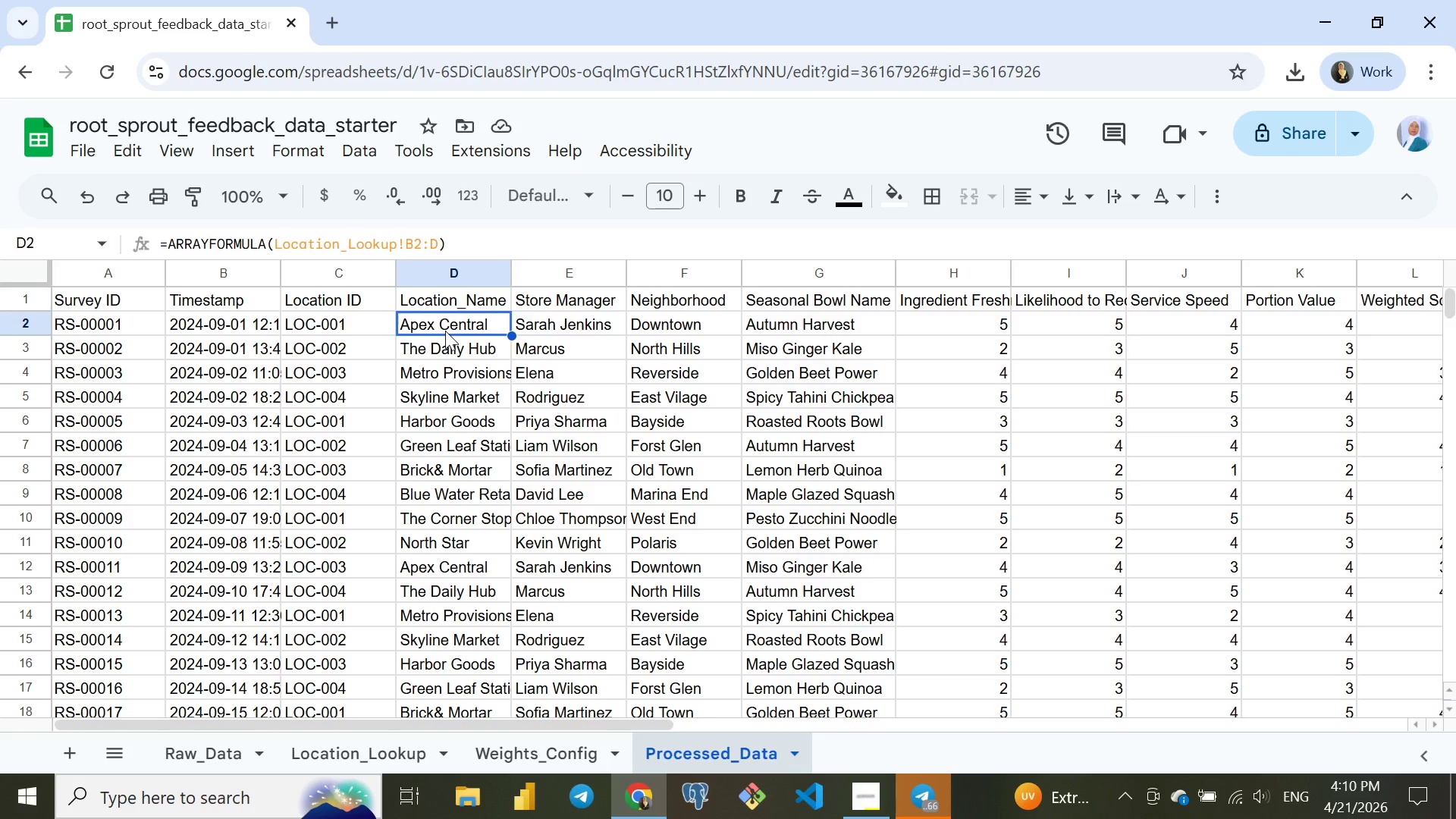 
type(=xl)
 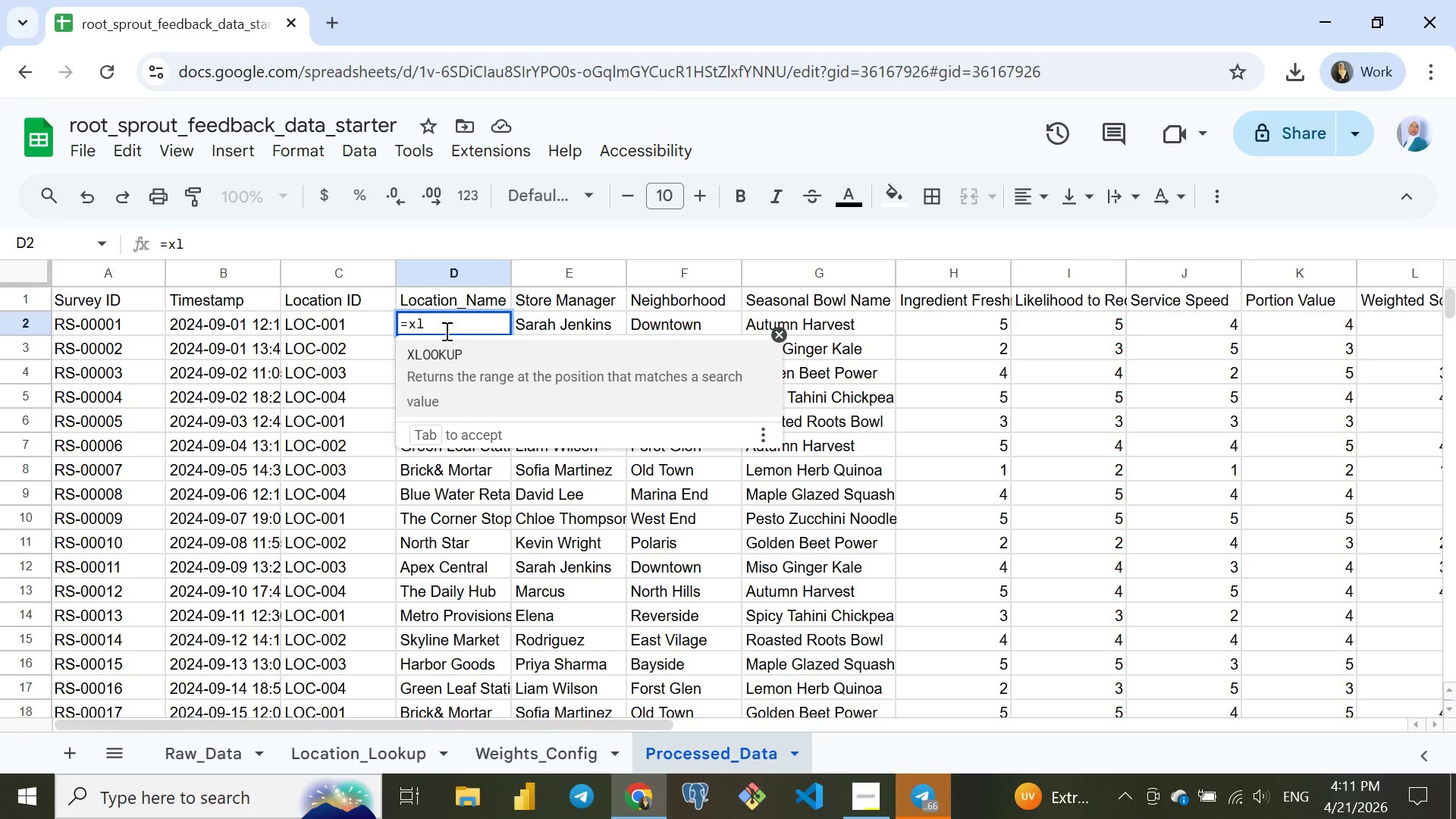 
key(Enter)
 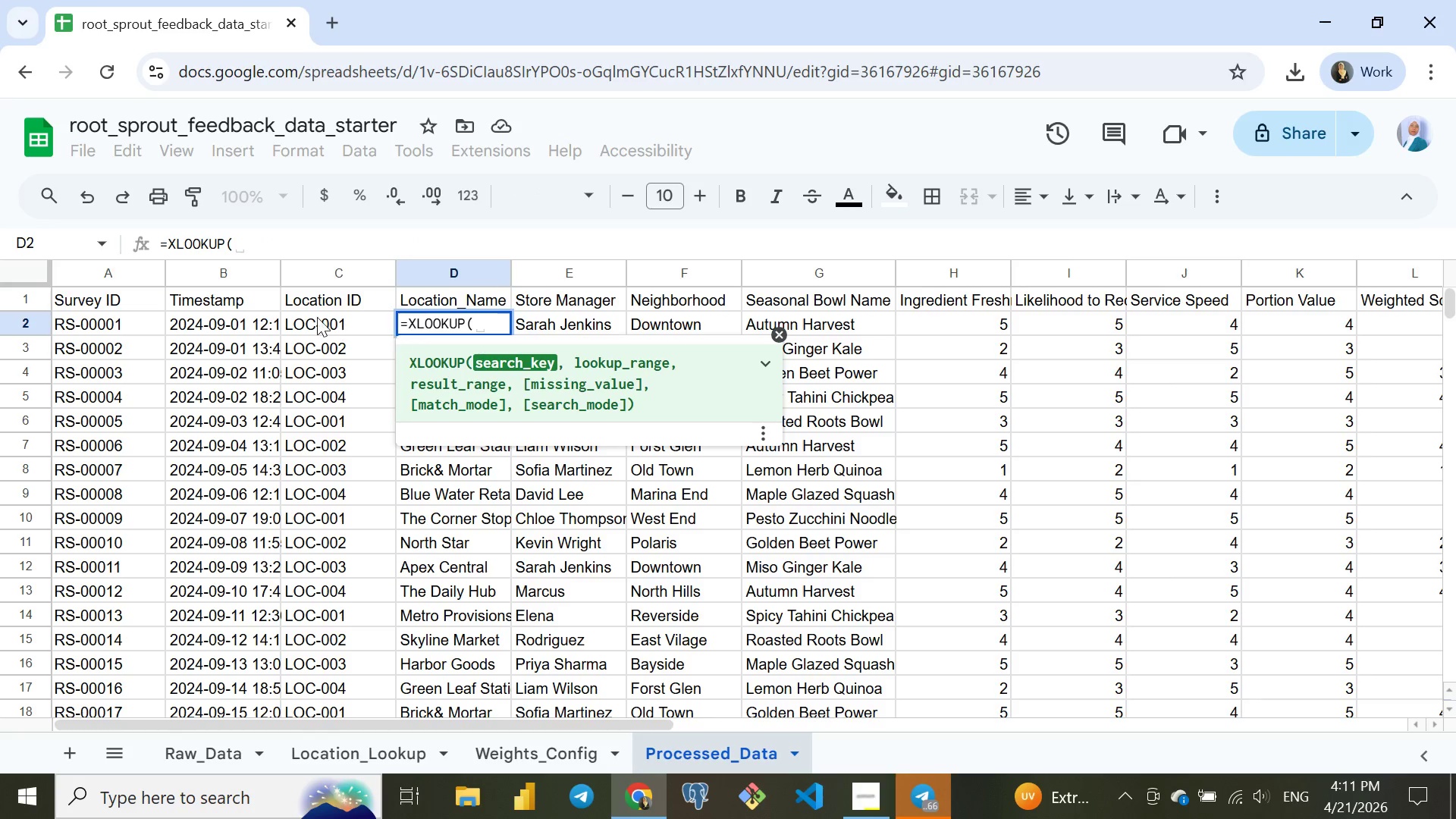 
left_click([340, 327])
 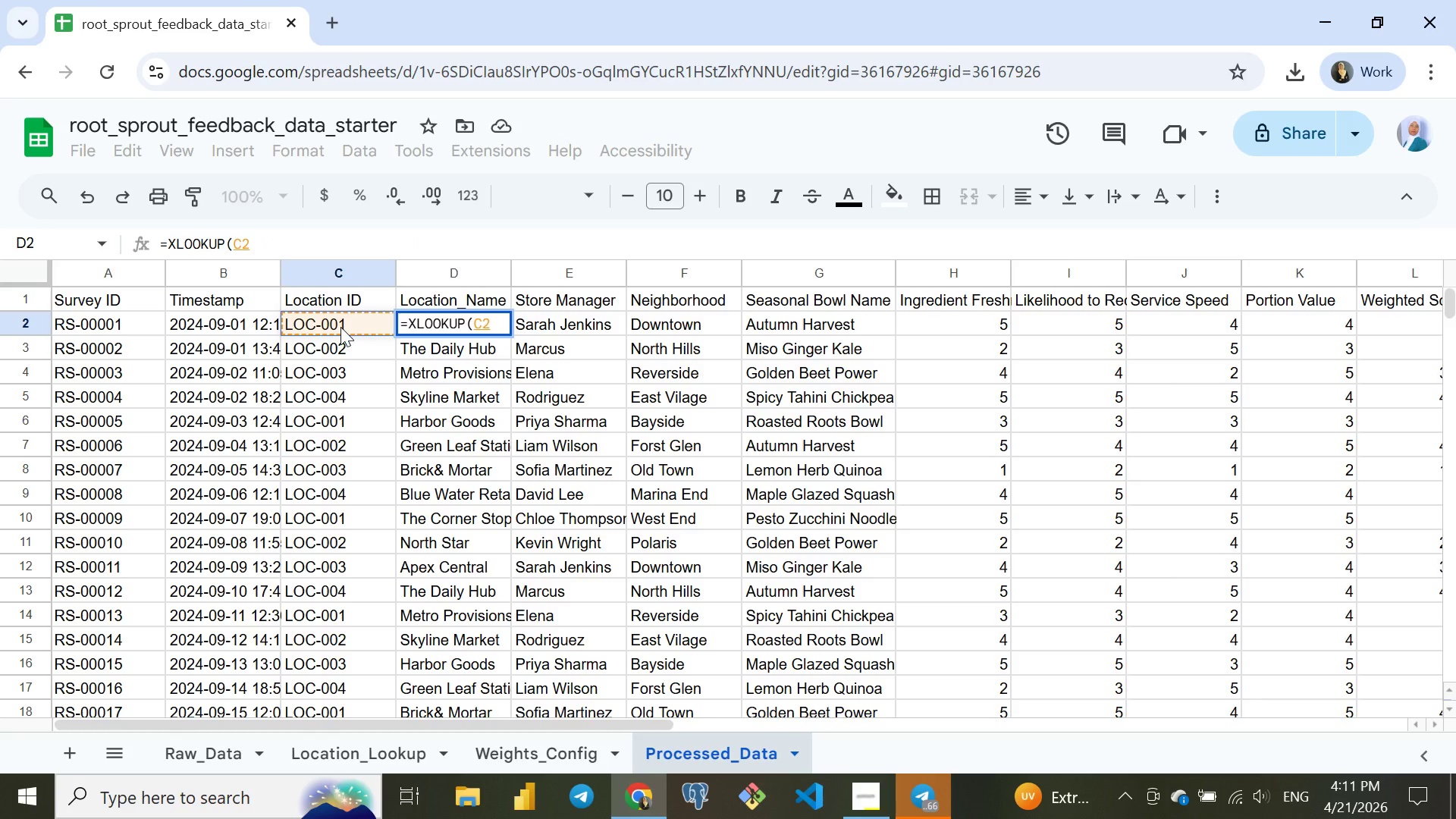 
key(Comma)
 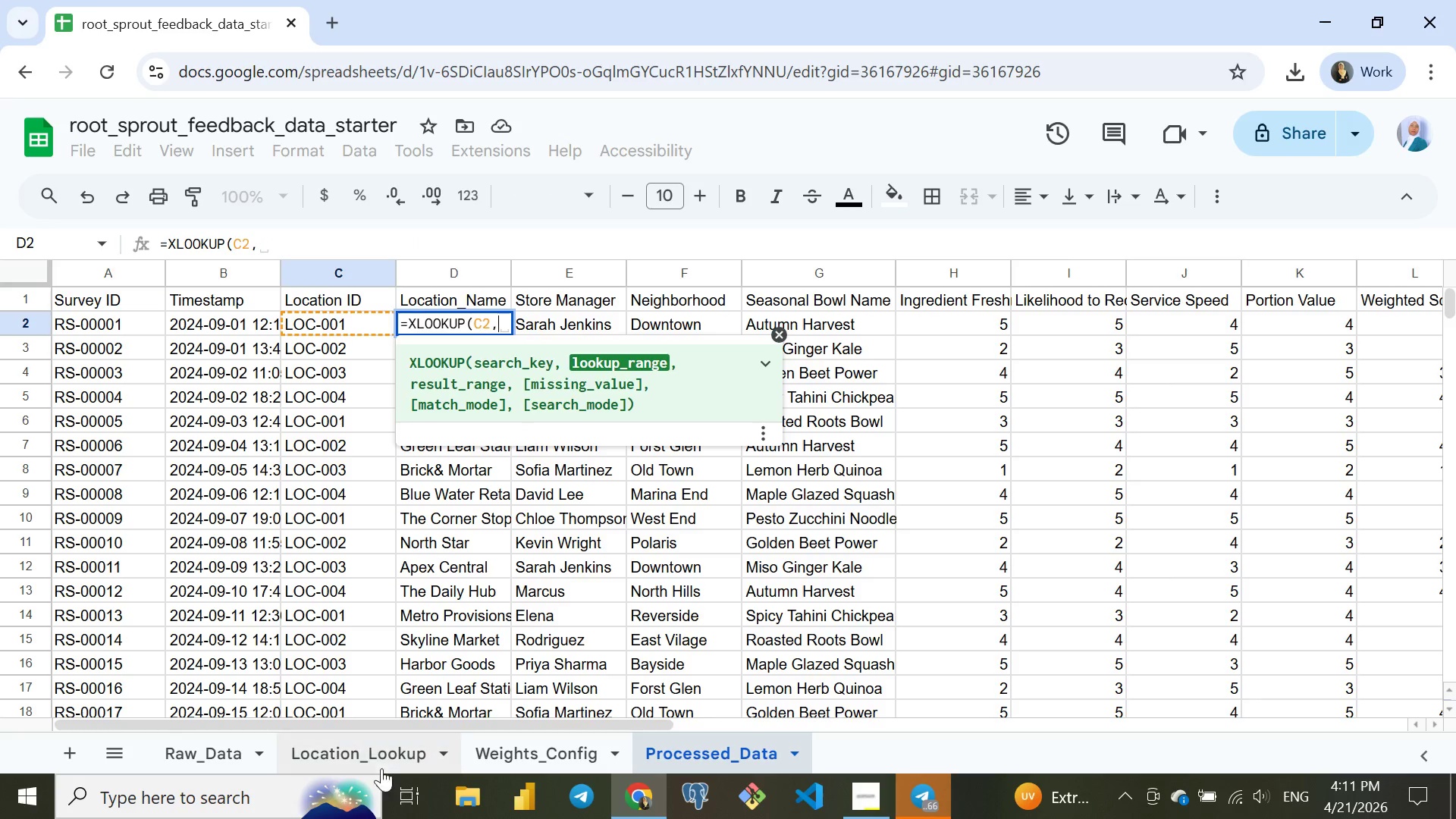 
left_click([380, 751])
 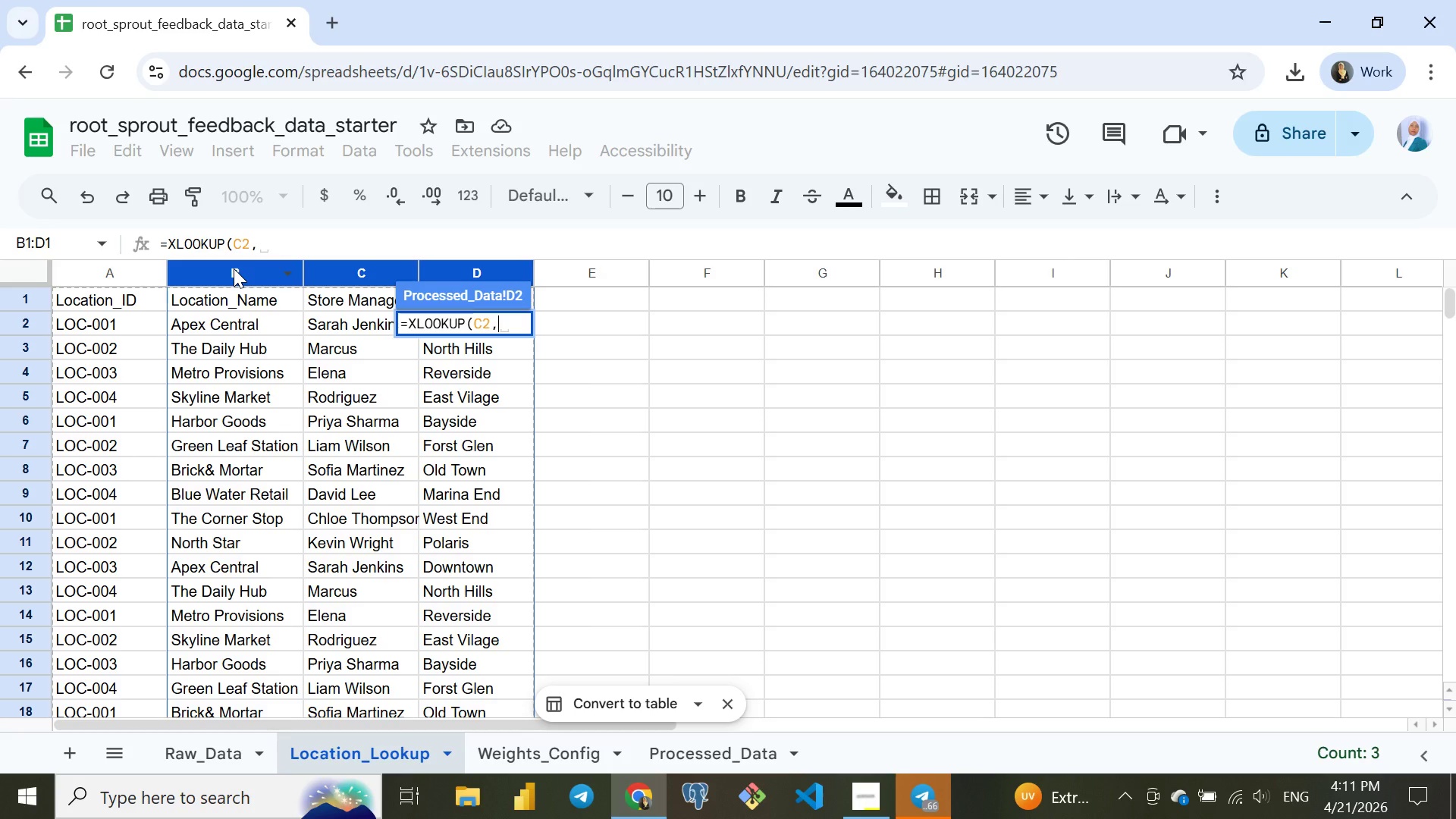 
left_click([234, 268])
 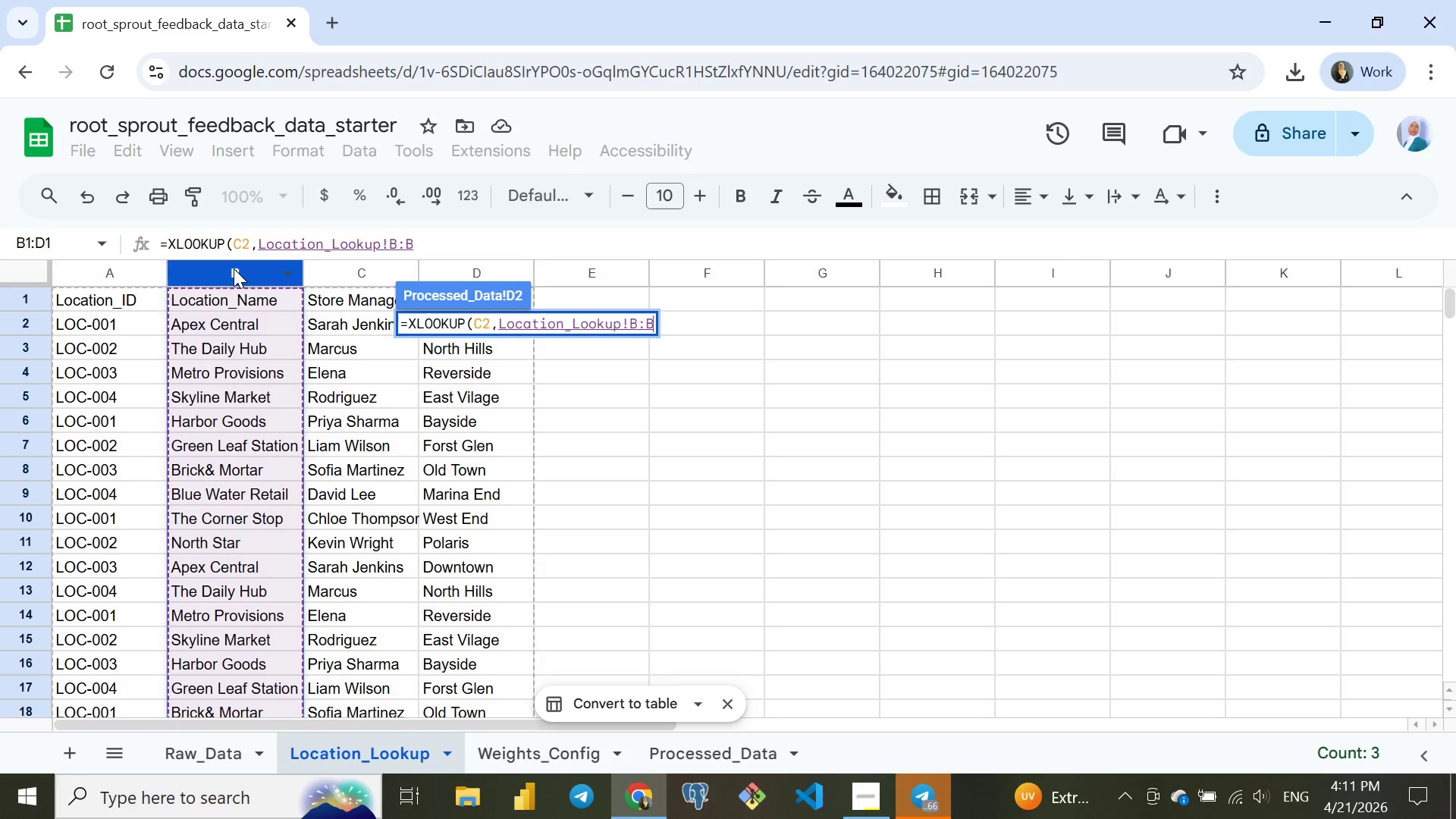 
key(Comma)
 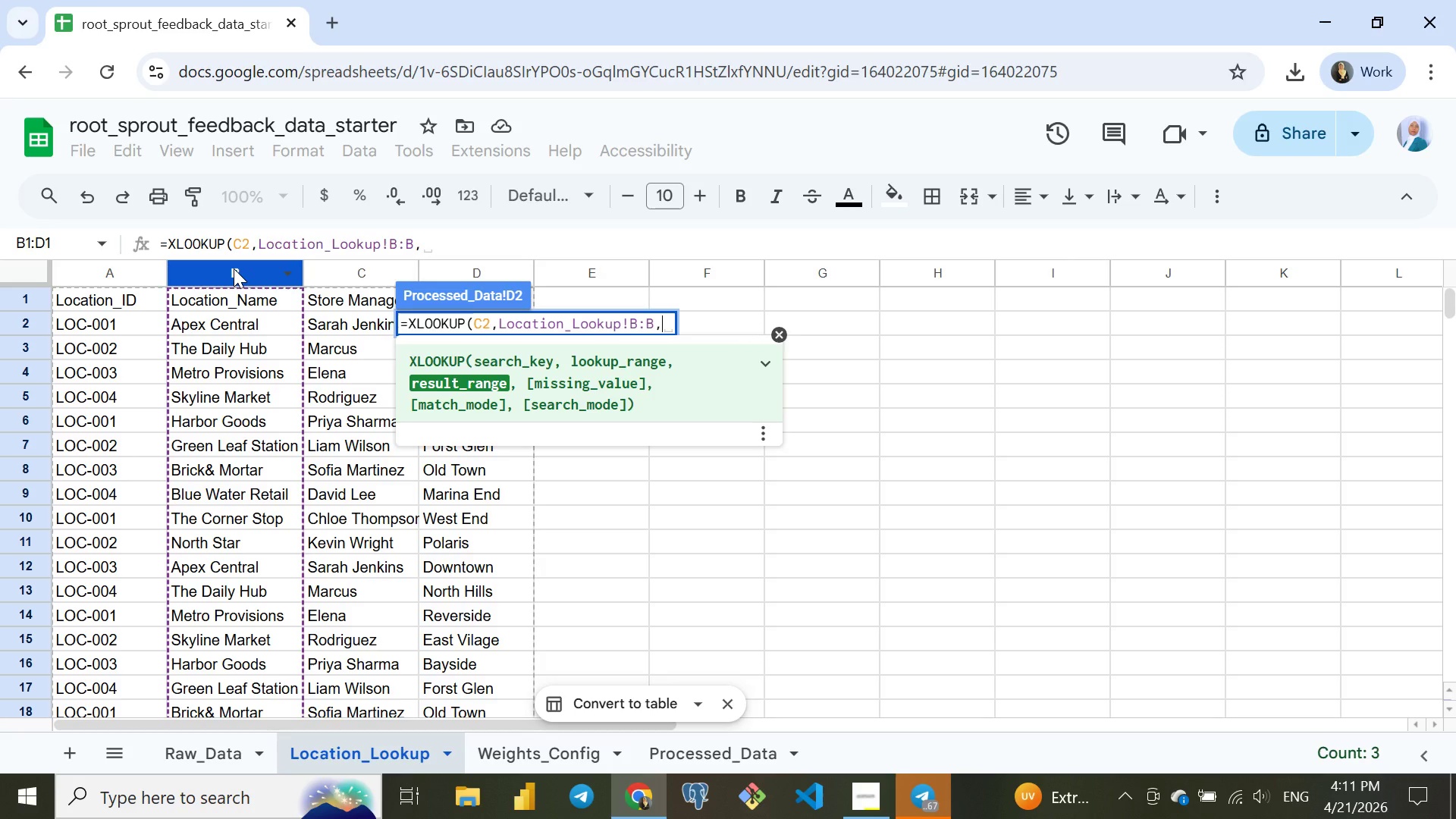 
wait(5.95)
 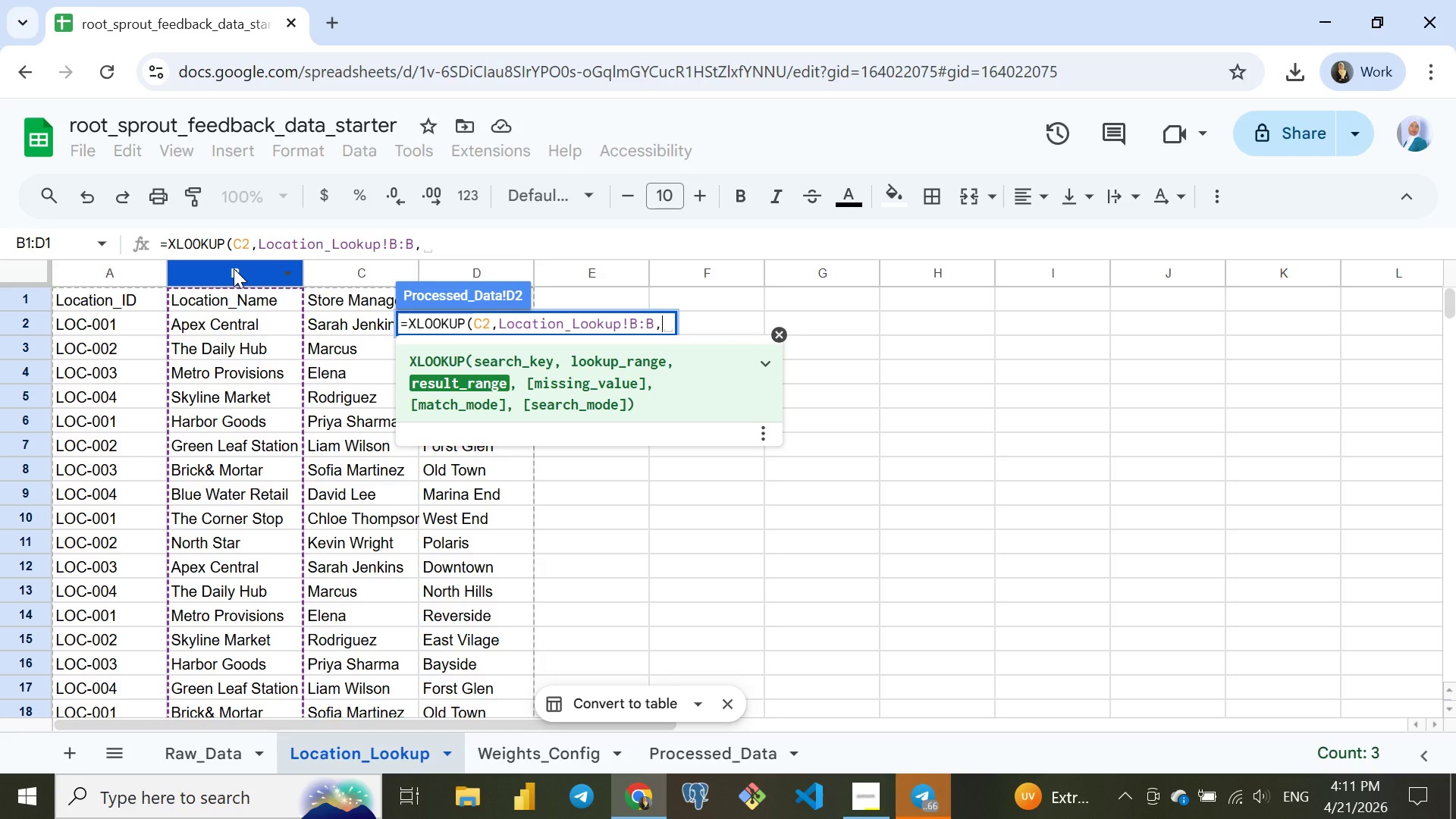 
key(ArrowLeft)
 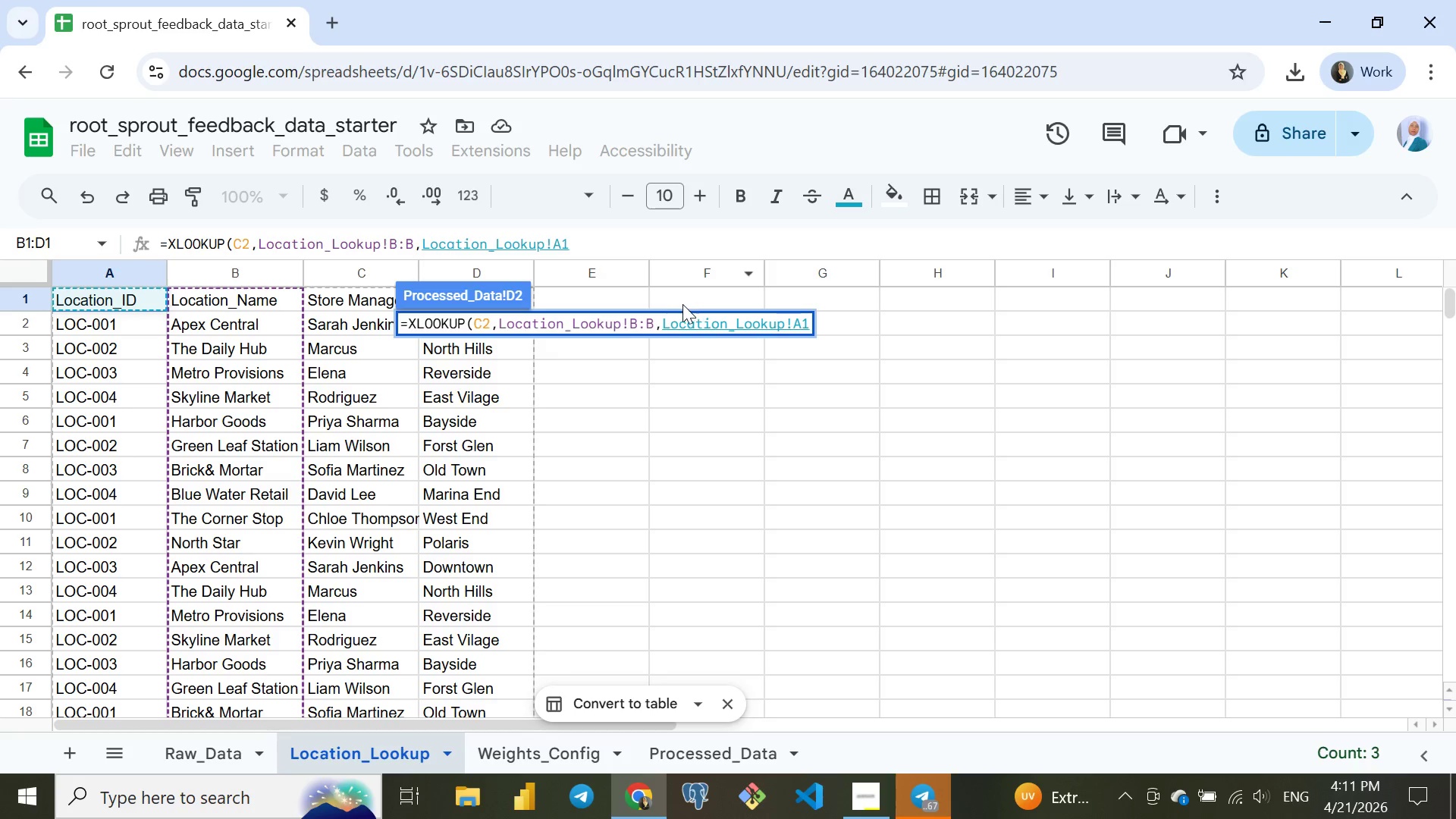 
left_click([652, 323])
 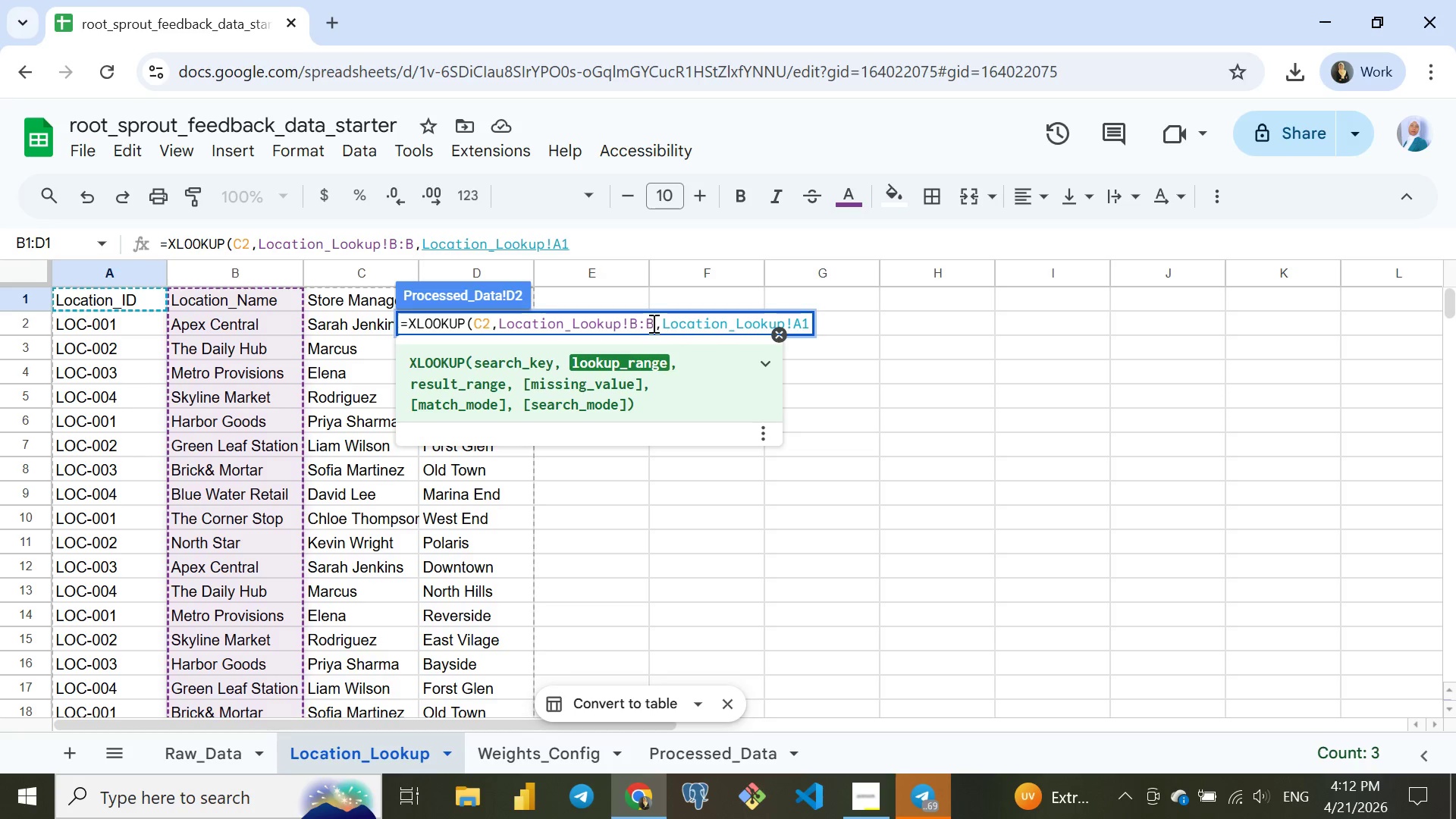 
wait(49.72)
 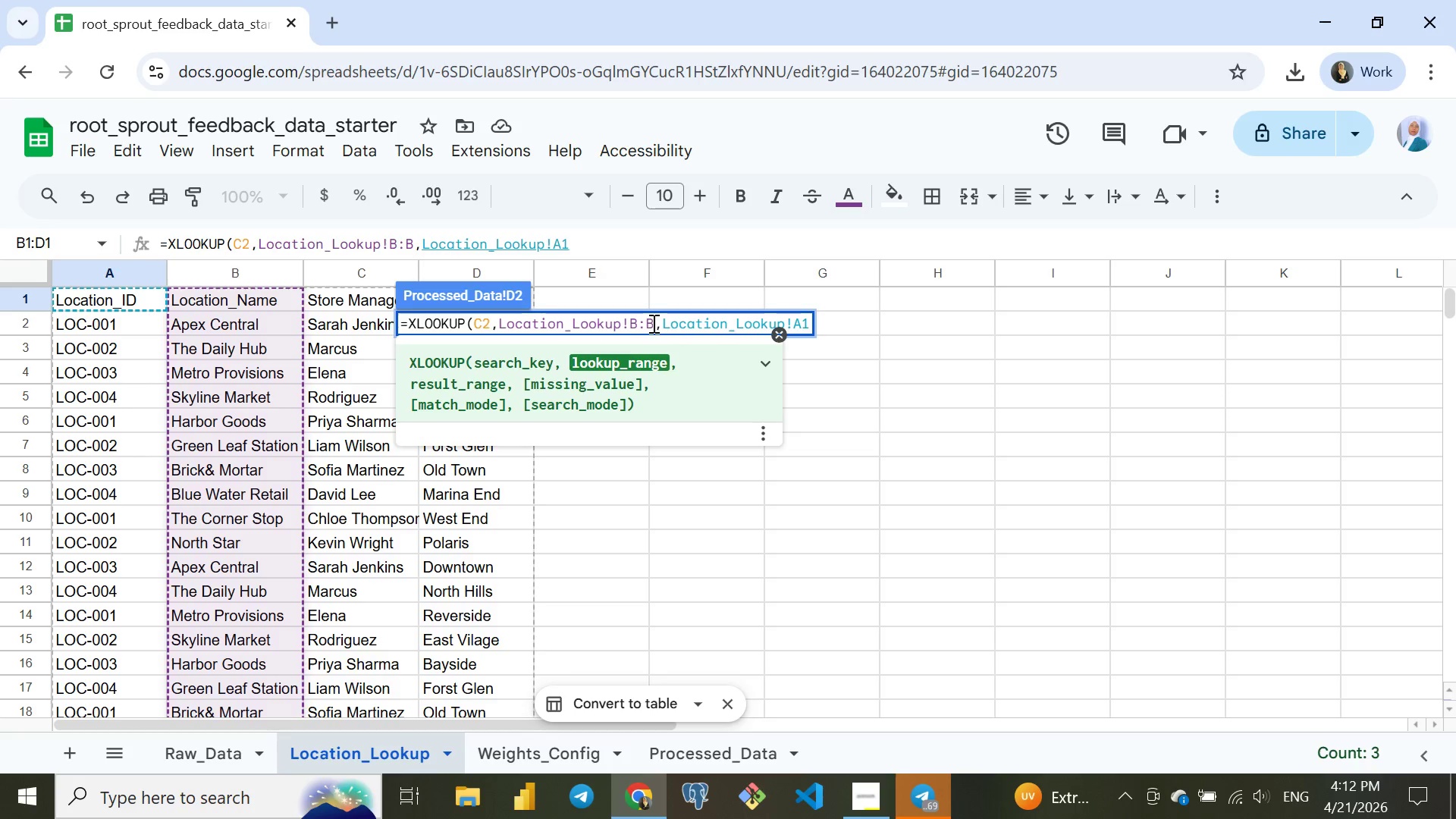 
key(CapsLock)
 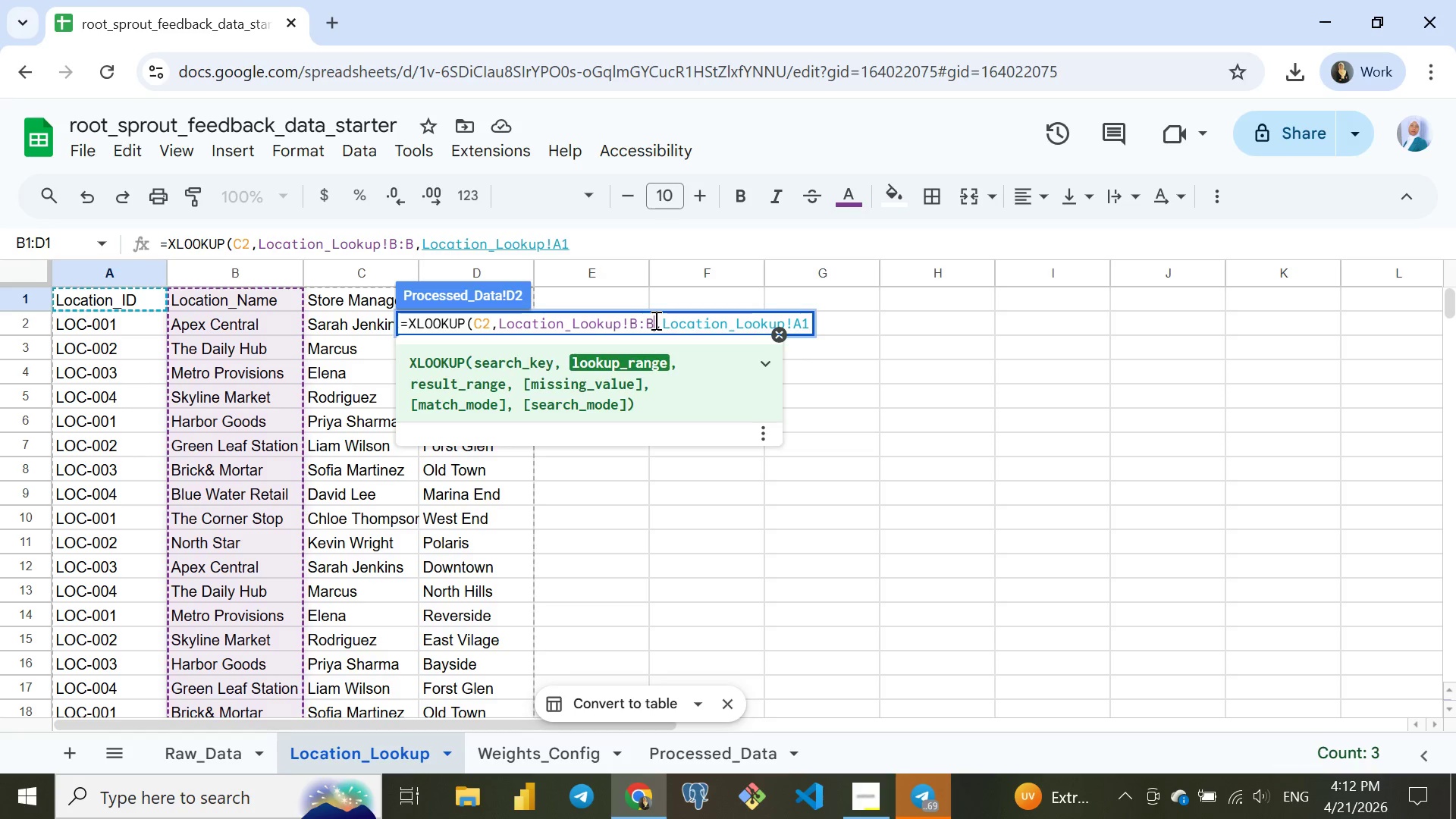 
key(Backspace)
 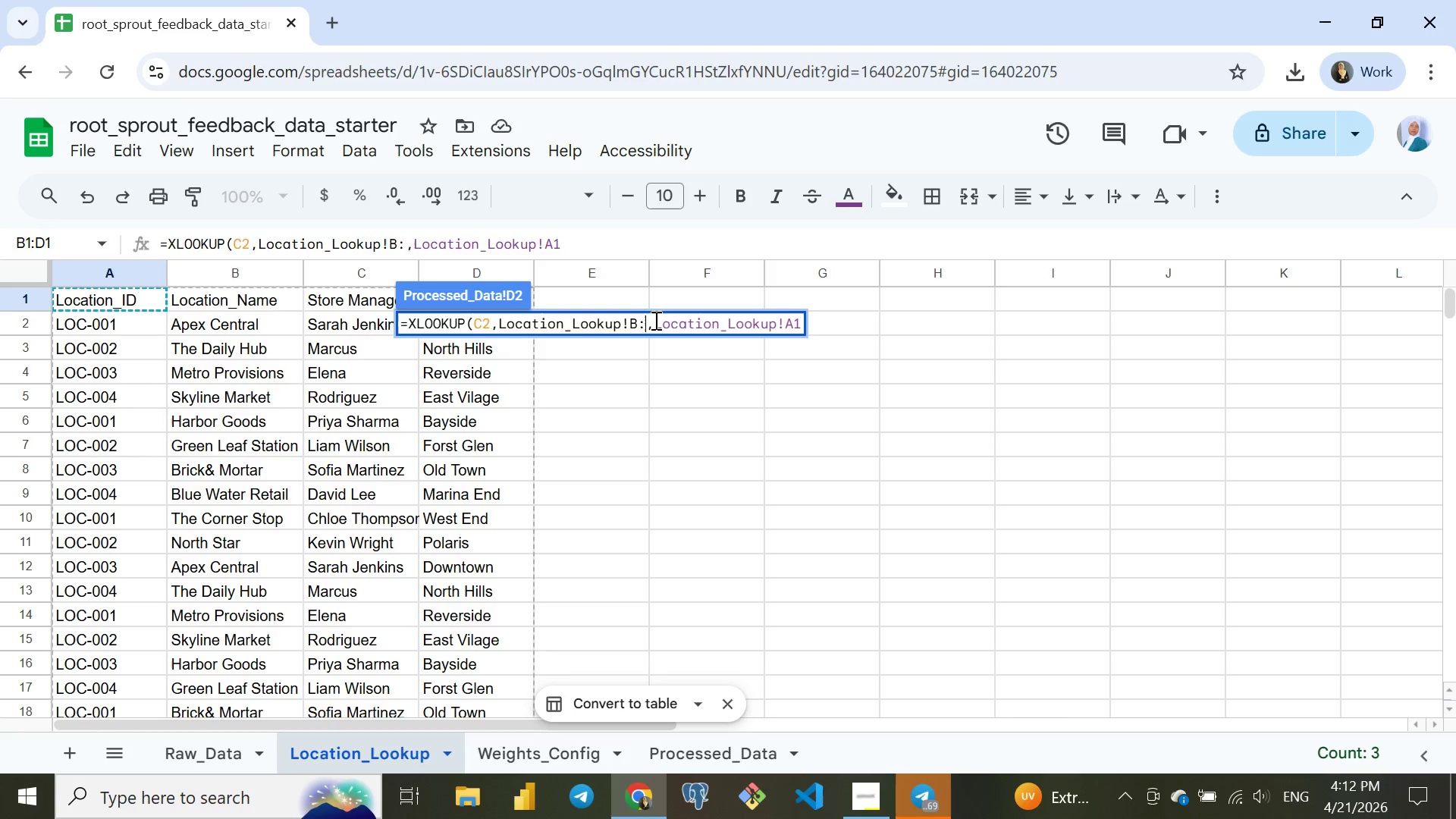 
key(A)
 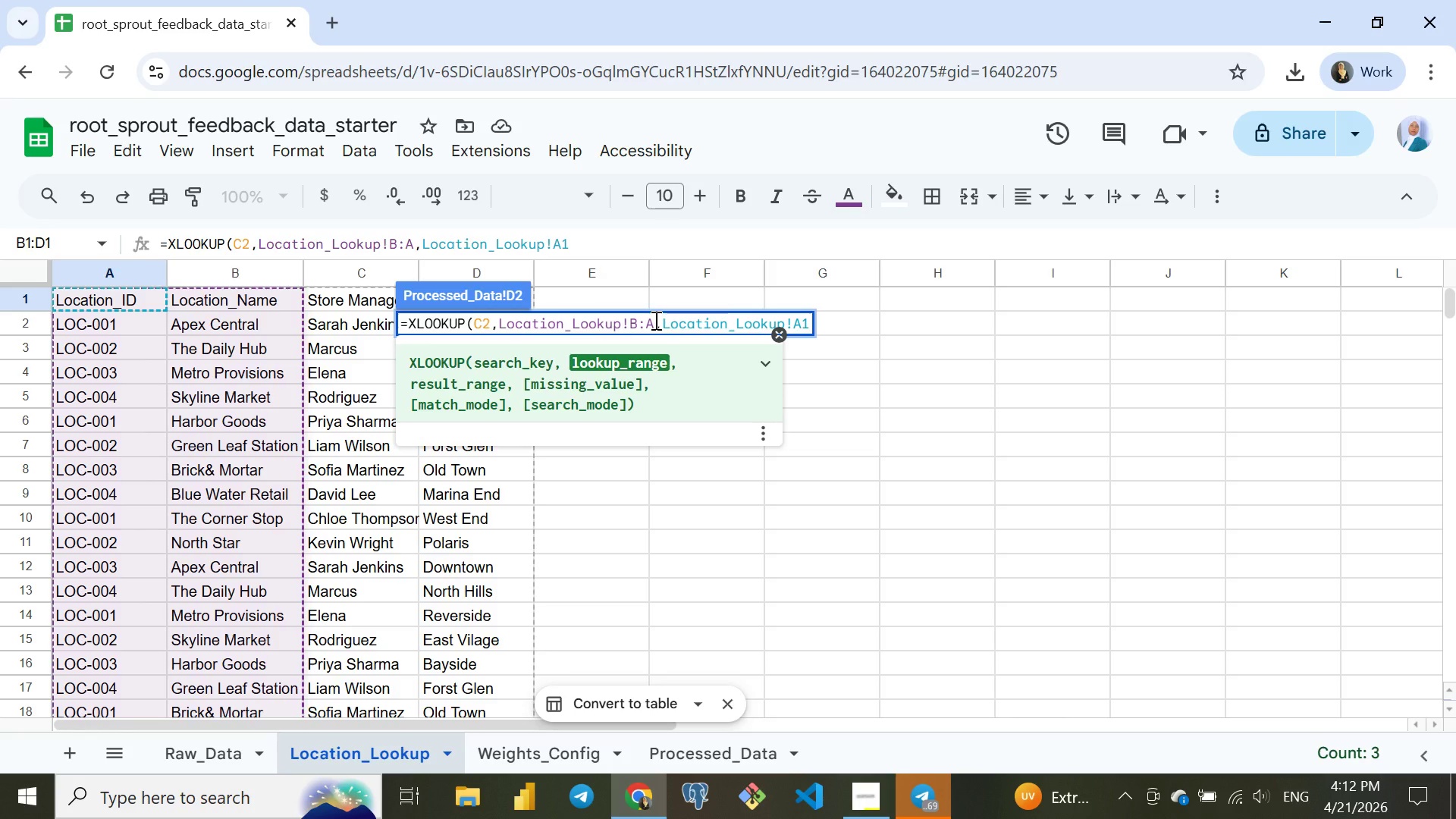 
key(ArrowLeft)
 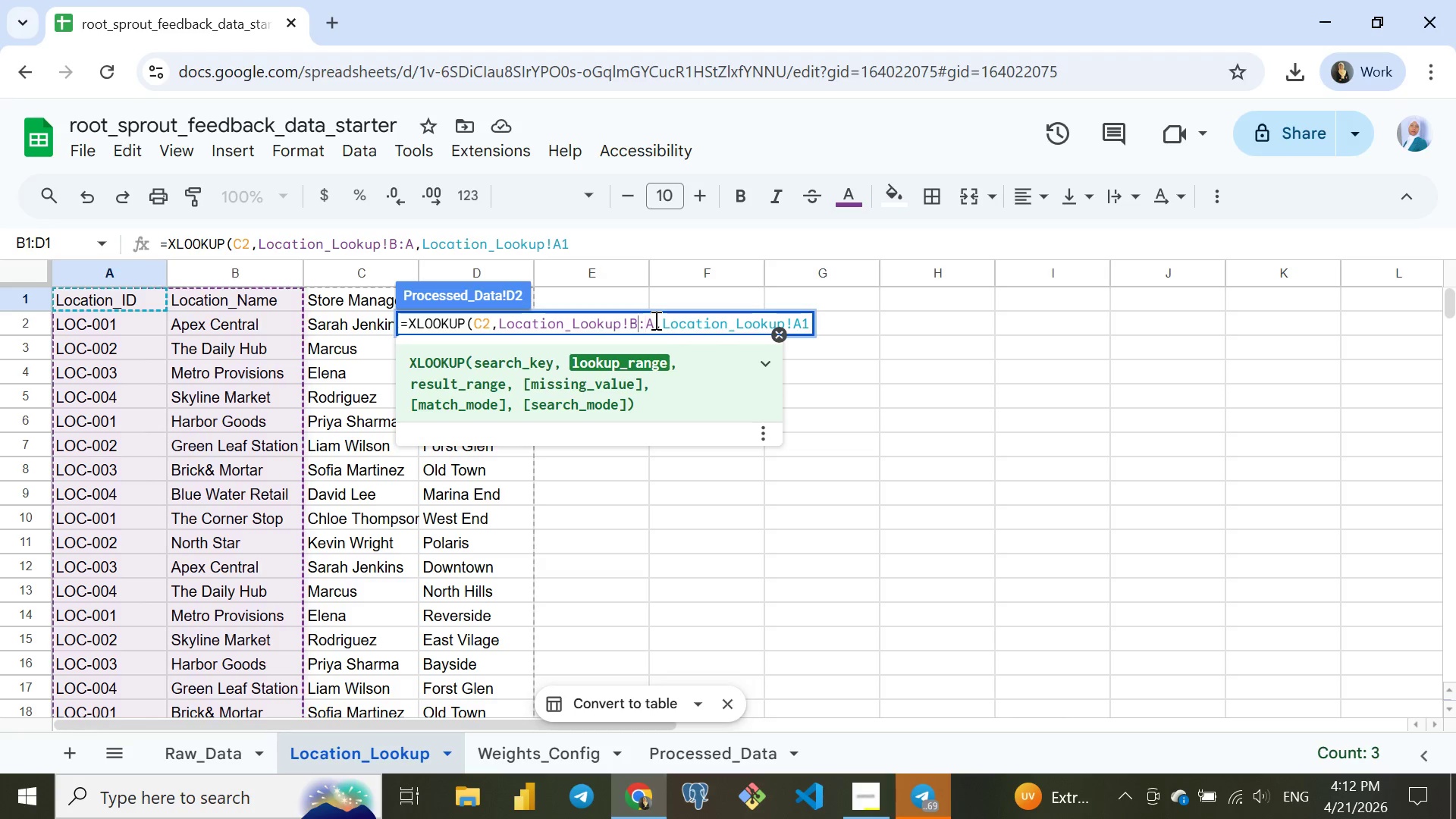 
key(ArrowLeft)
 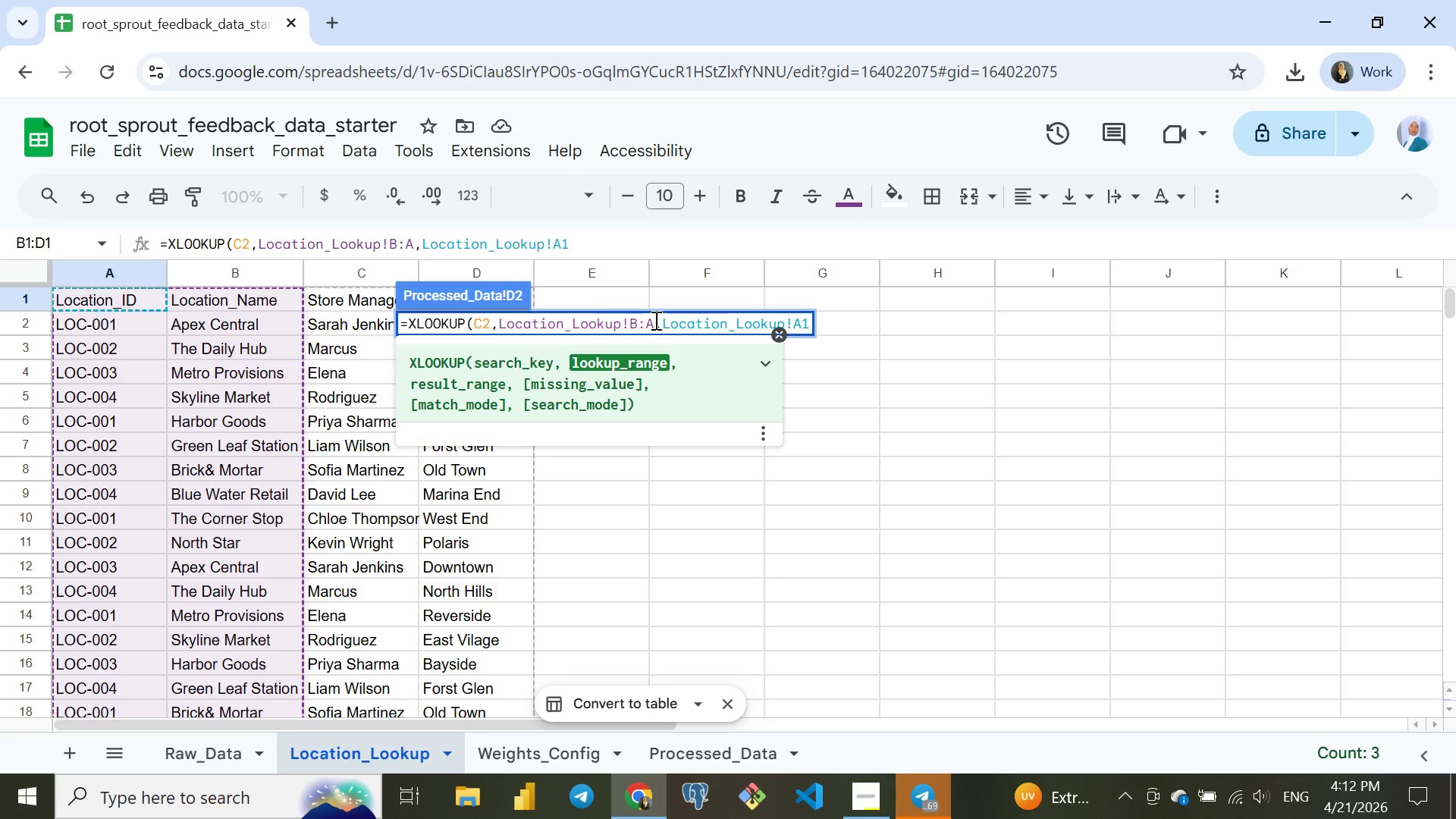 
key(Backspace)
 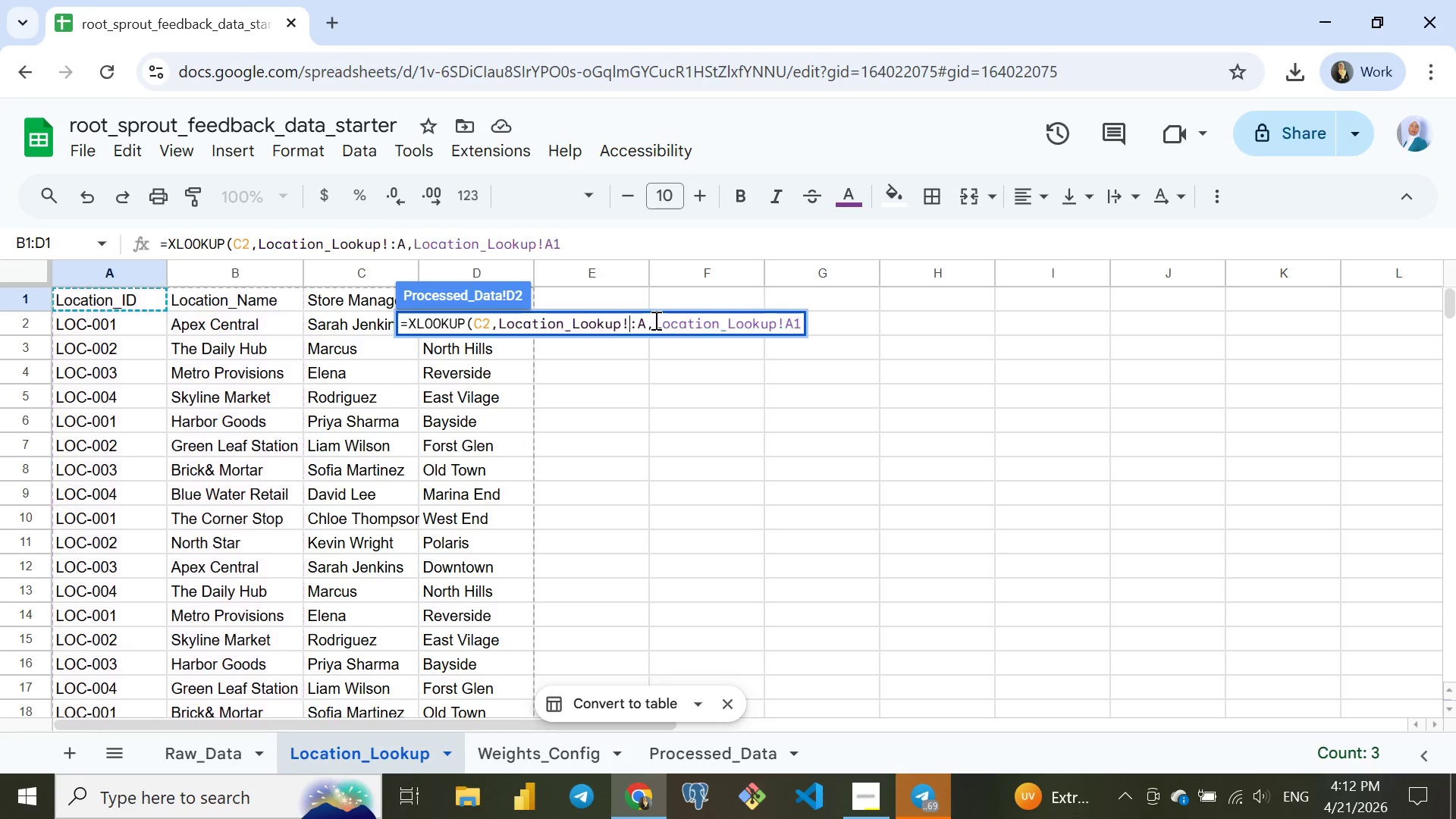 
key(A)
 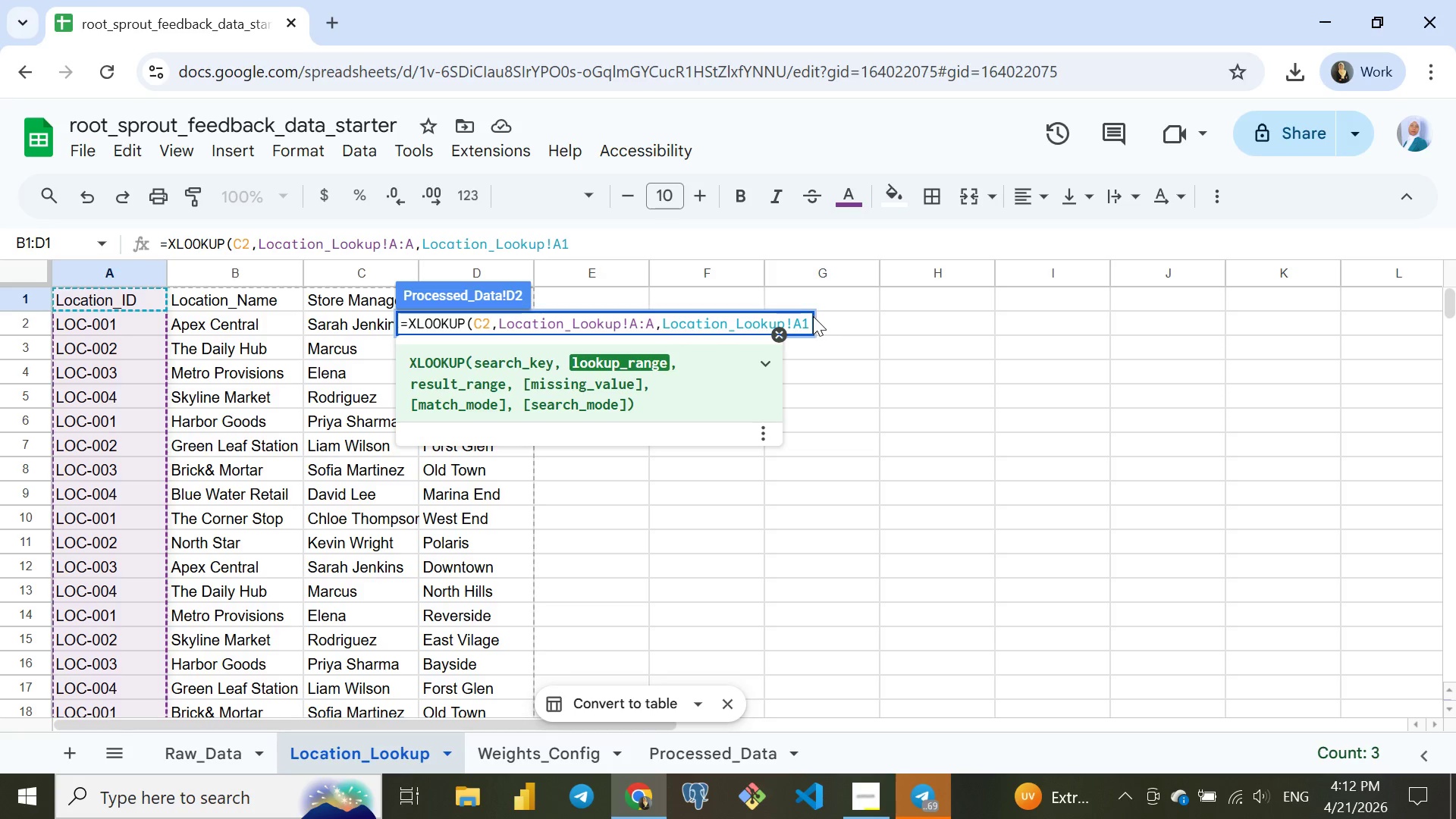 
left_click([808, 316])
 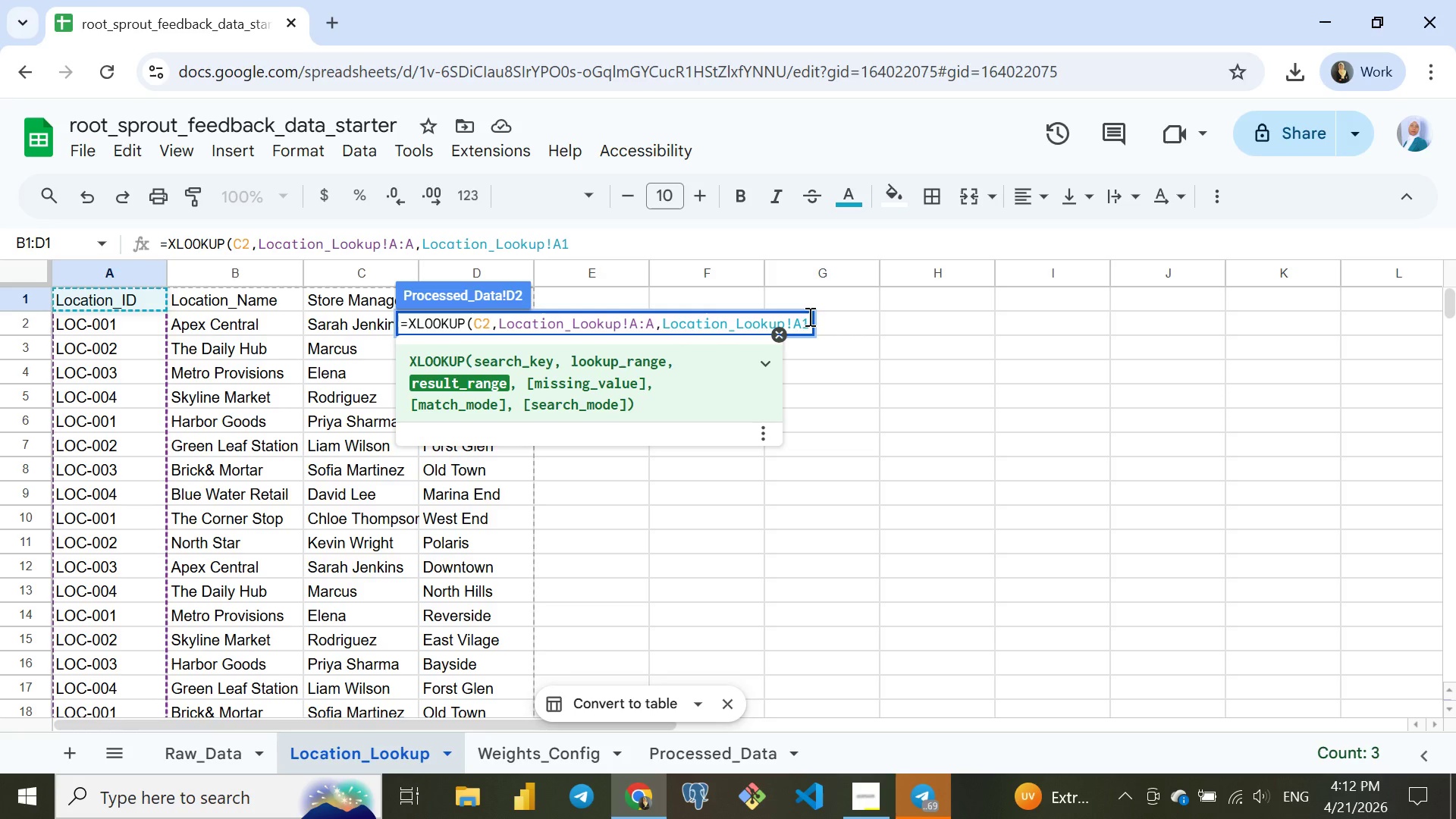 
hold_key(key=Backspace, duration=0.78)
 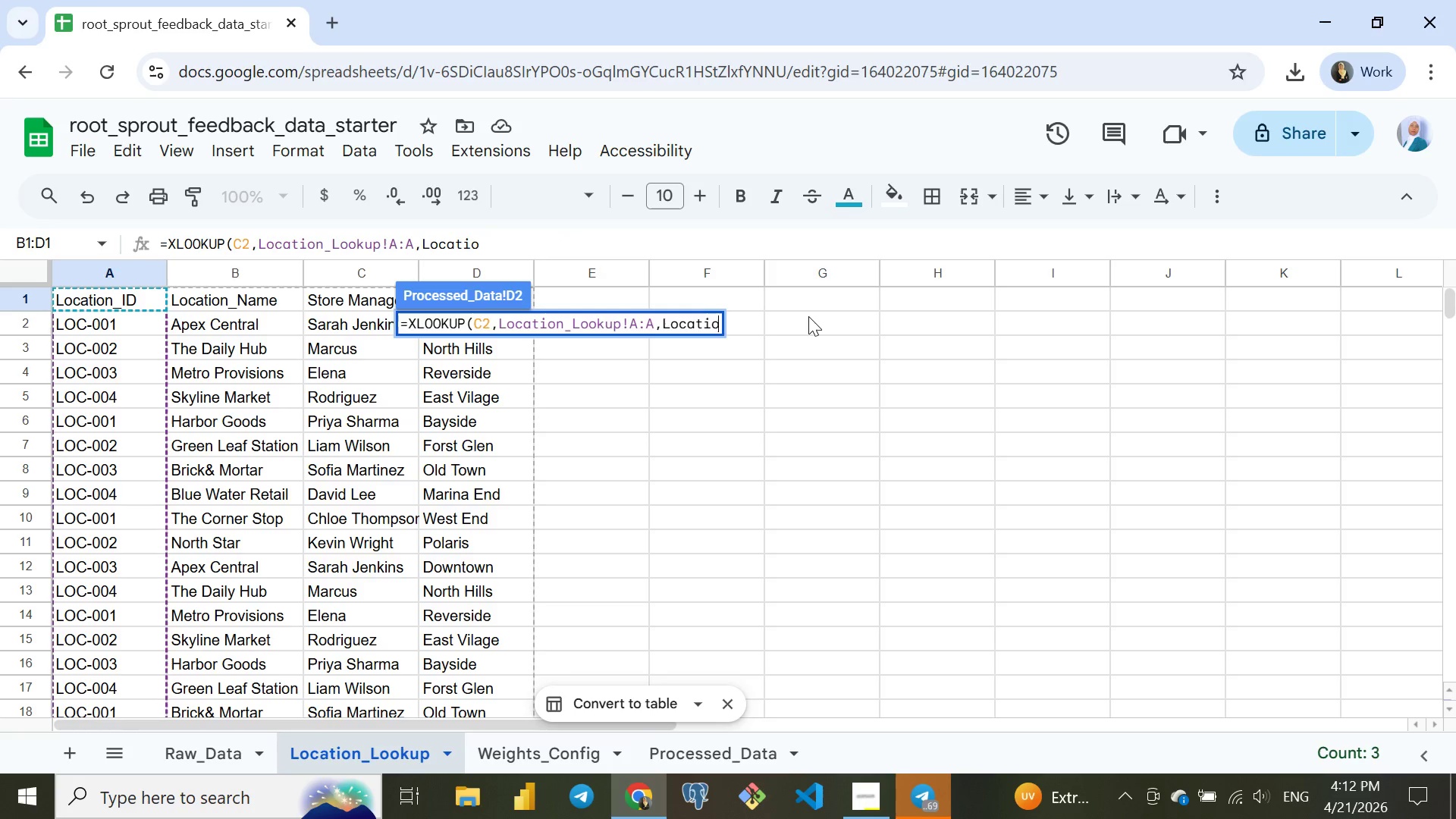 
key(Backspace)
 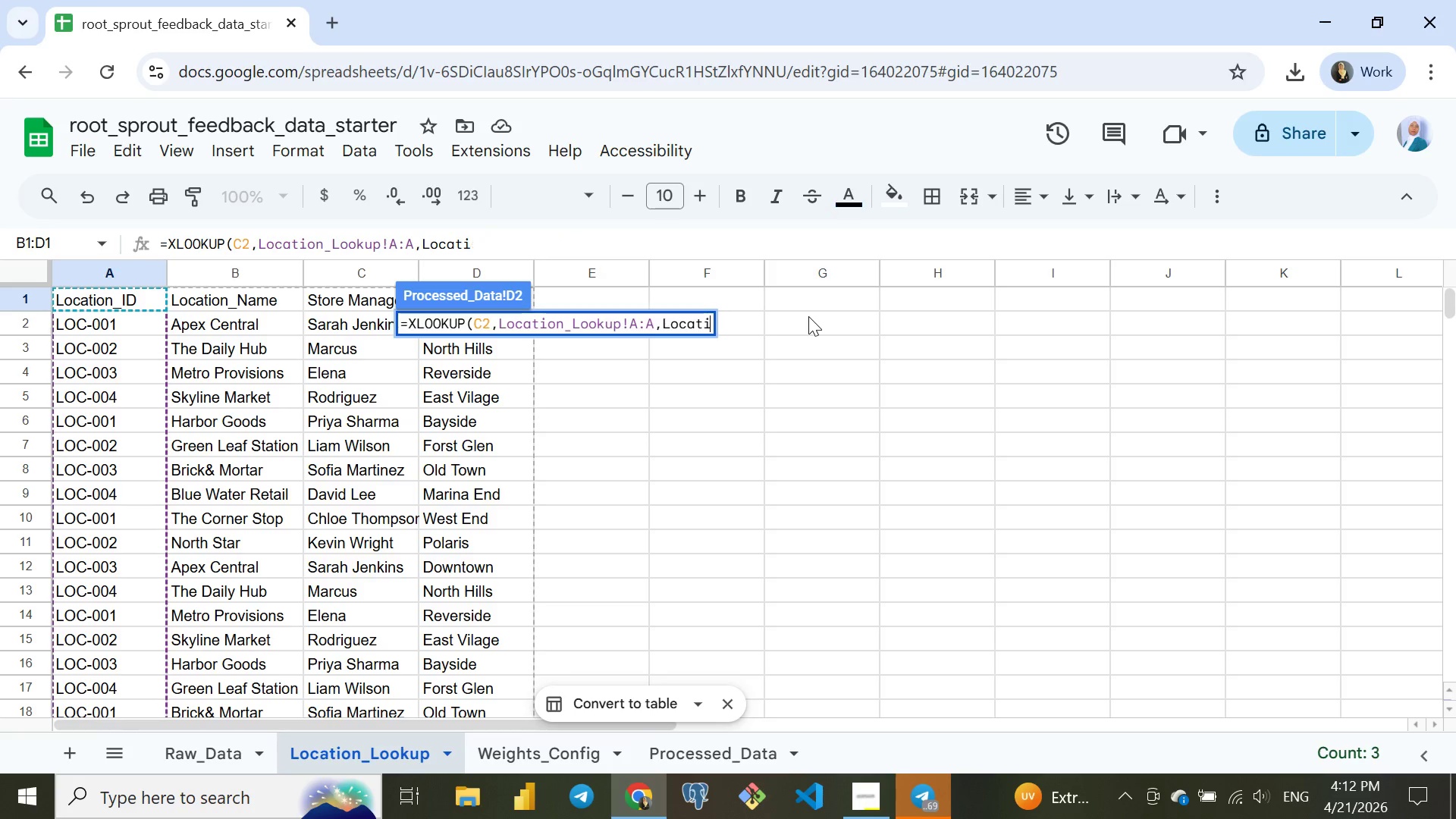 
key(Backspace)
 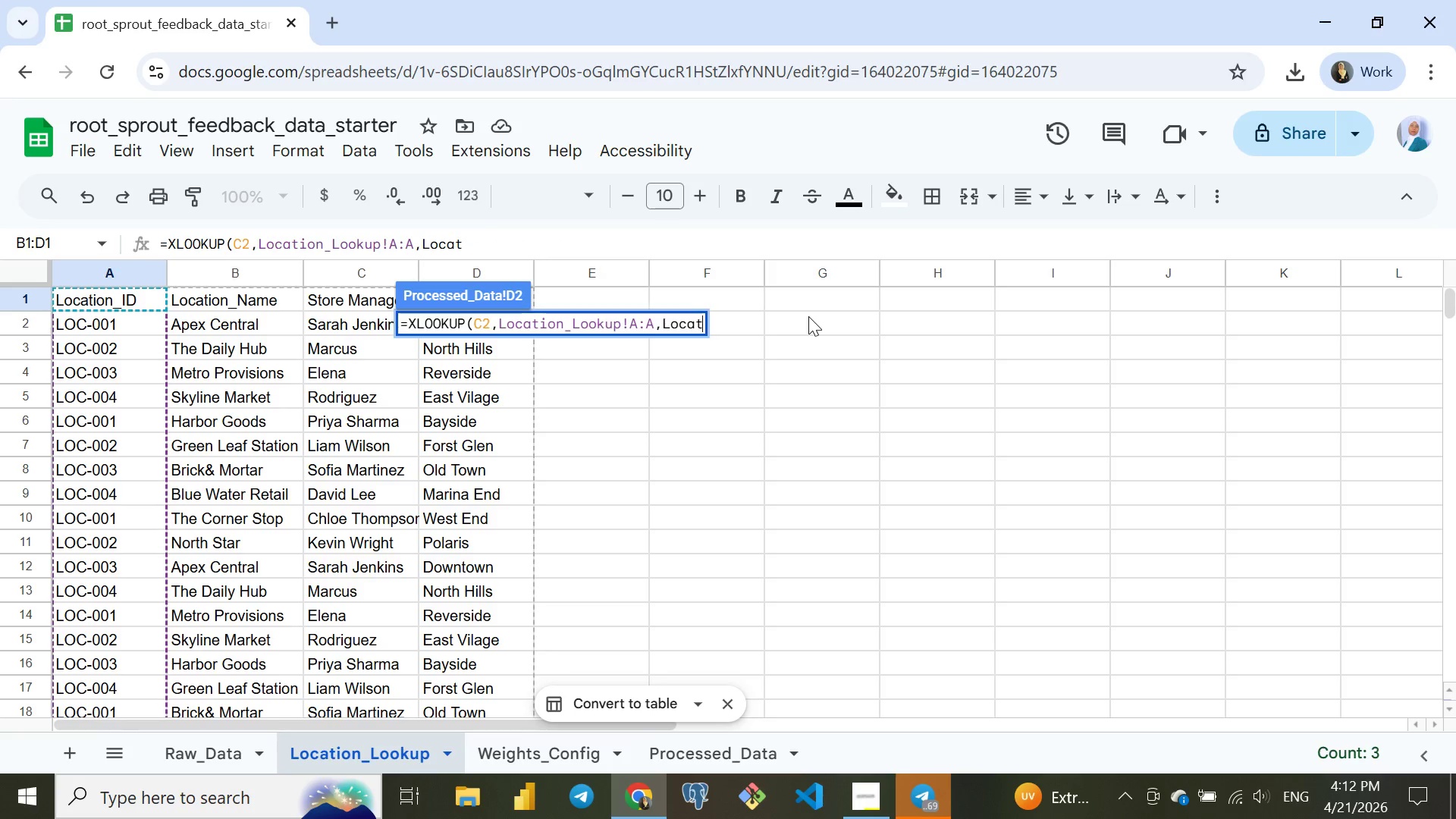 
key(Backspace)
 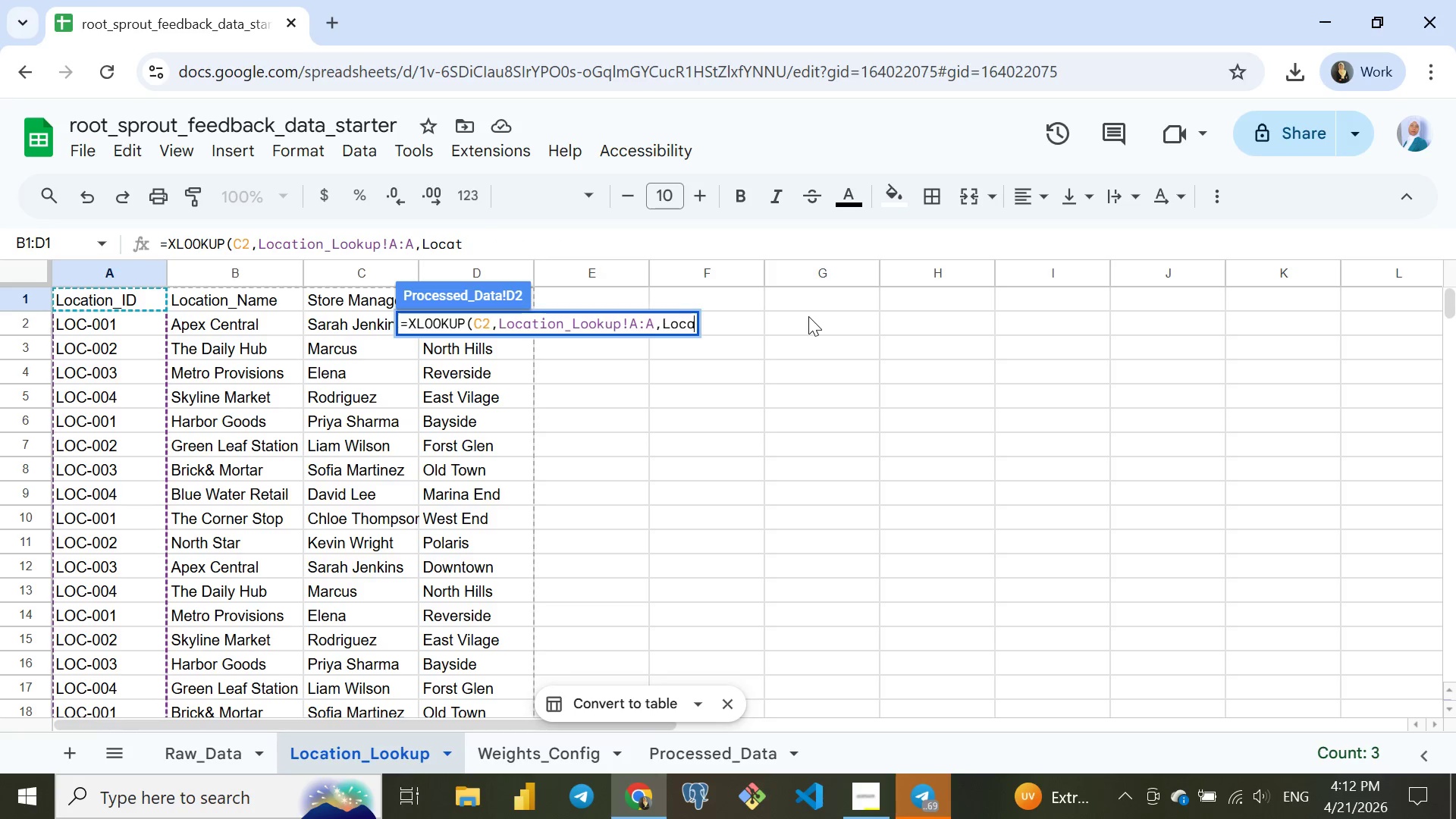 
key(Backspace)
 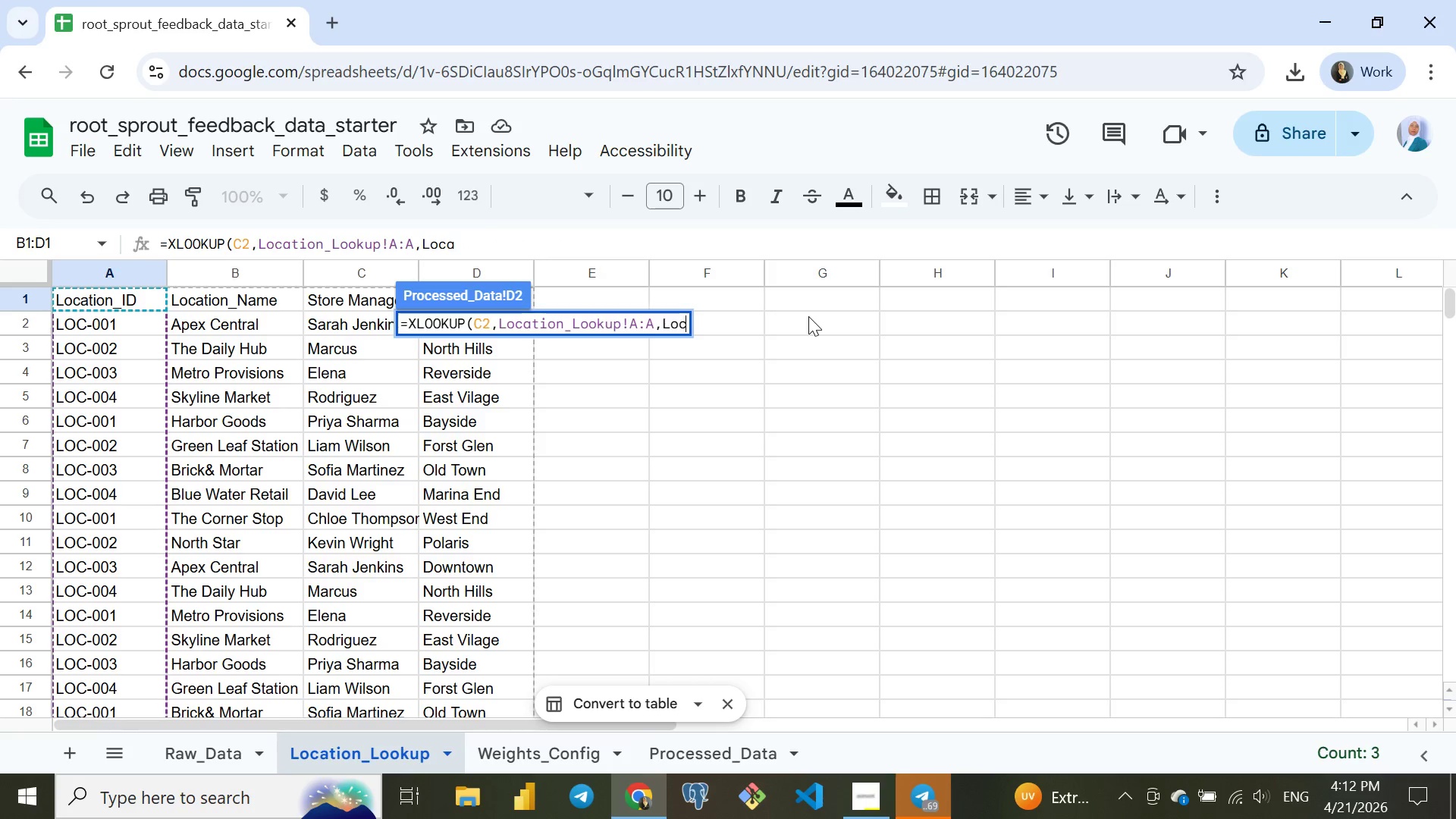 
key(Backspace)
 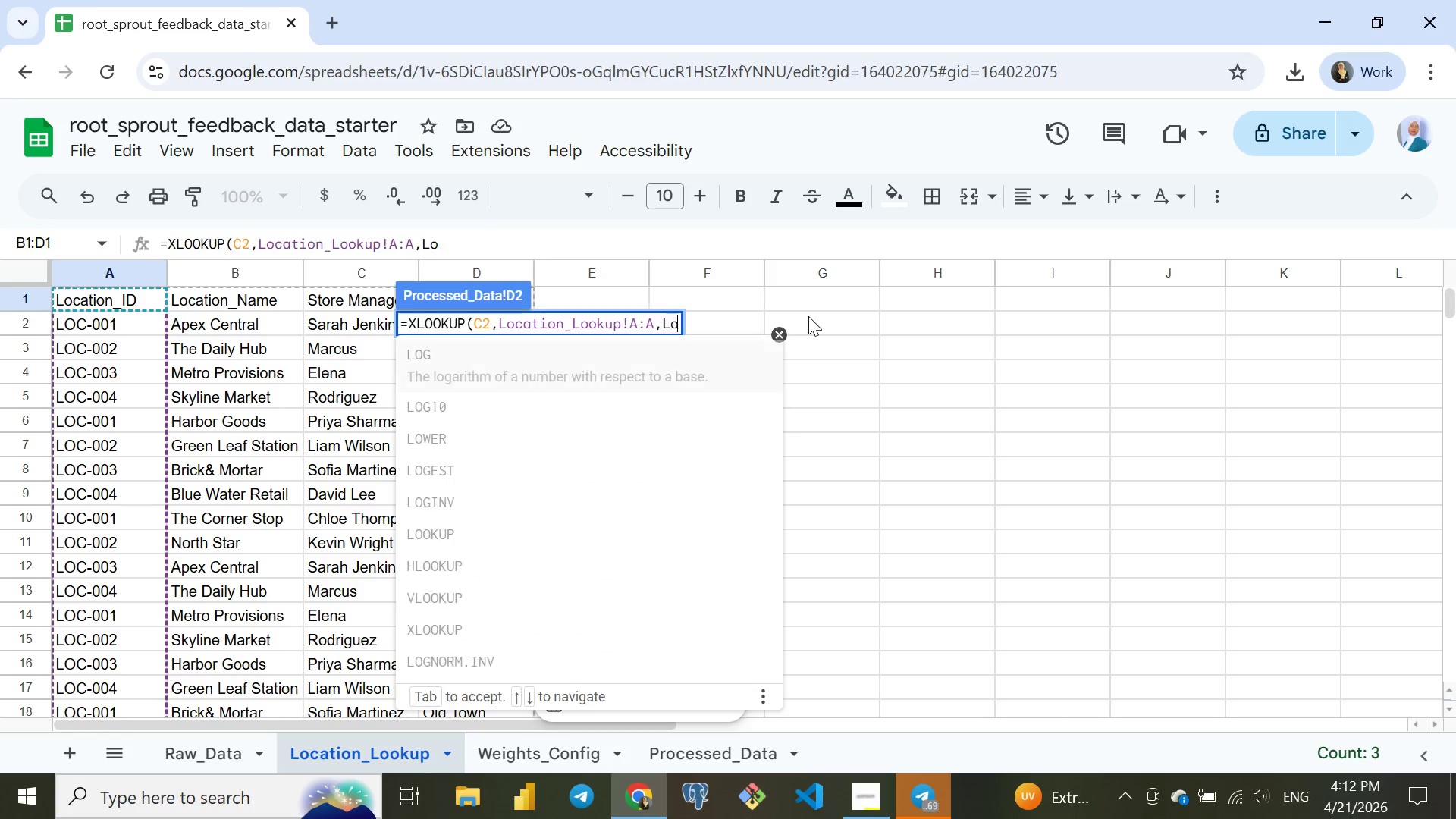 
key(Backspace)
 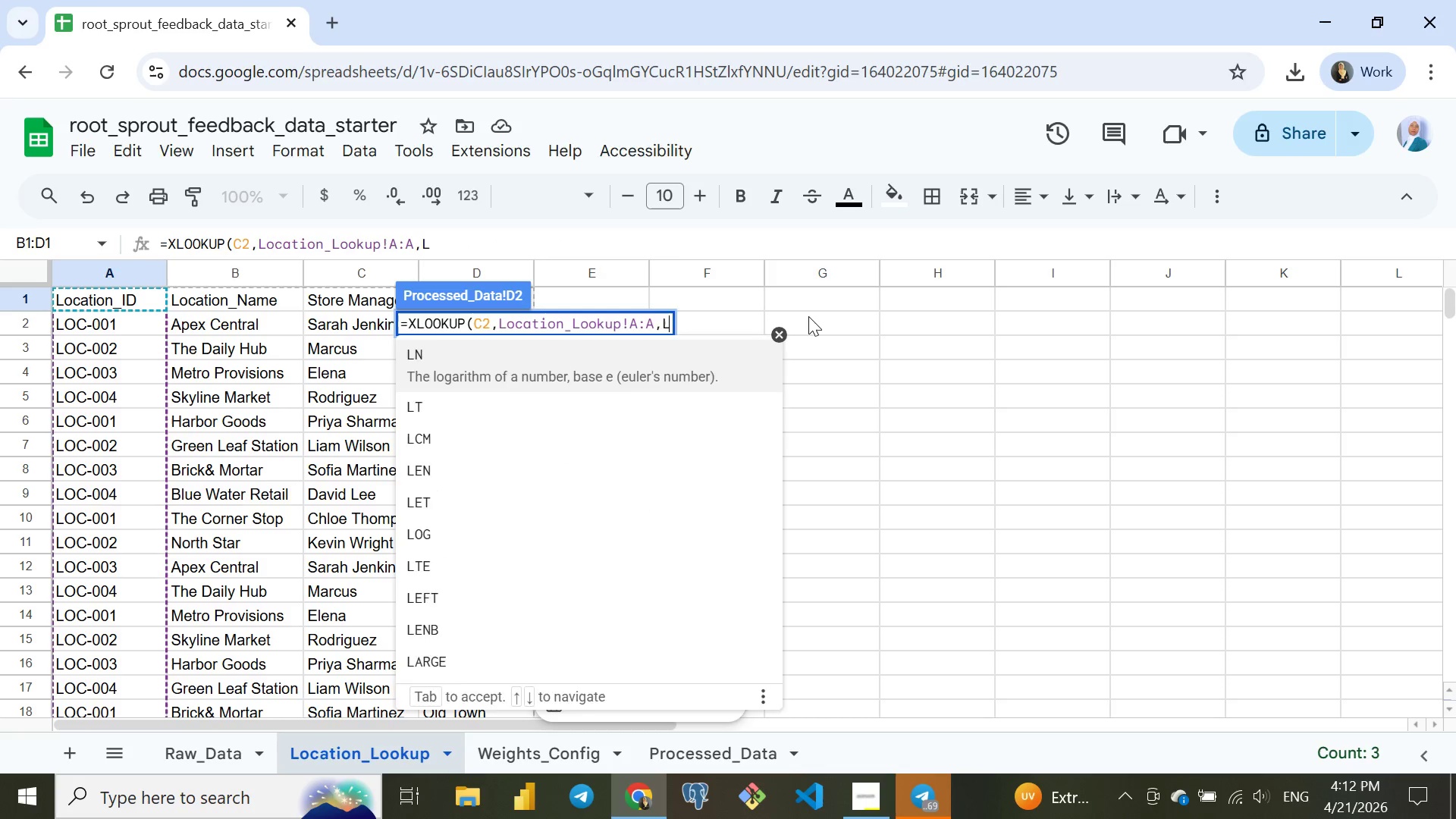 
key(Backspace)
 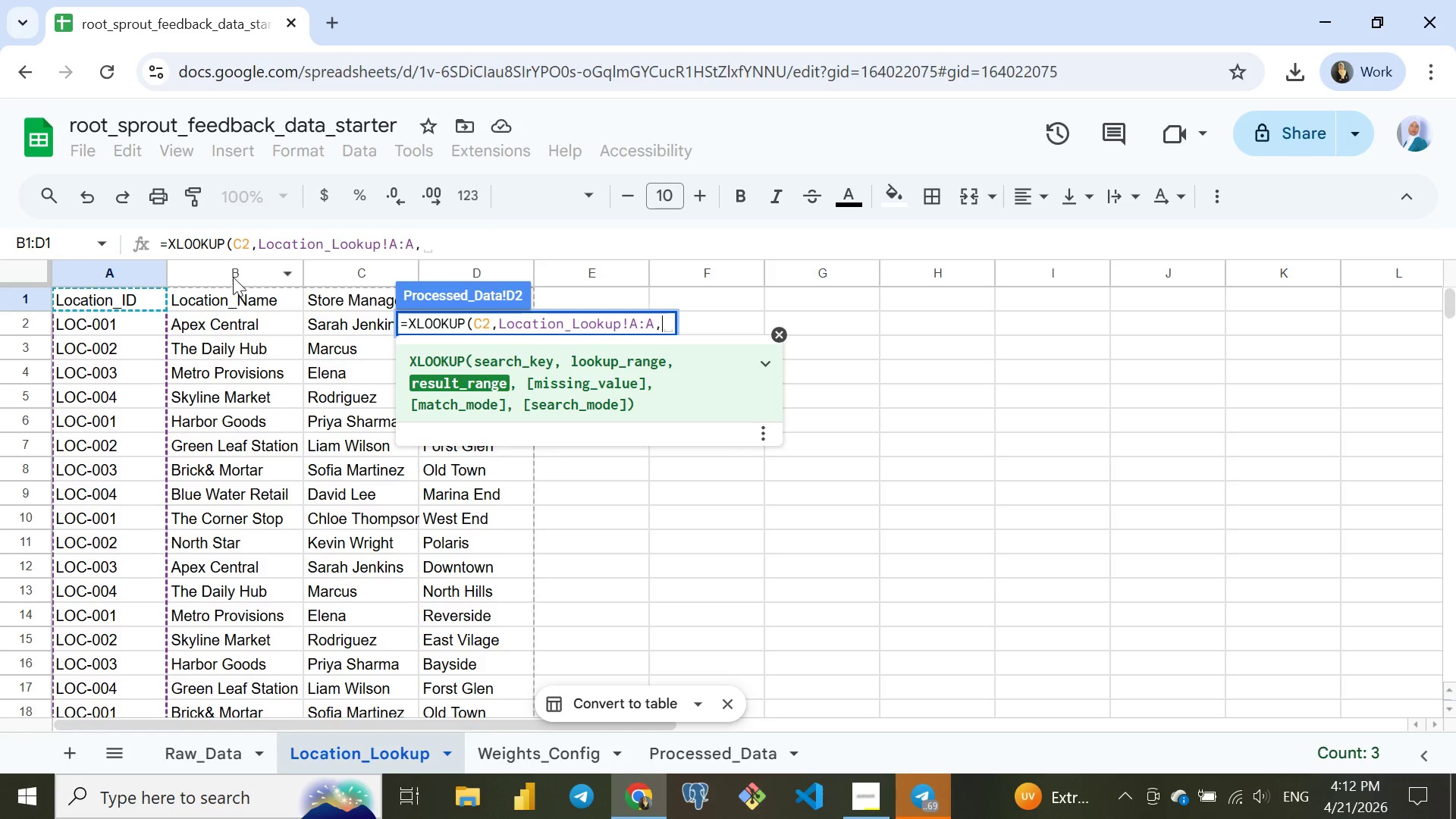 
left_click([231, 273])
 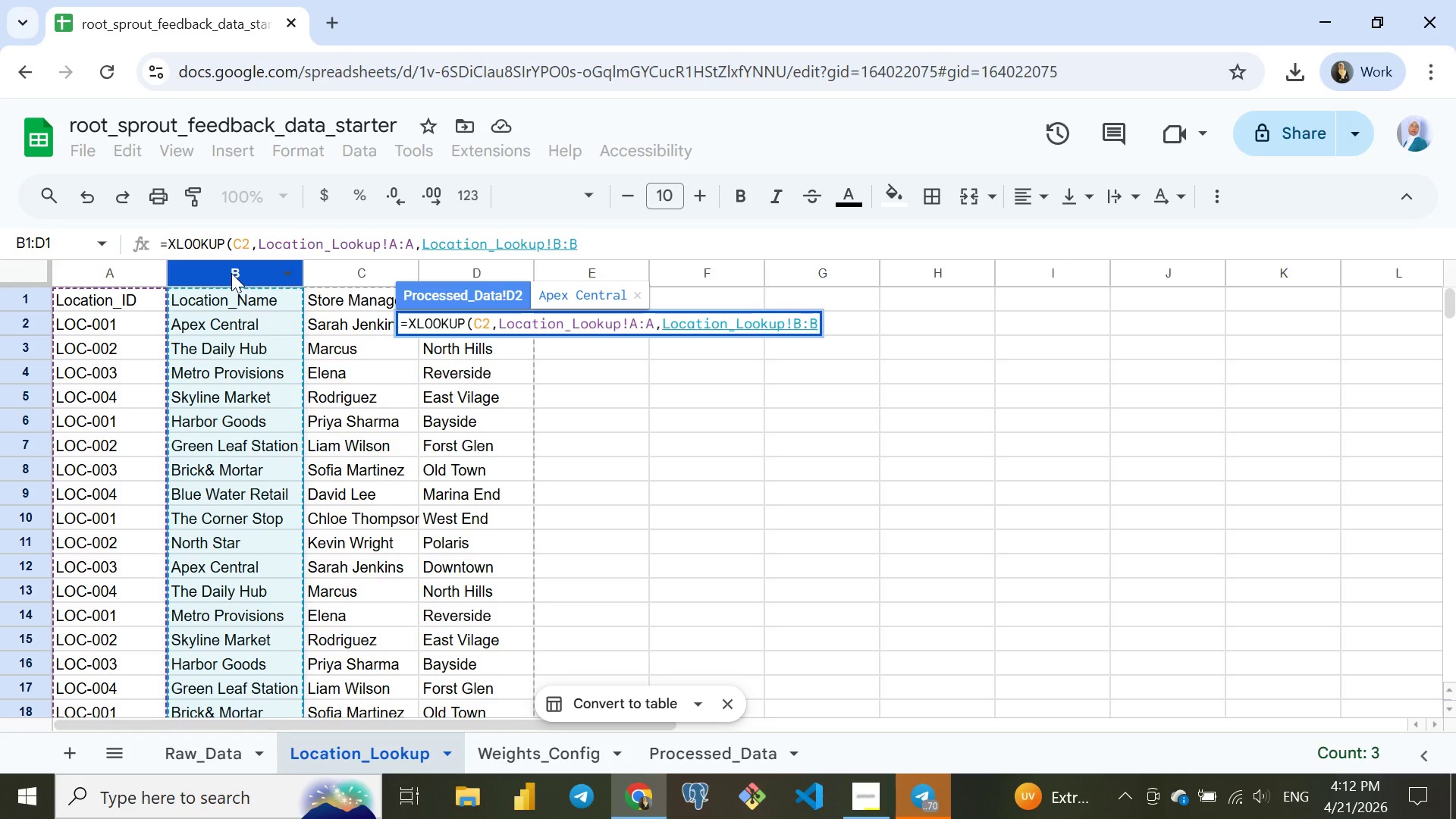 
wait(6.5)
 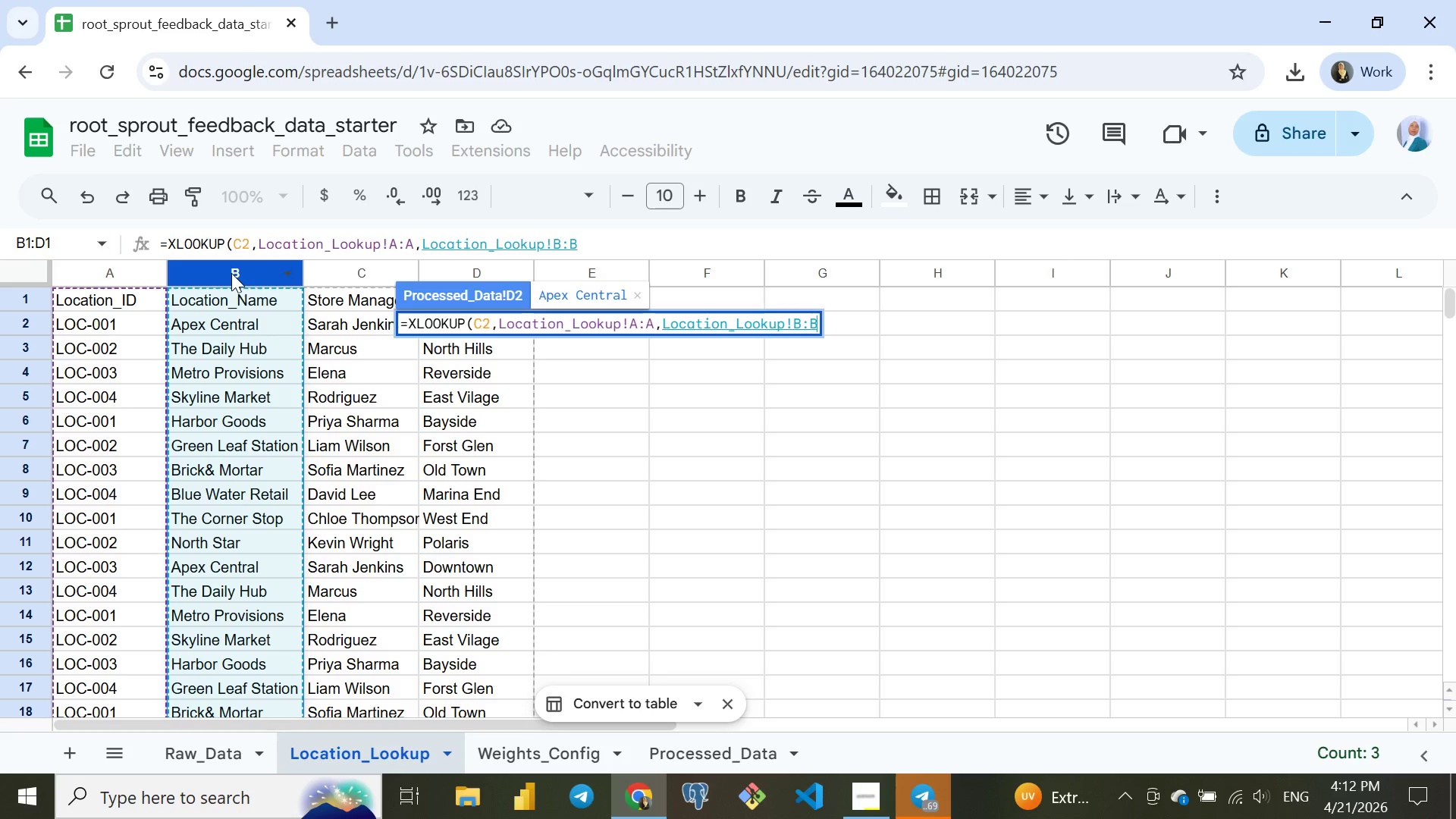 
key(Enter)
 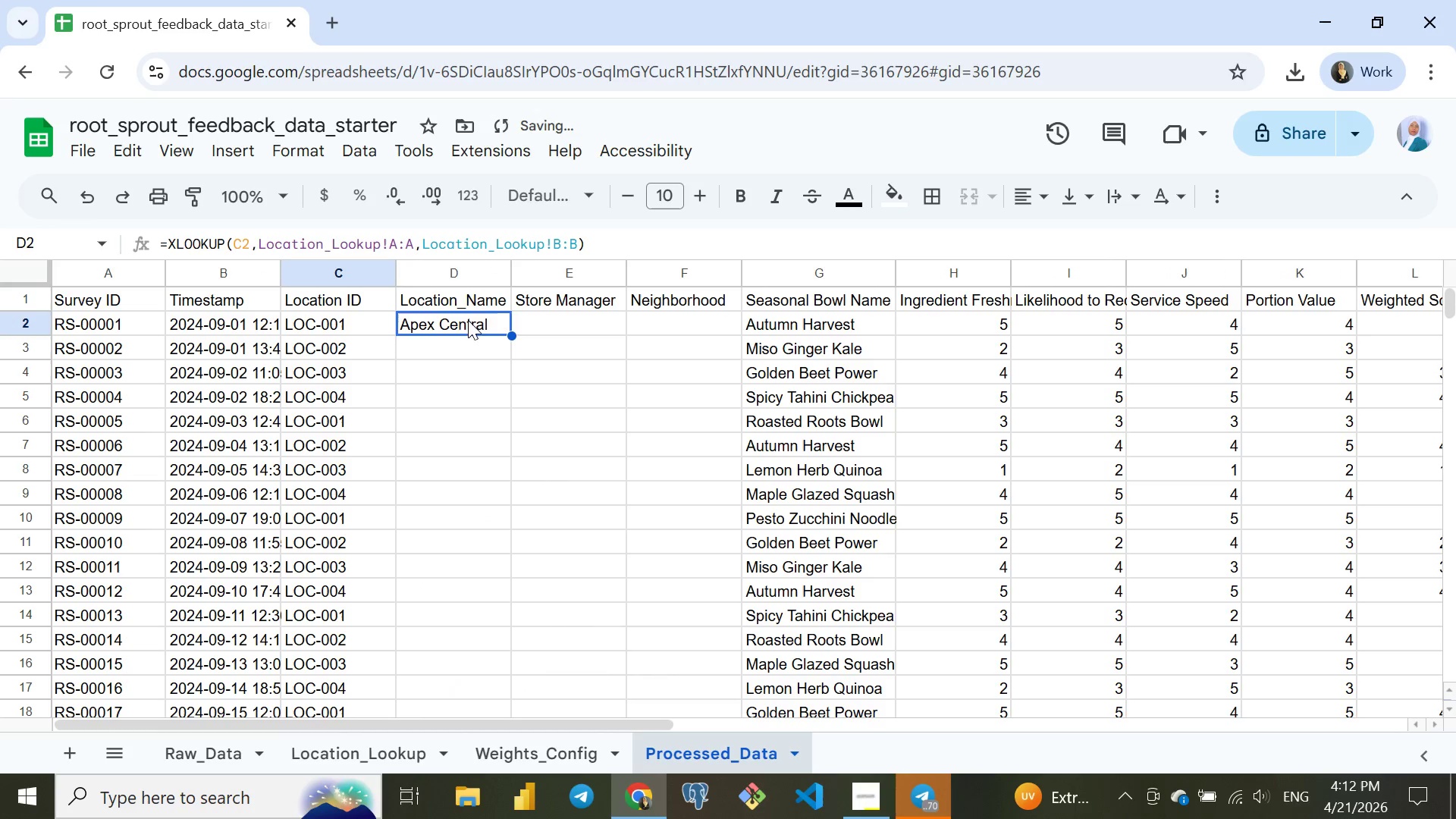 
left_click([466, 353])
 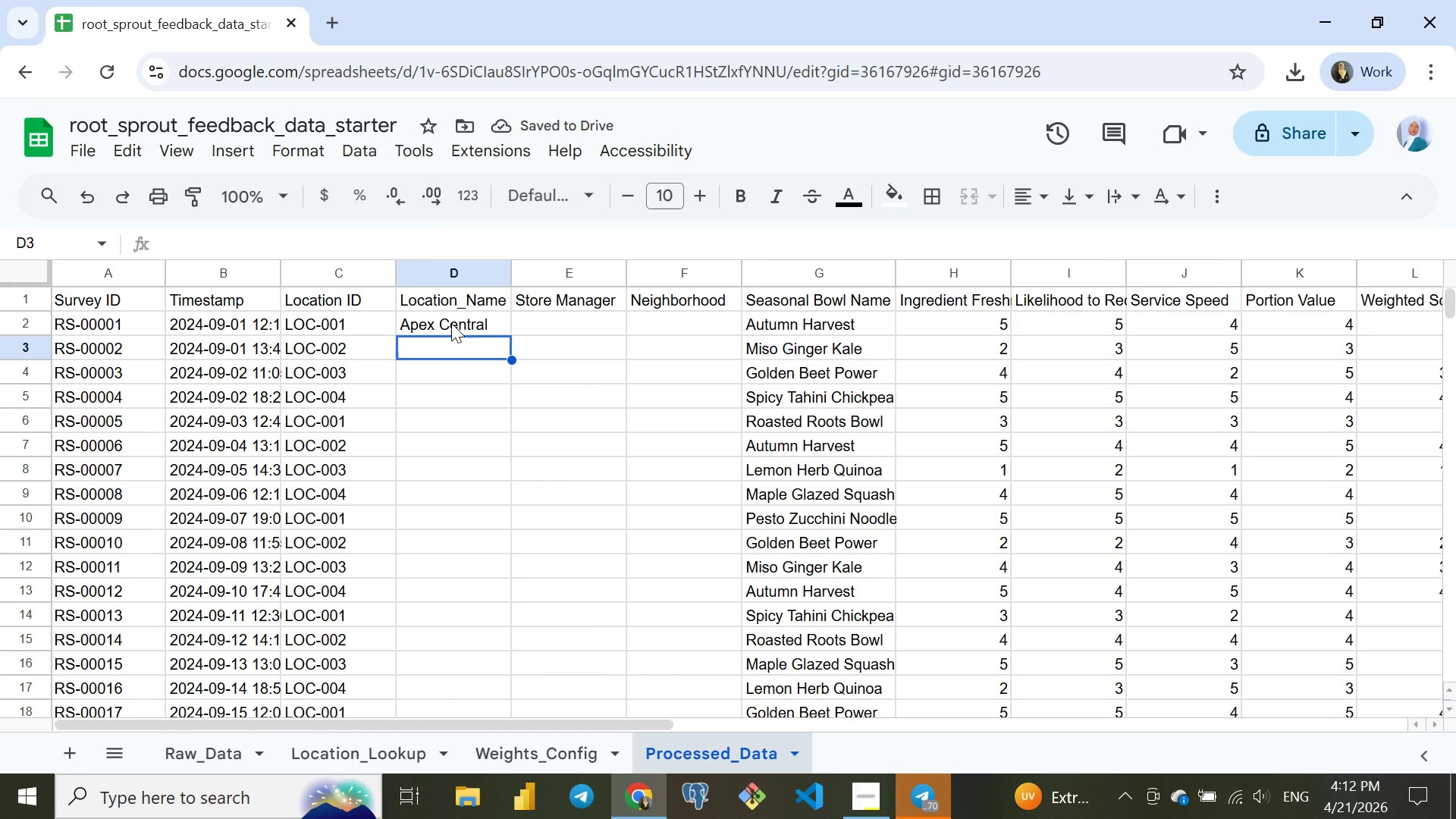 
left_click([451, 322])
 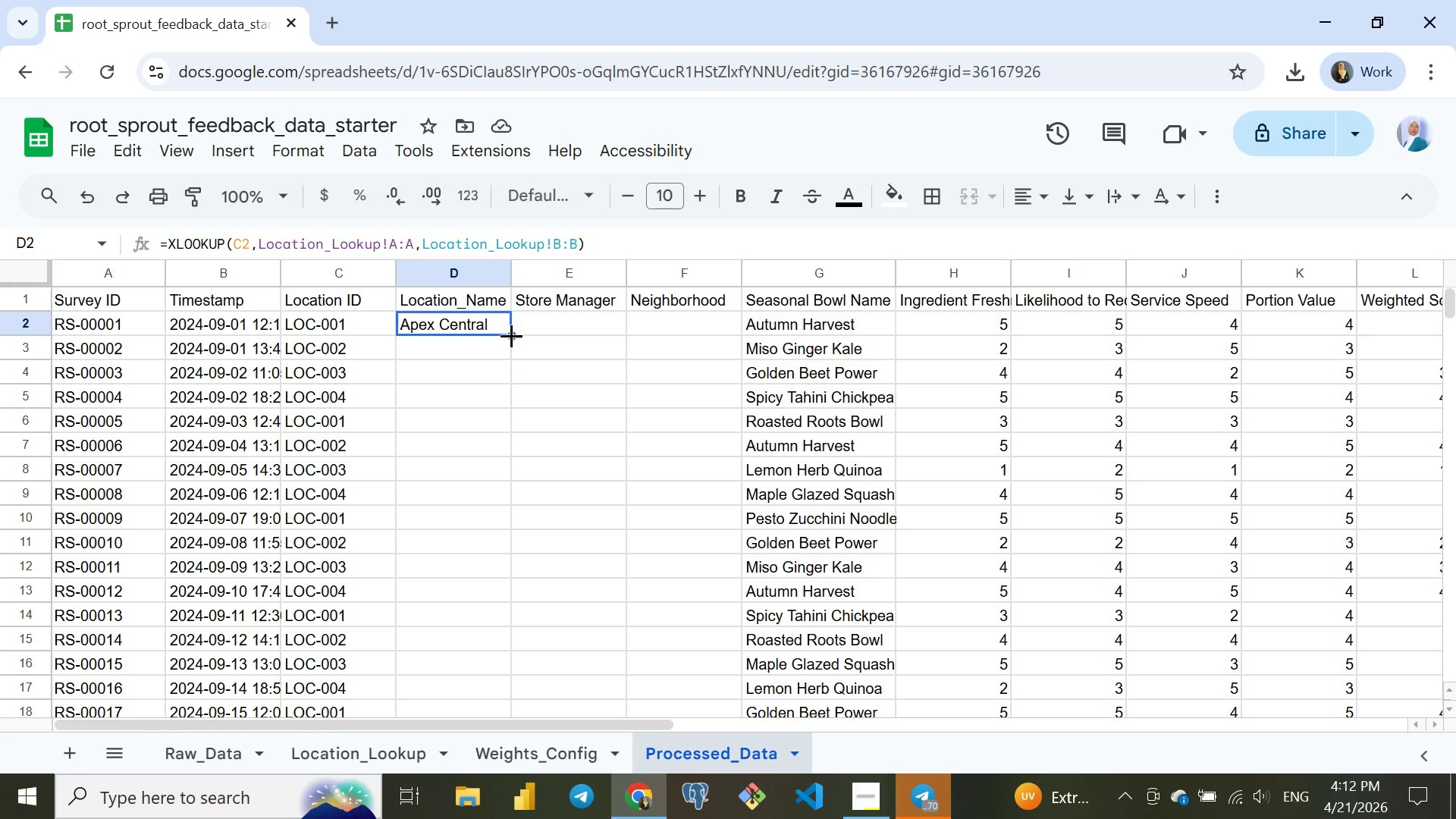 
left_click_drag(start_coordinate=[511, 335], to_coordinate=[336, 456])
 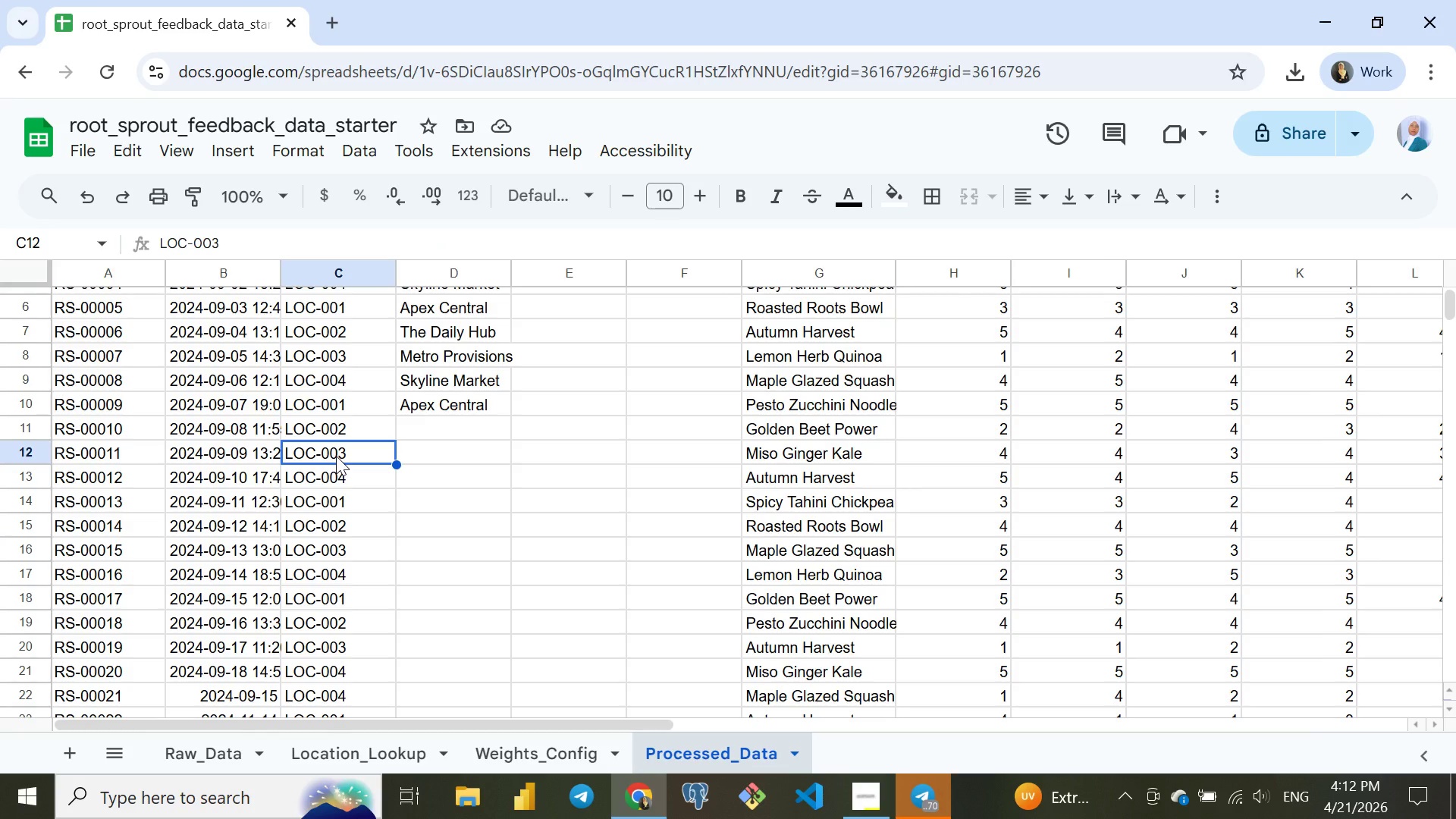 
scroll: coordinate [483, 466], scroll_direction: down, amount: 1.0
 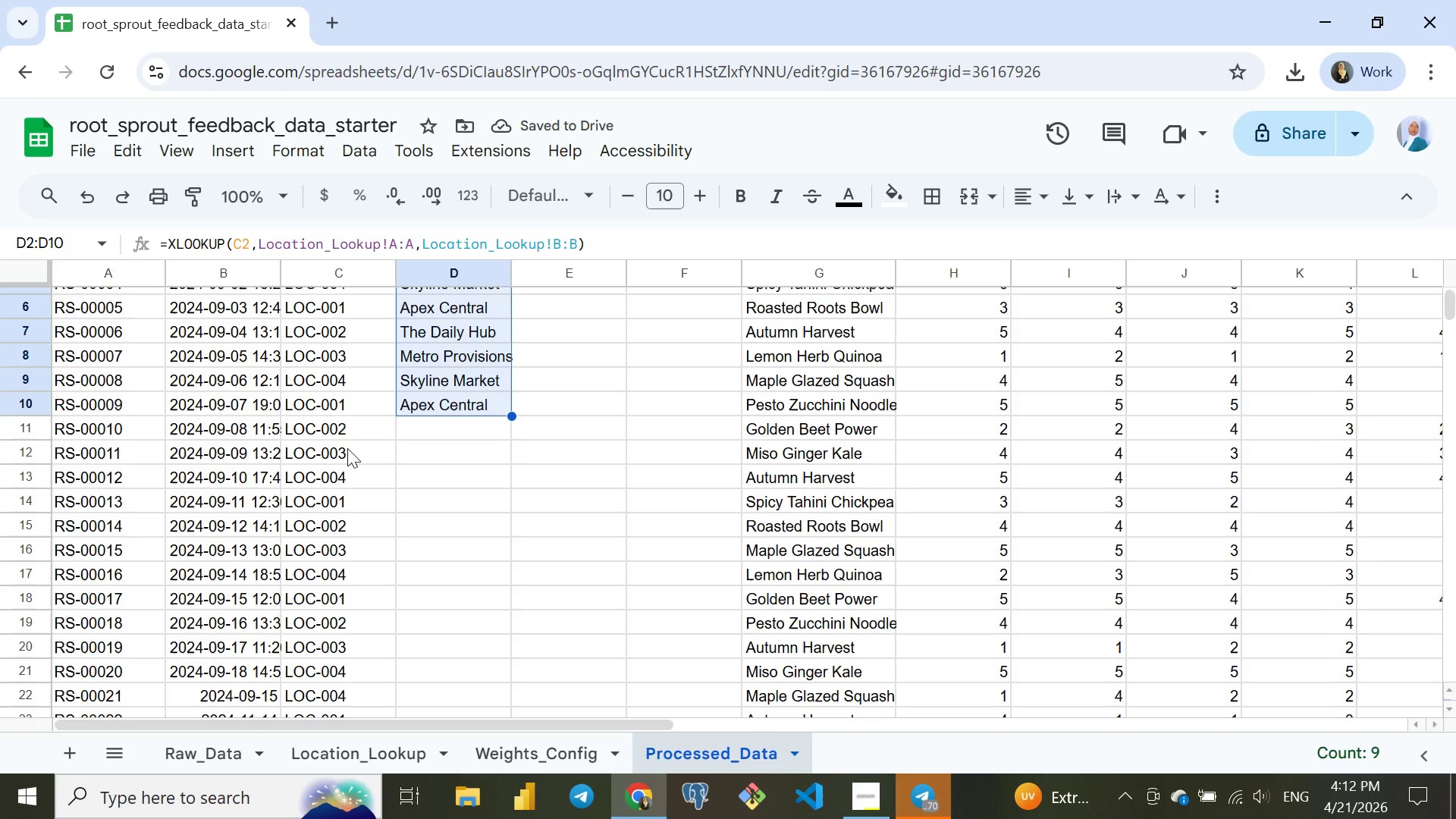 
left_click([336, 456])
 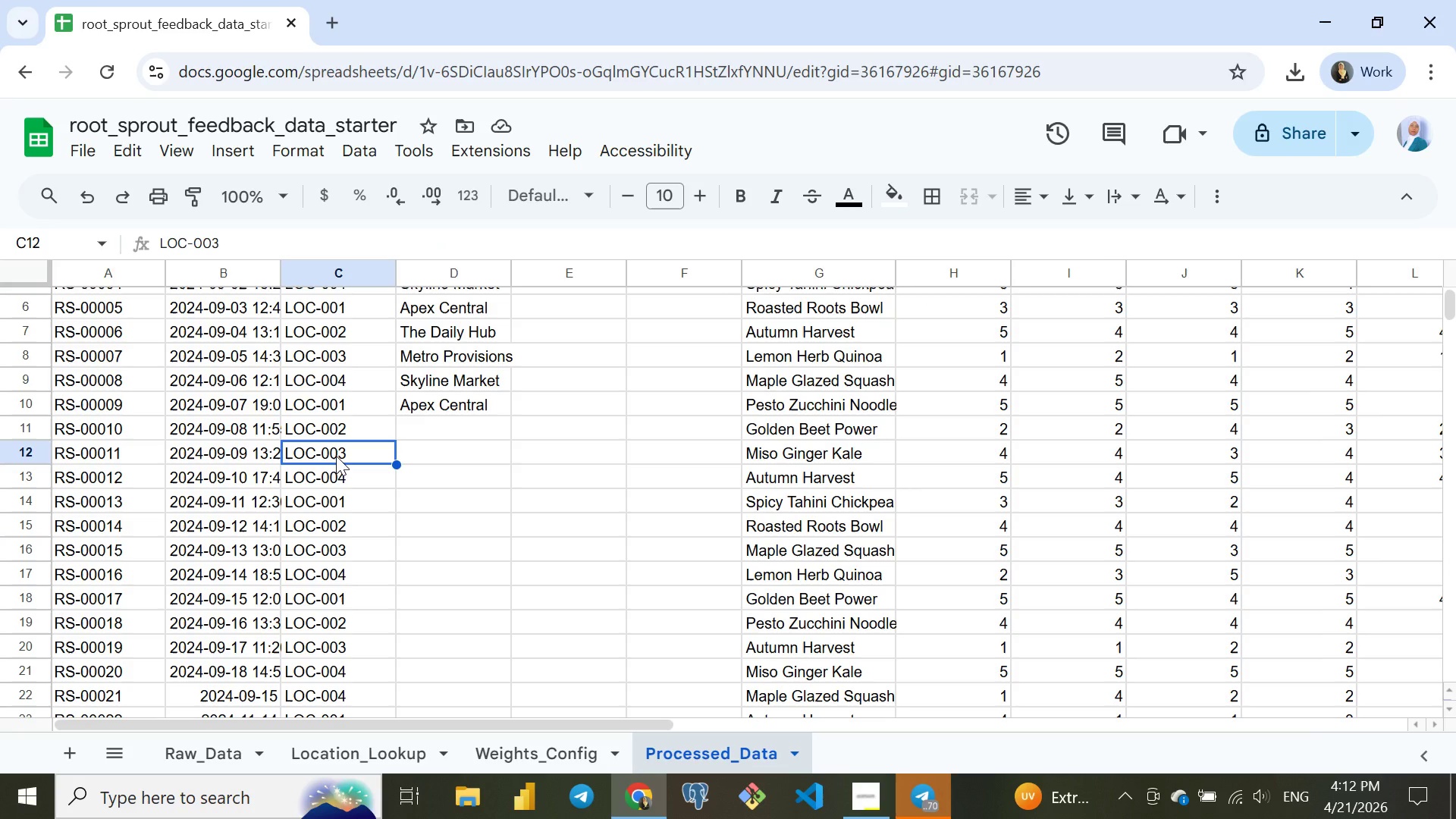 
key(Control+Shift+ArrowDown)
 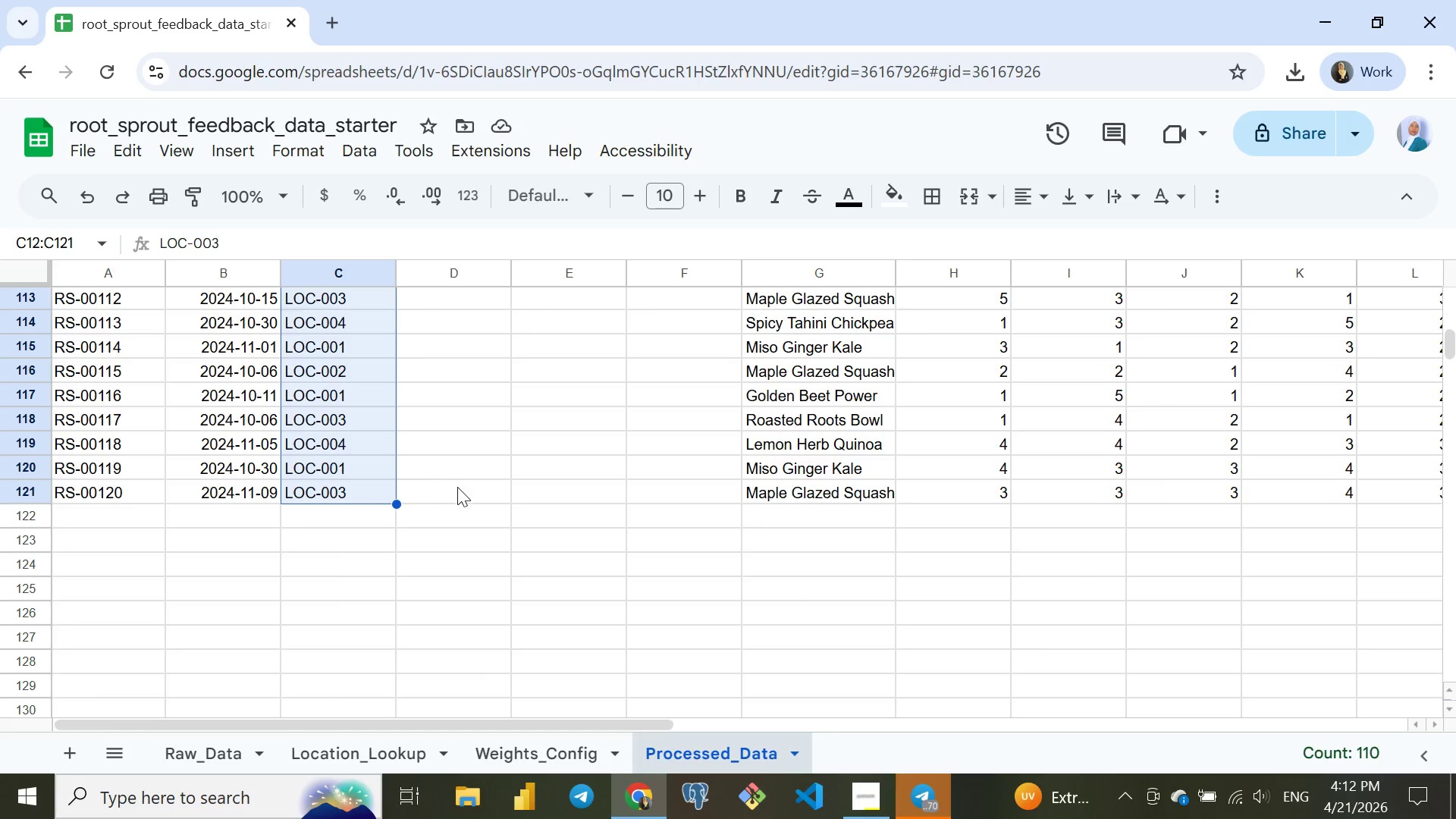 
left_click([462, 493])
 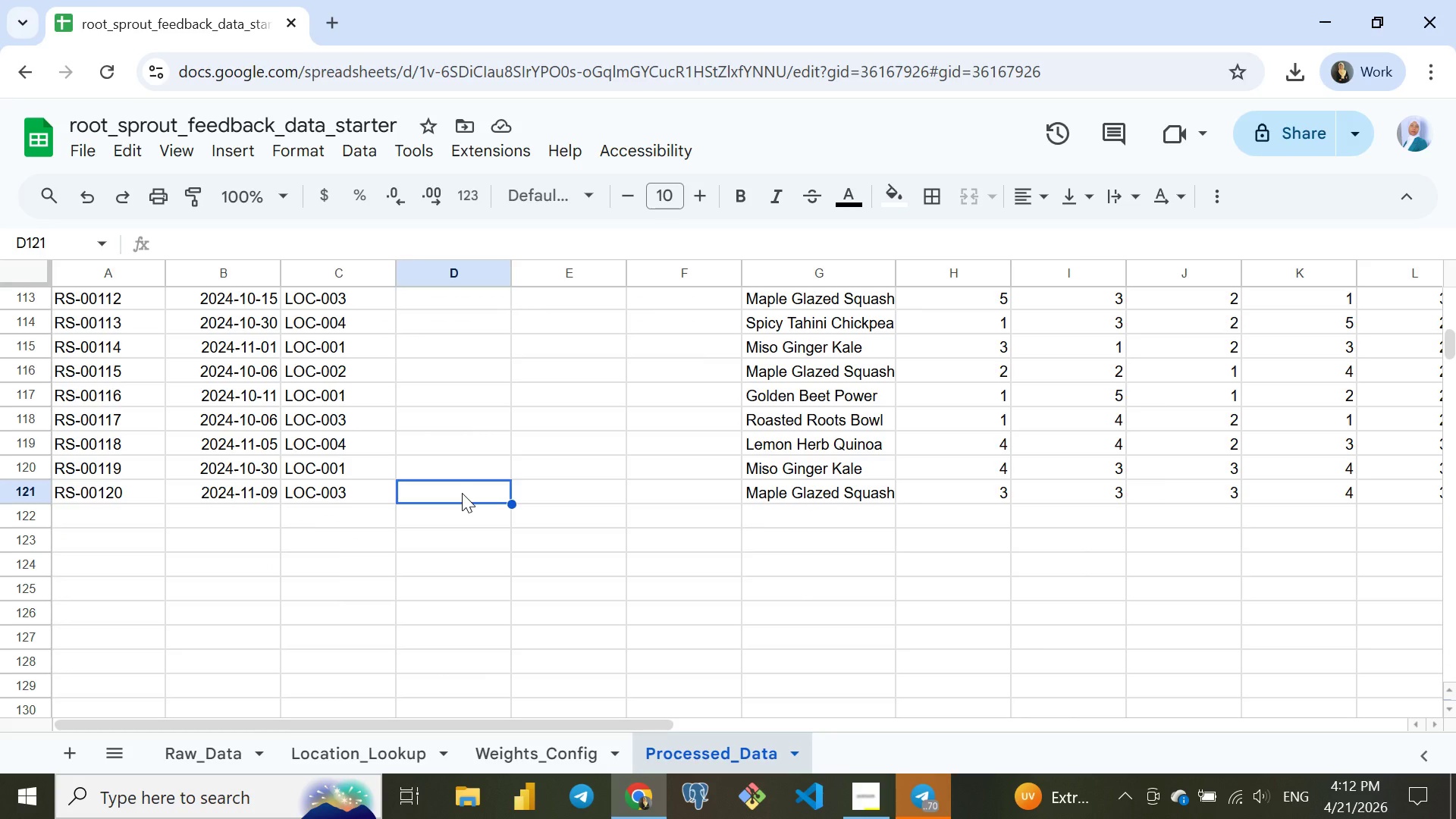 
key(Control+Shift+ArrowUp)
 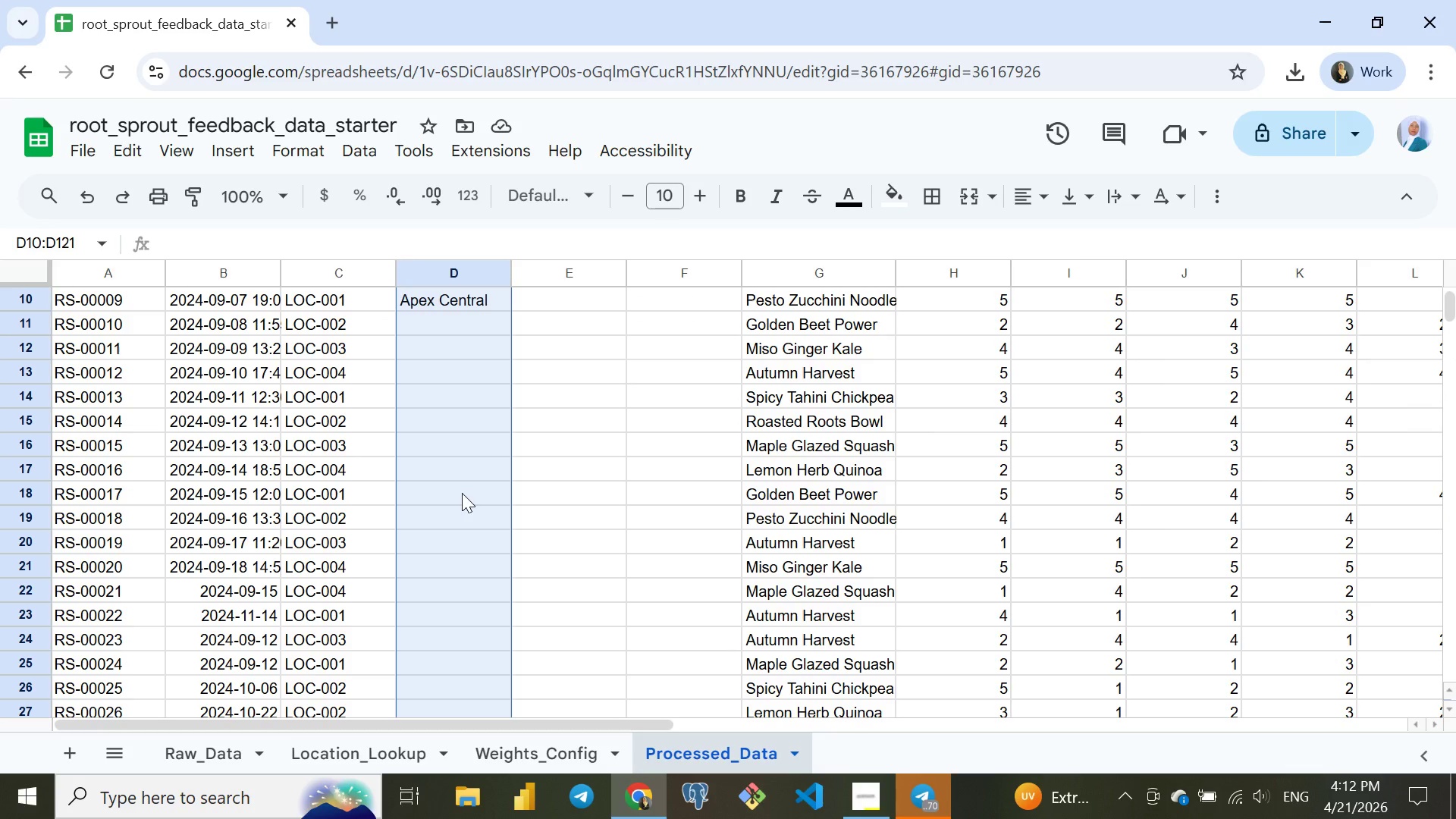 
key(Control+ControlLeft)
 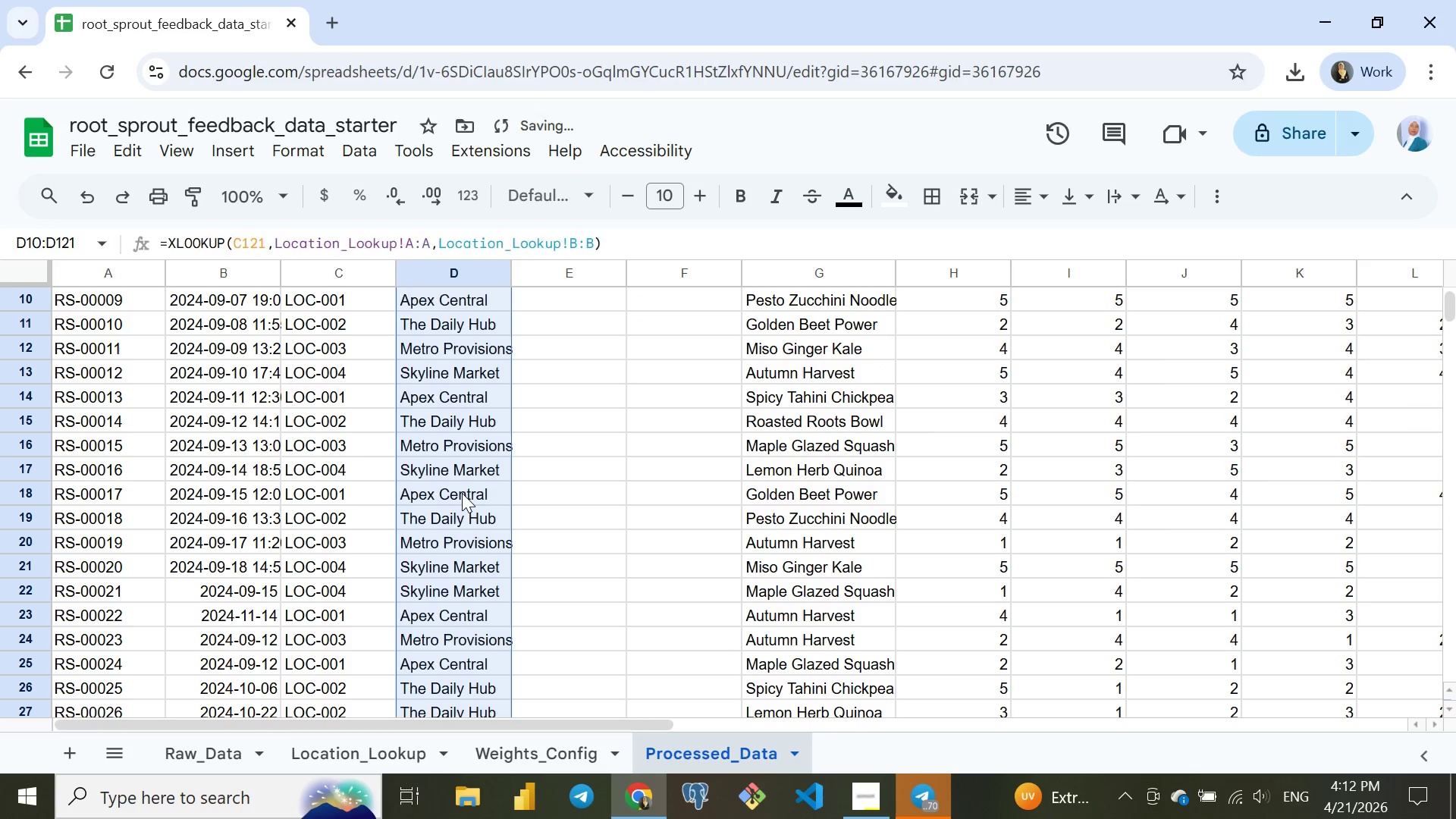 
key(Control+D)
 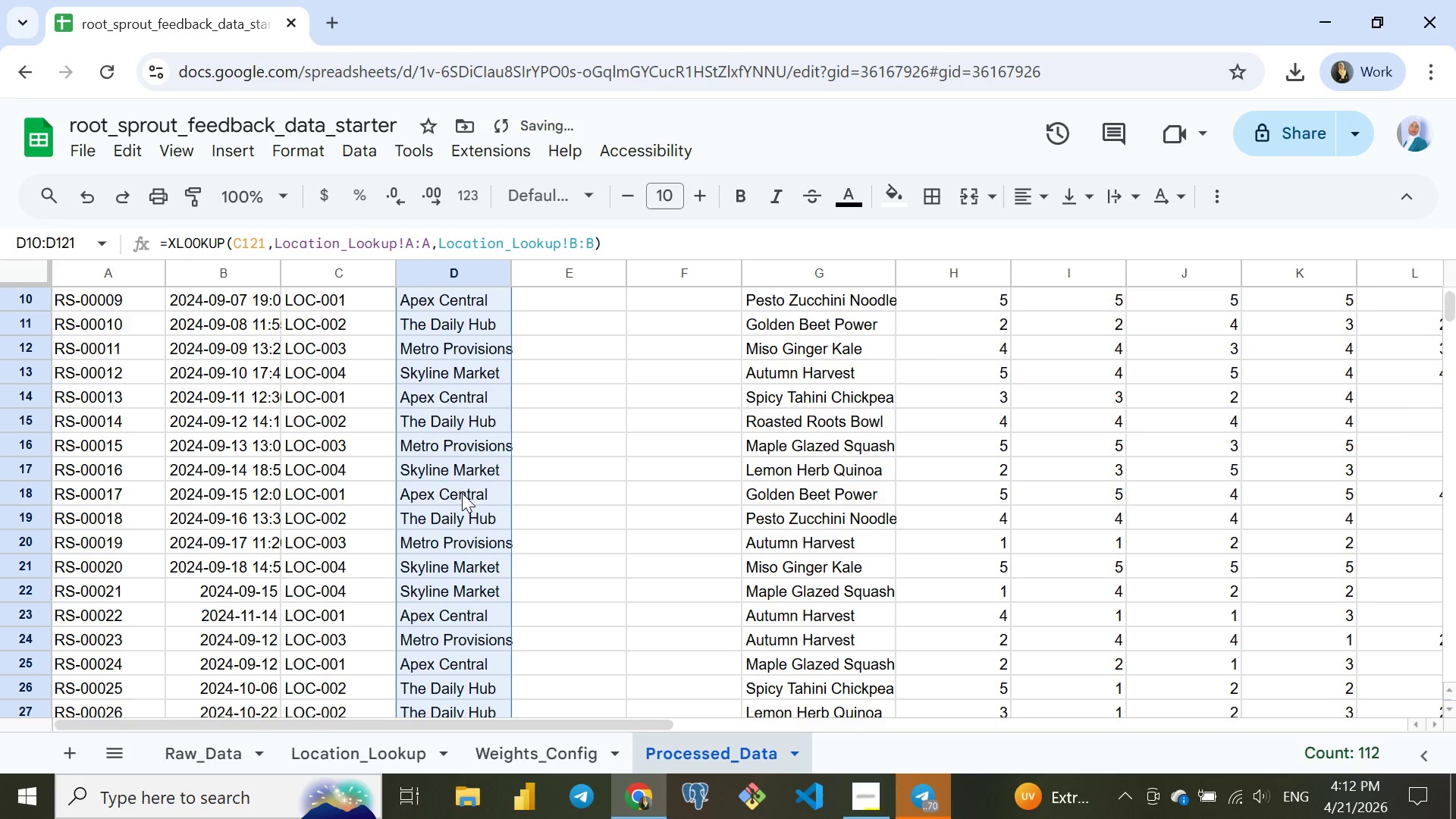 
scroll: coordinate [462, 493], scroll_direction: down, amount: 1.0
 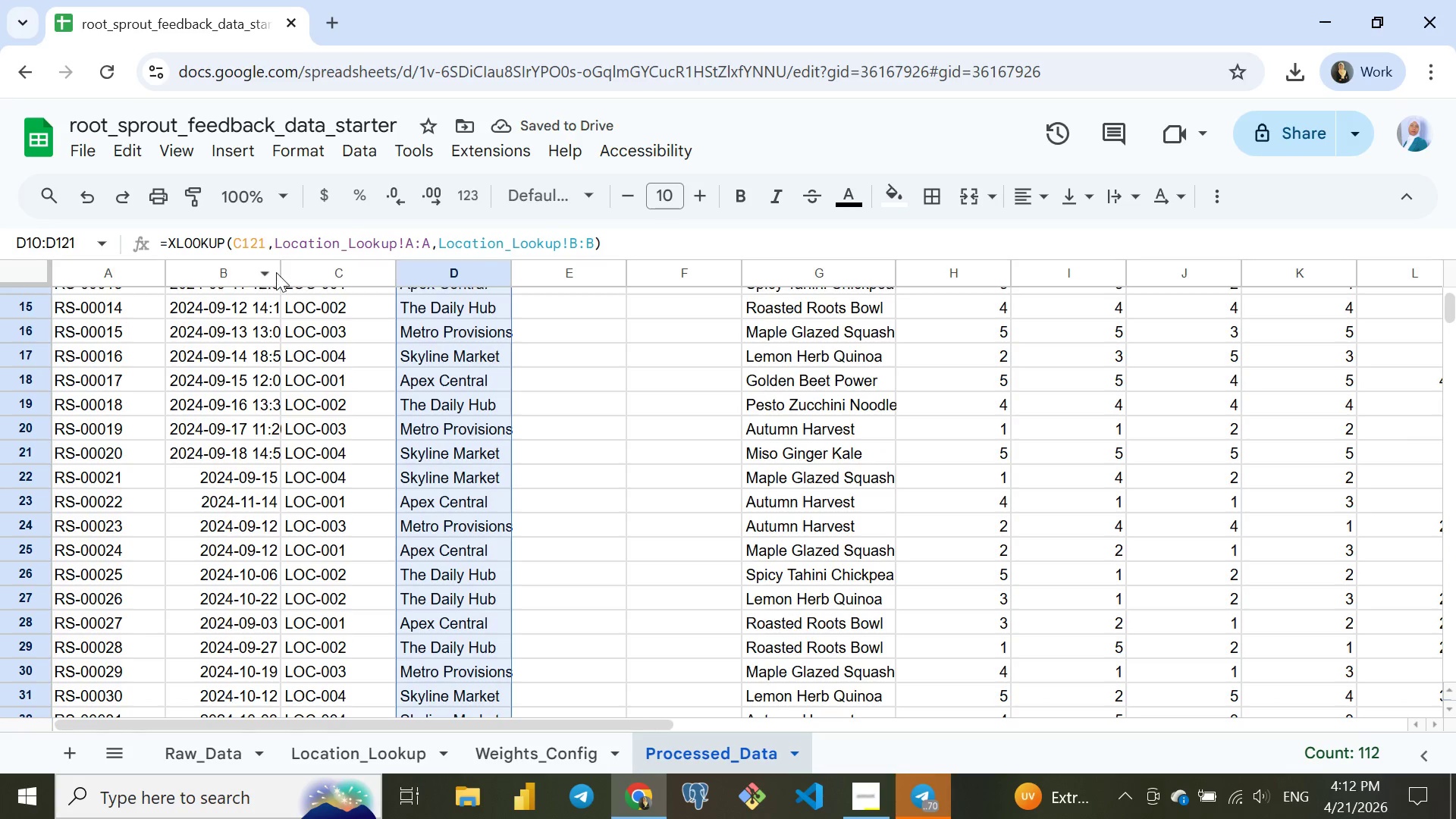 
left_click([279, 273])
 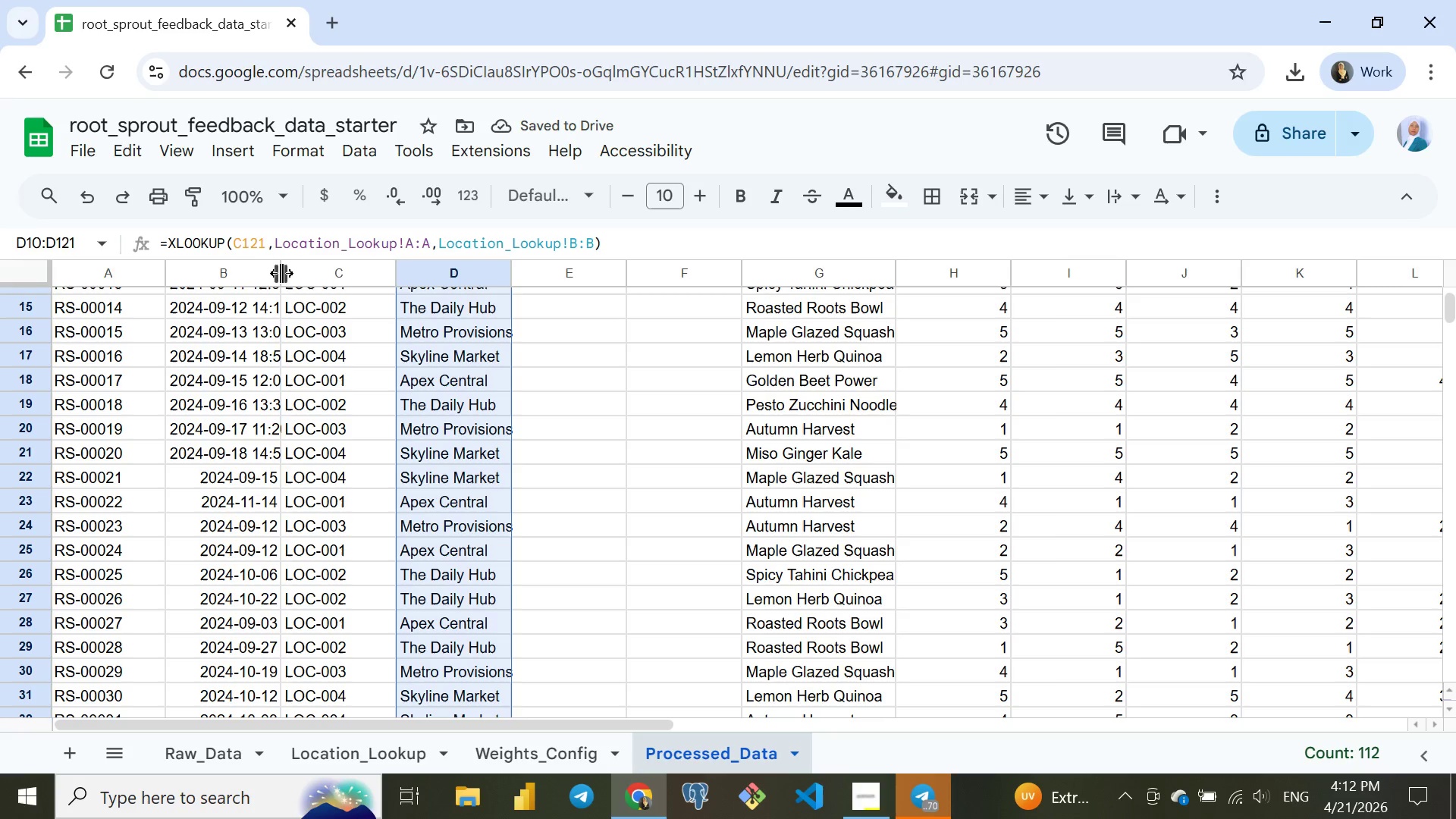 
left_click_drag(start_coordinate=[280, 273], to_coordinate=[284, 273])
 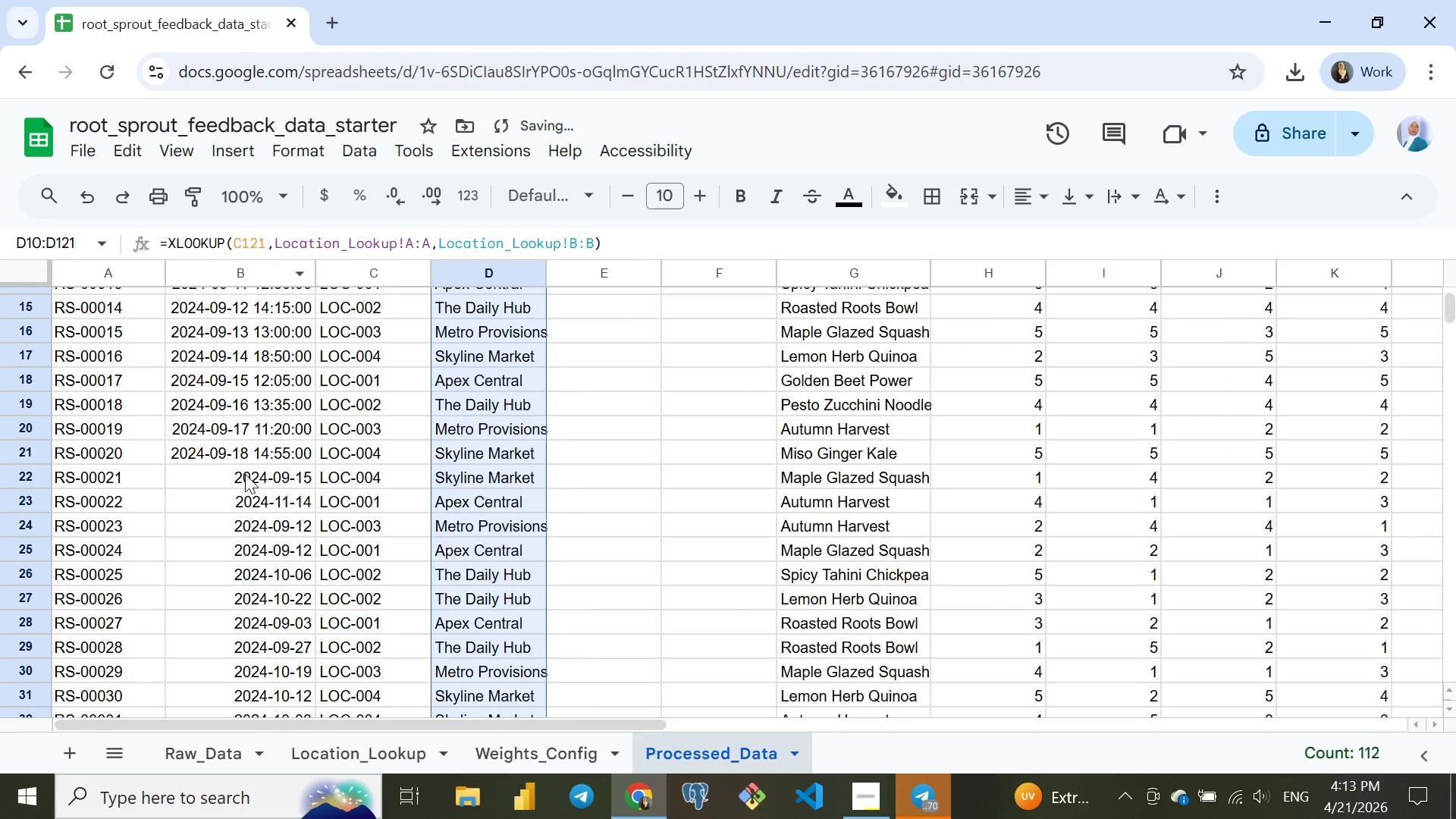 
left_click([202, 472])
 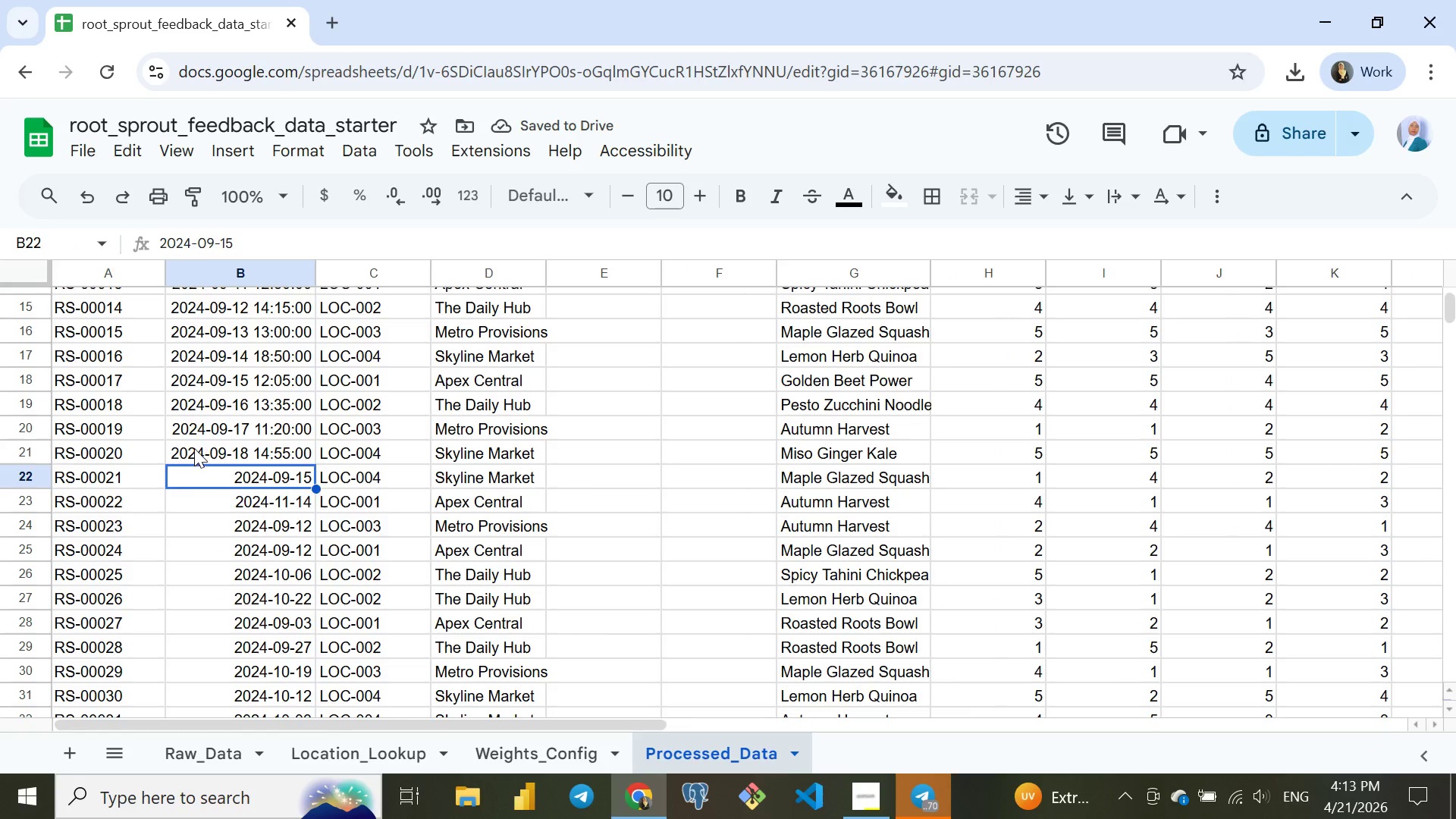 
left_click([194, 448])
 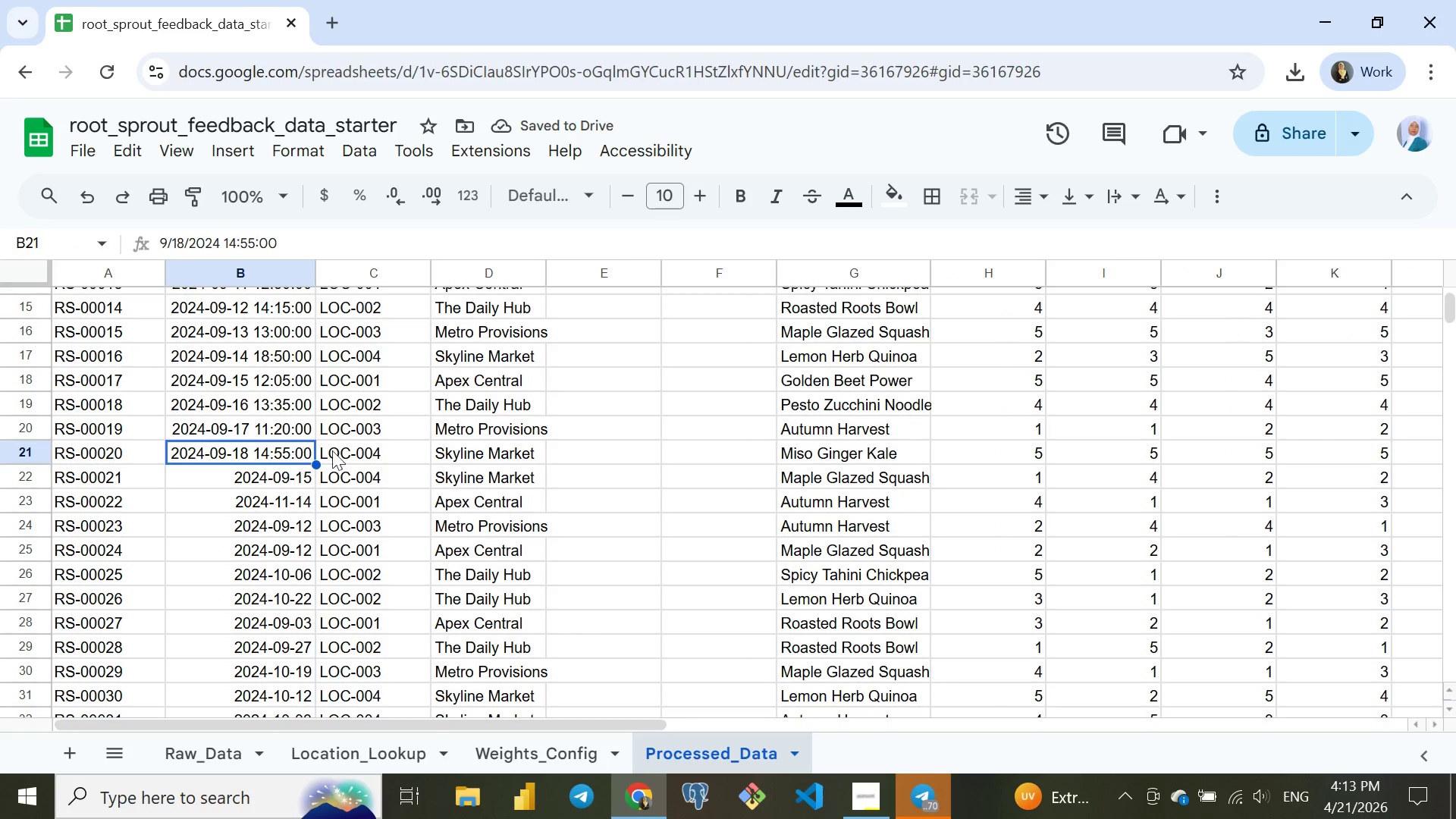 
scroll: coordinate [342, 450], scroll_direction: up, amount: 5.0
 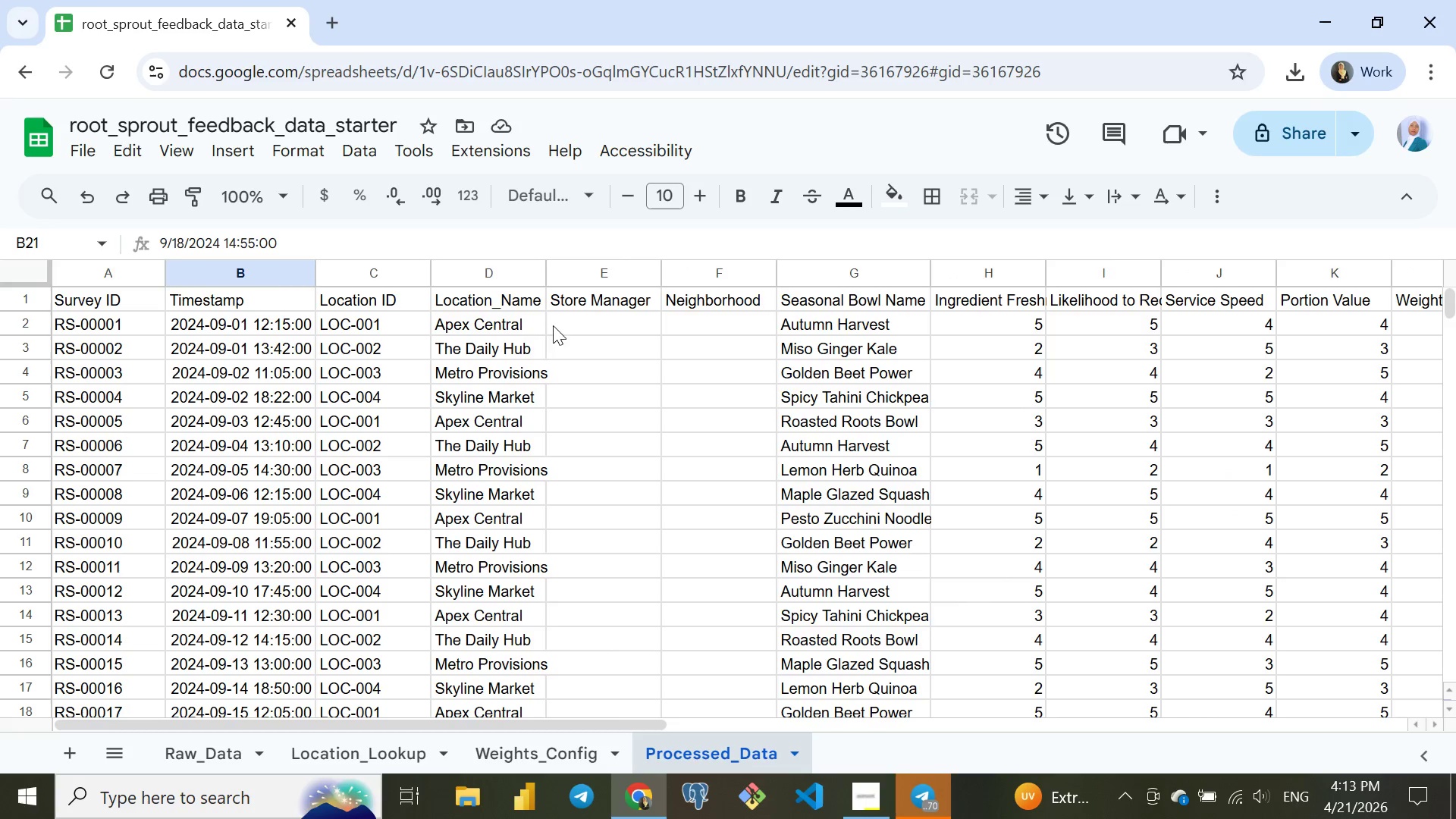 
left_click([563, 315])
 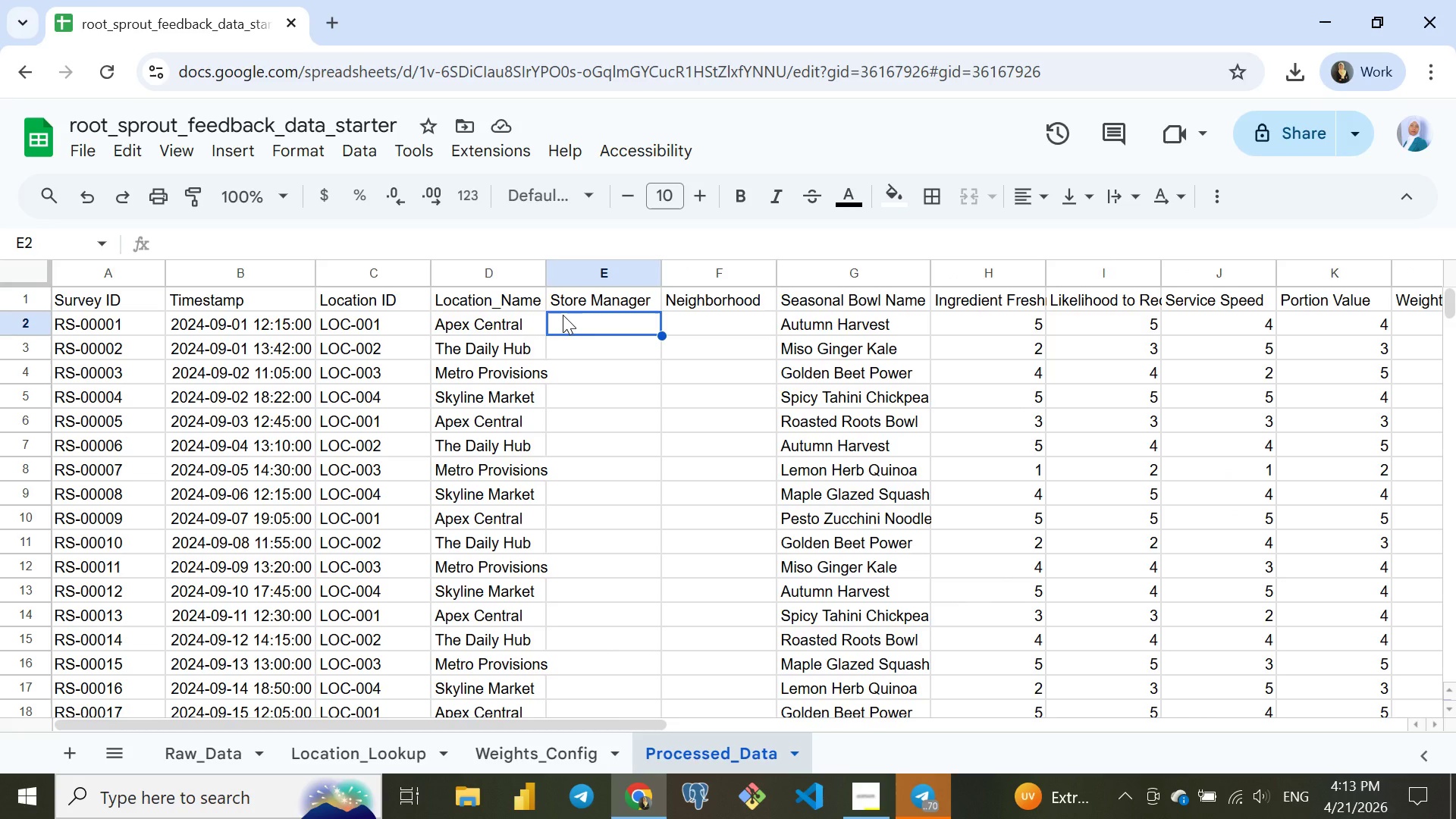 
type(=XL)
 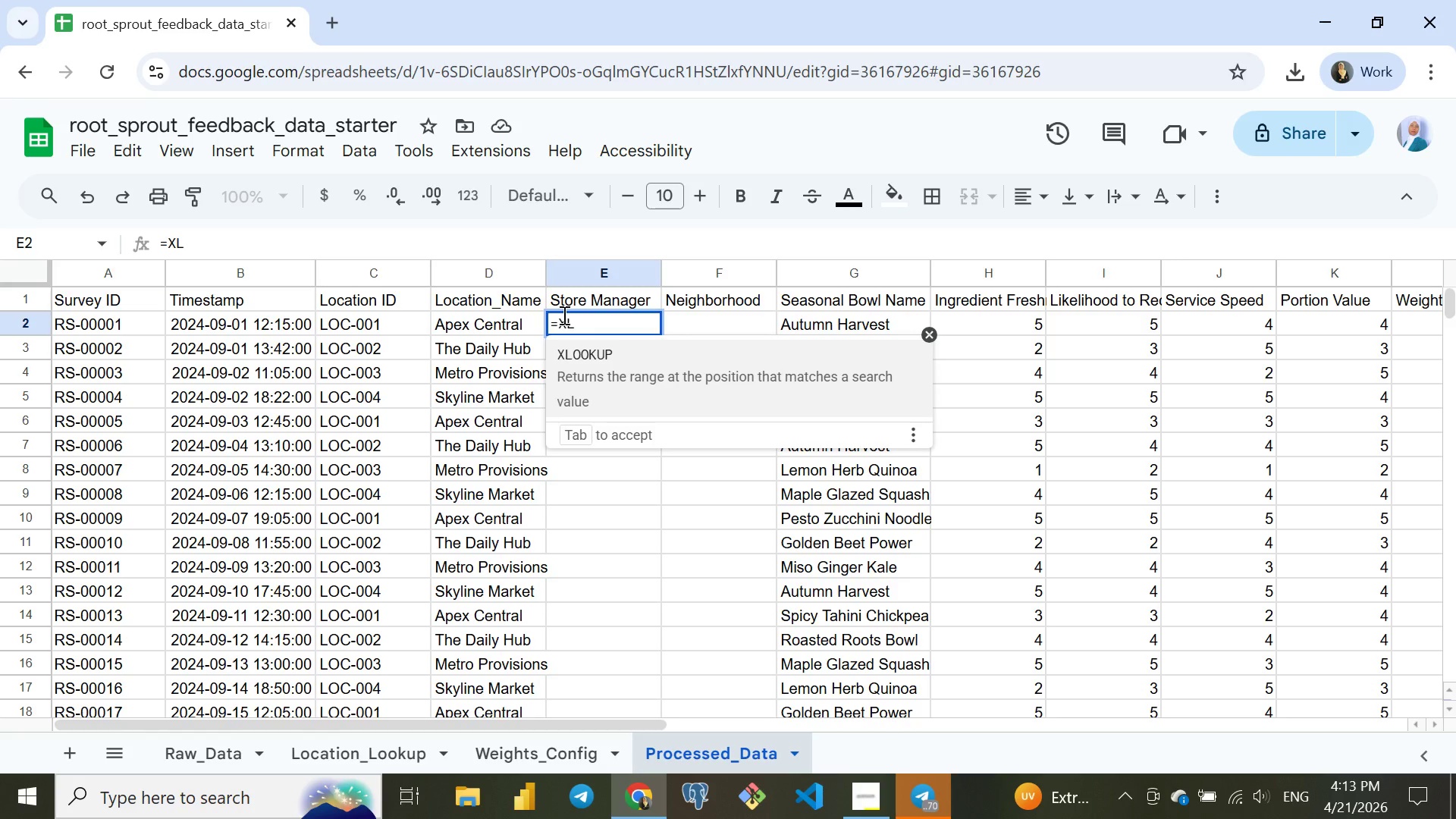 
key(Enter)
 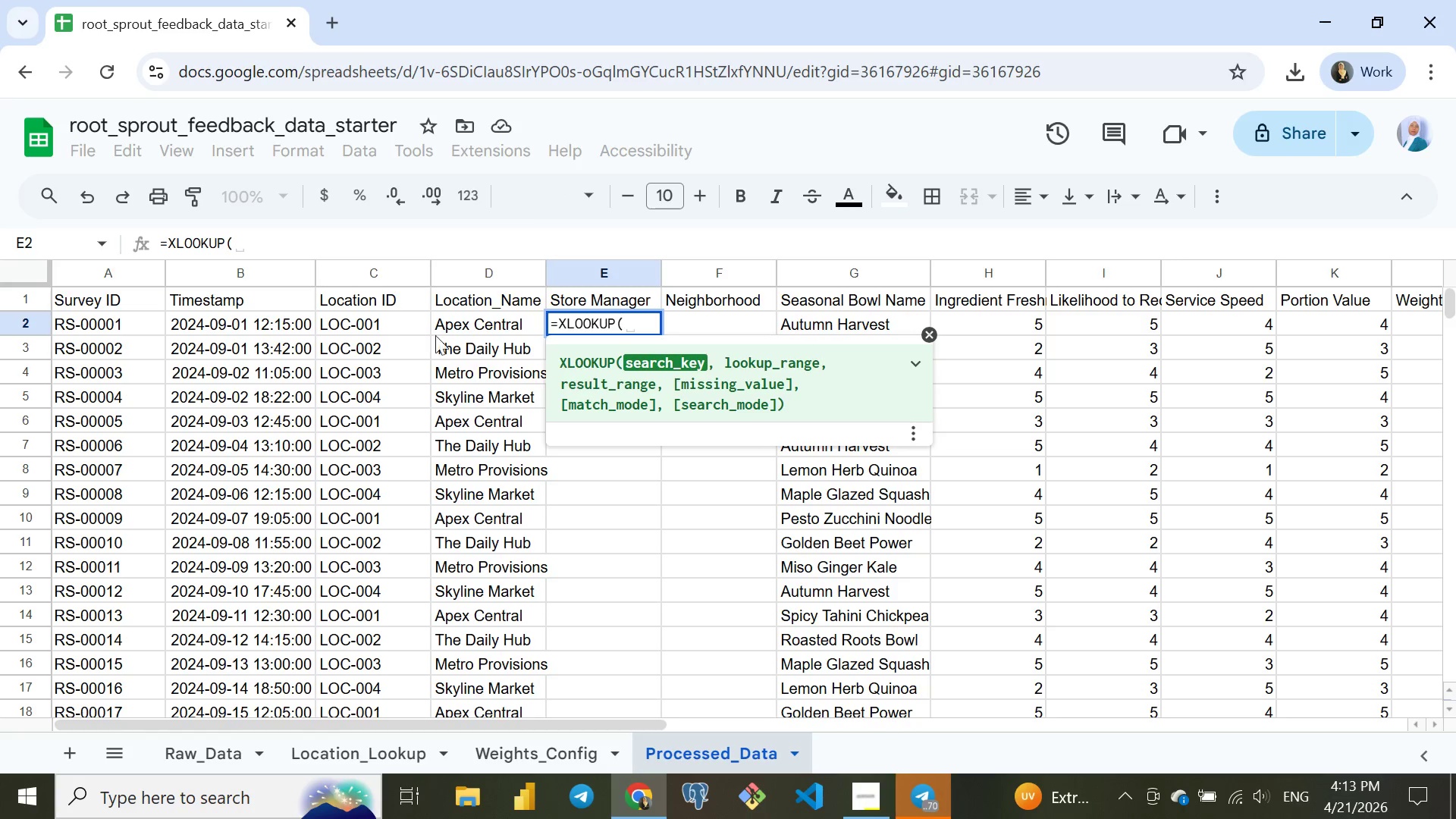 
left_click([382, 329])
 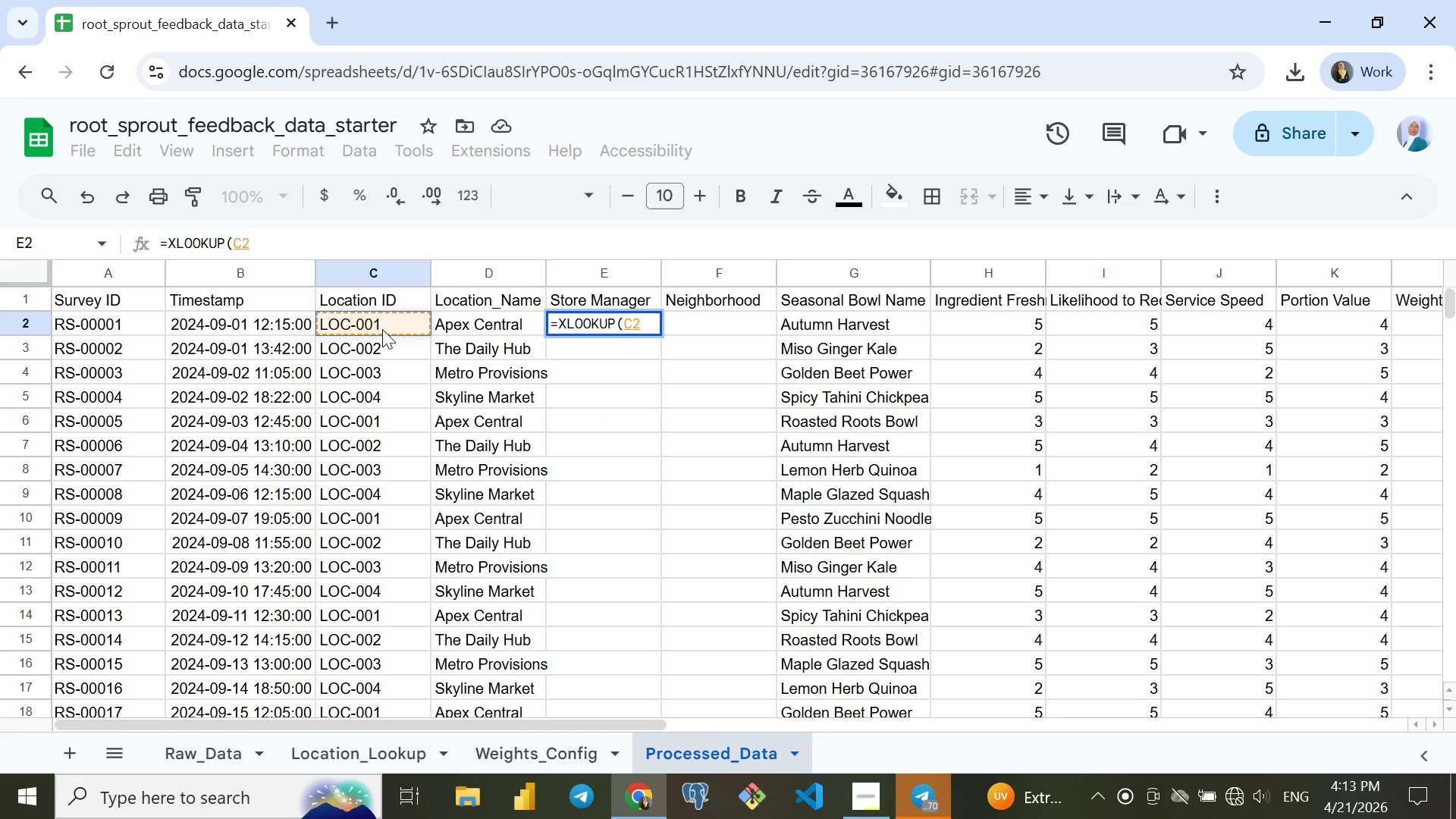 
key(Shift+7)
 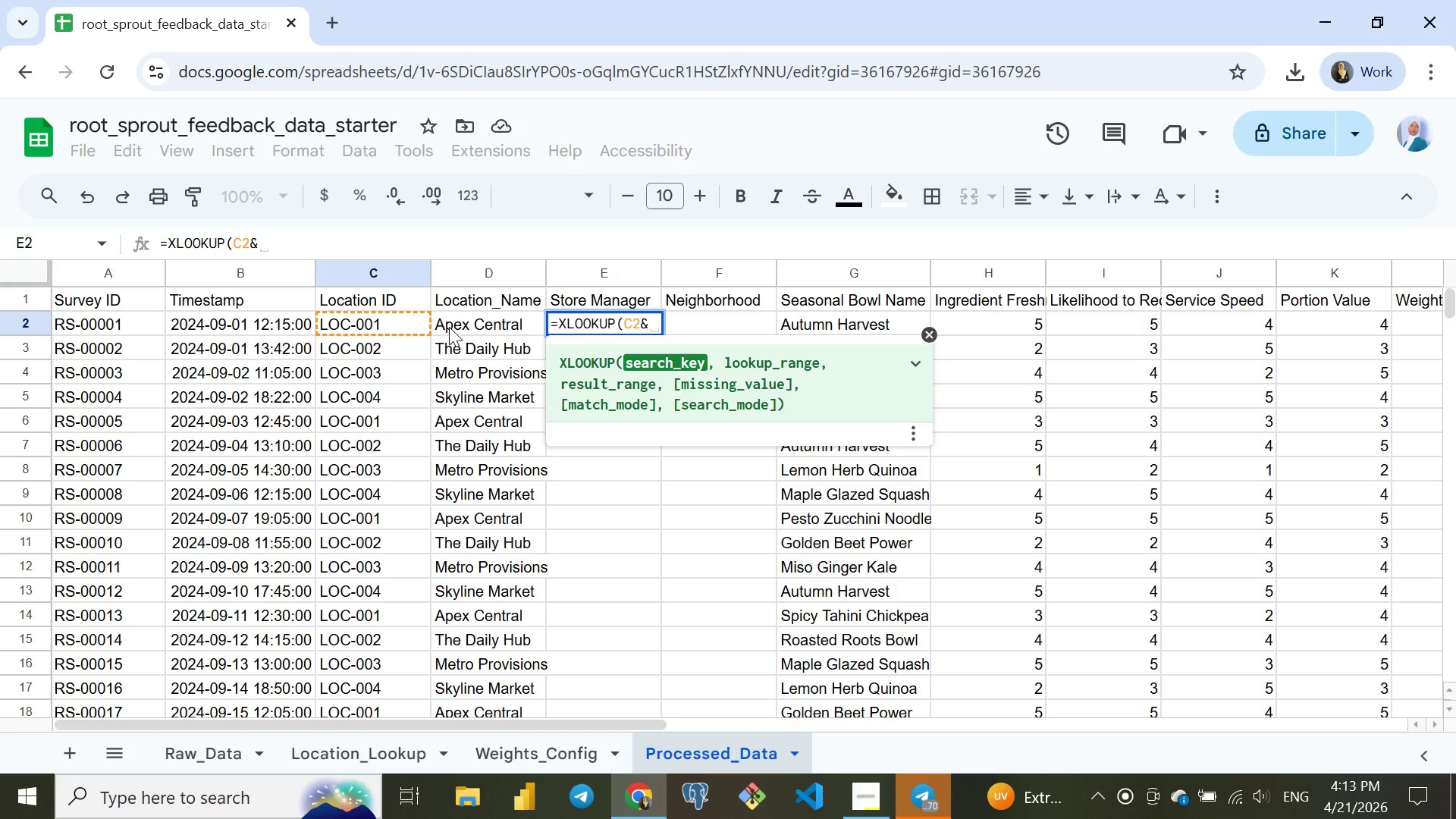 
left_click([465, 329])
 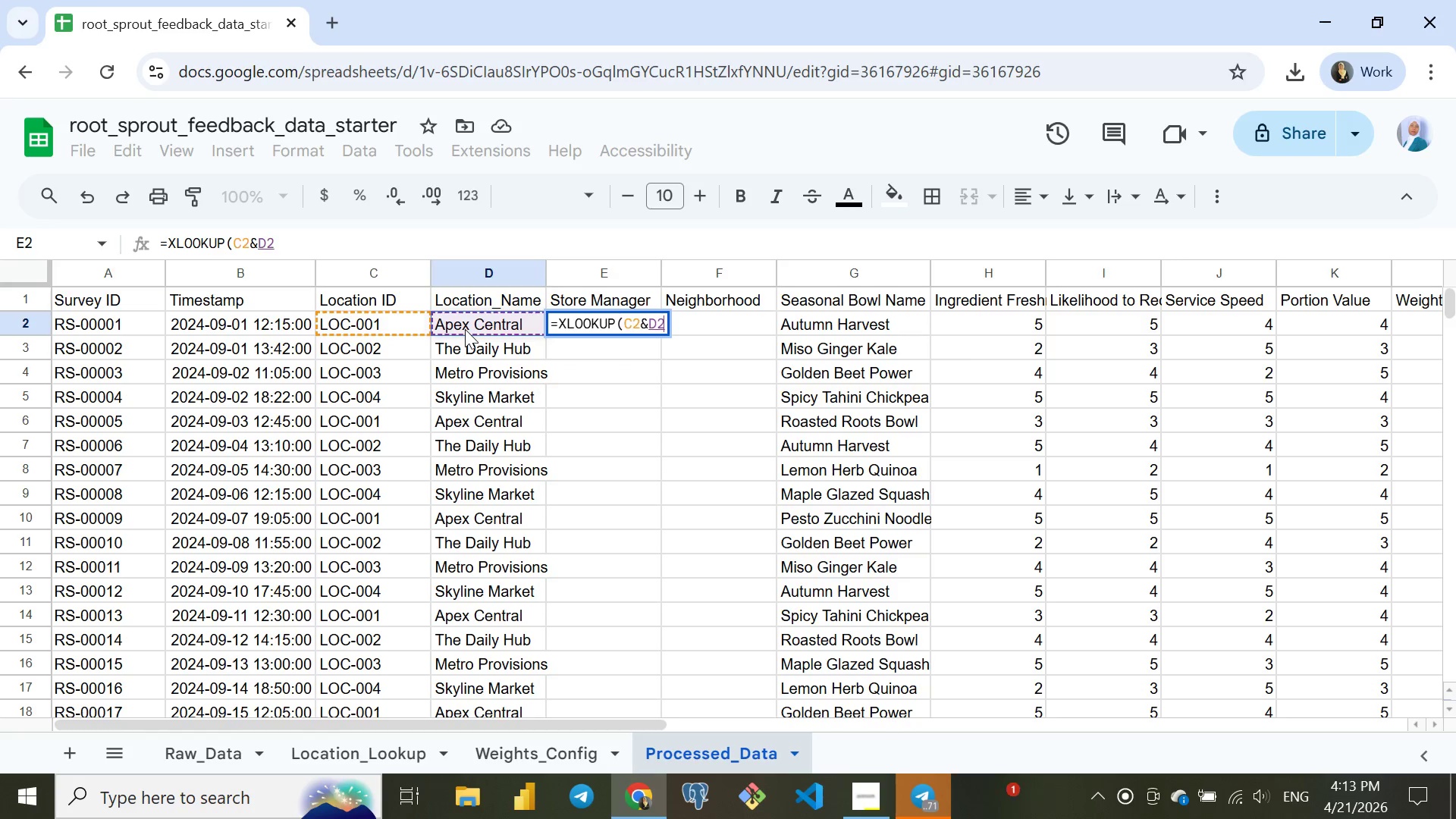 
key(Comma)
 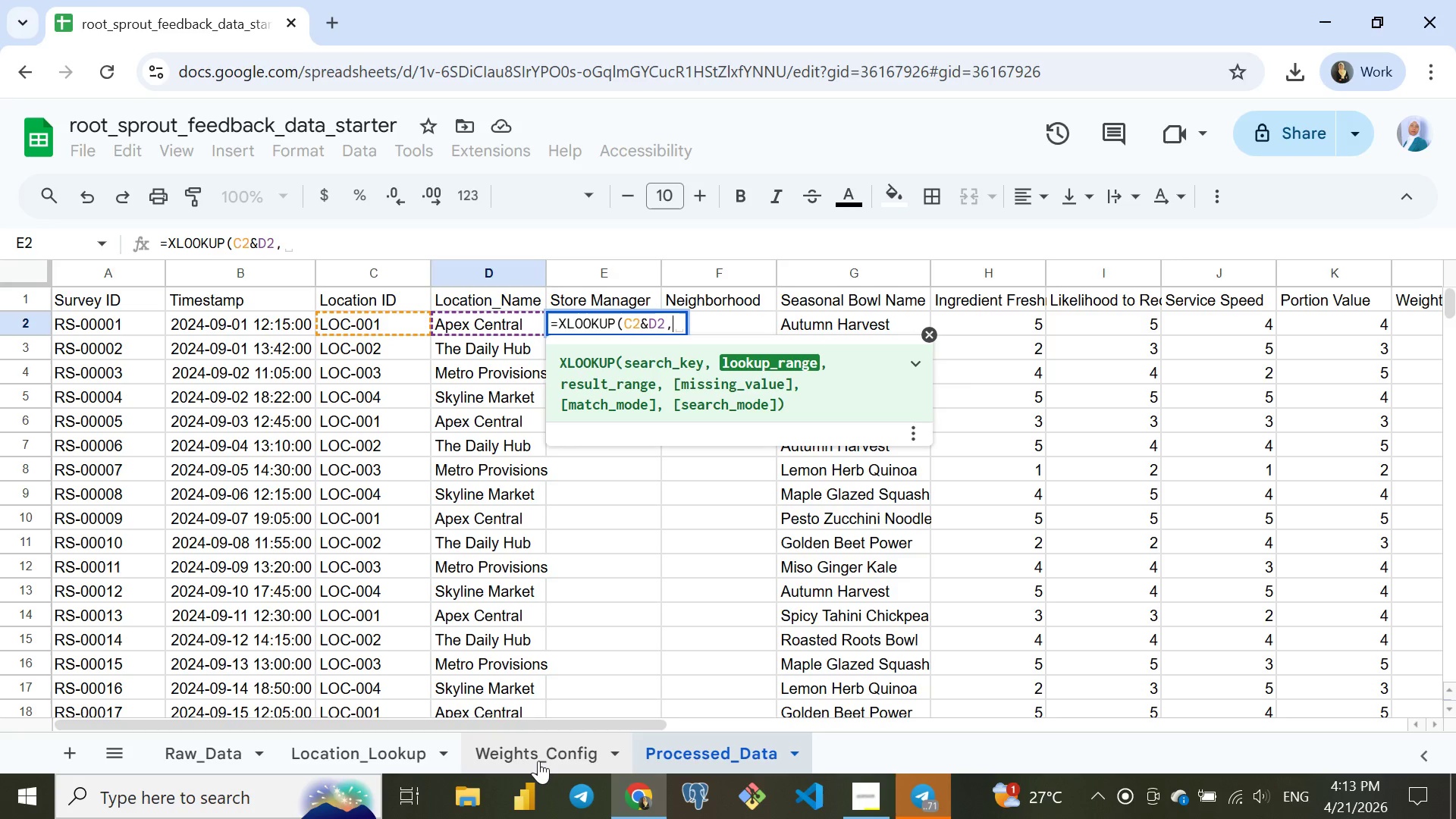 
wait(5.67)
 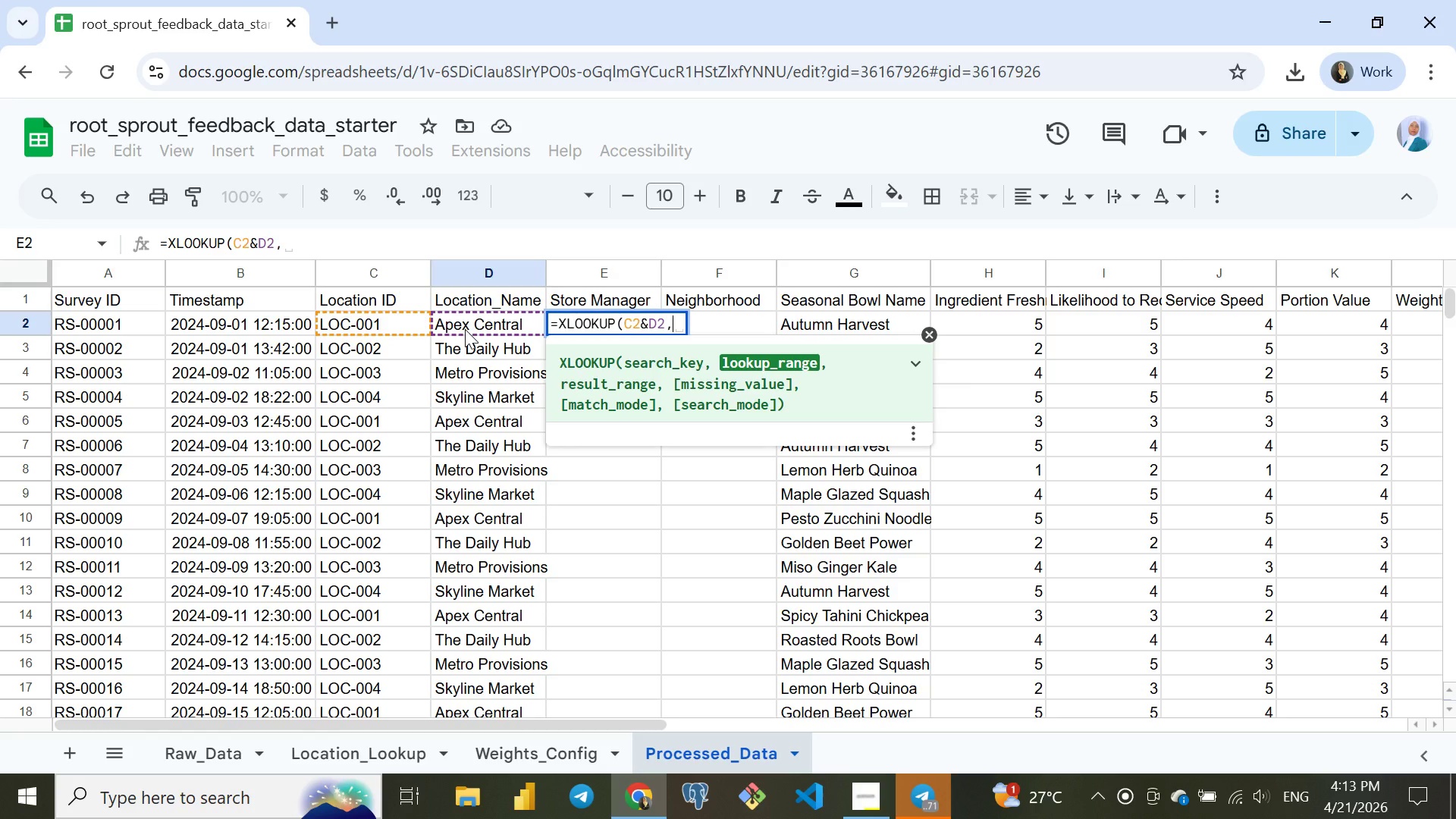 
left_click([379, 745])
 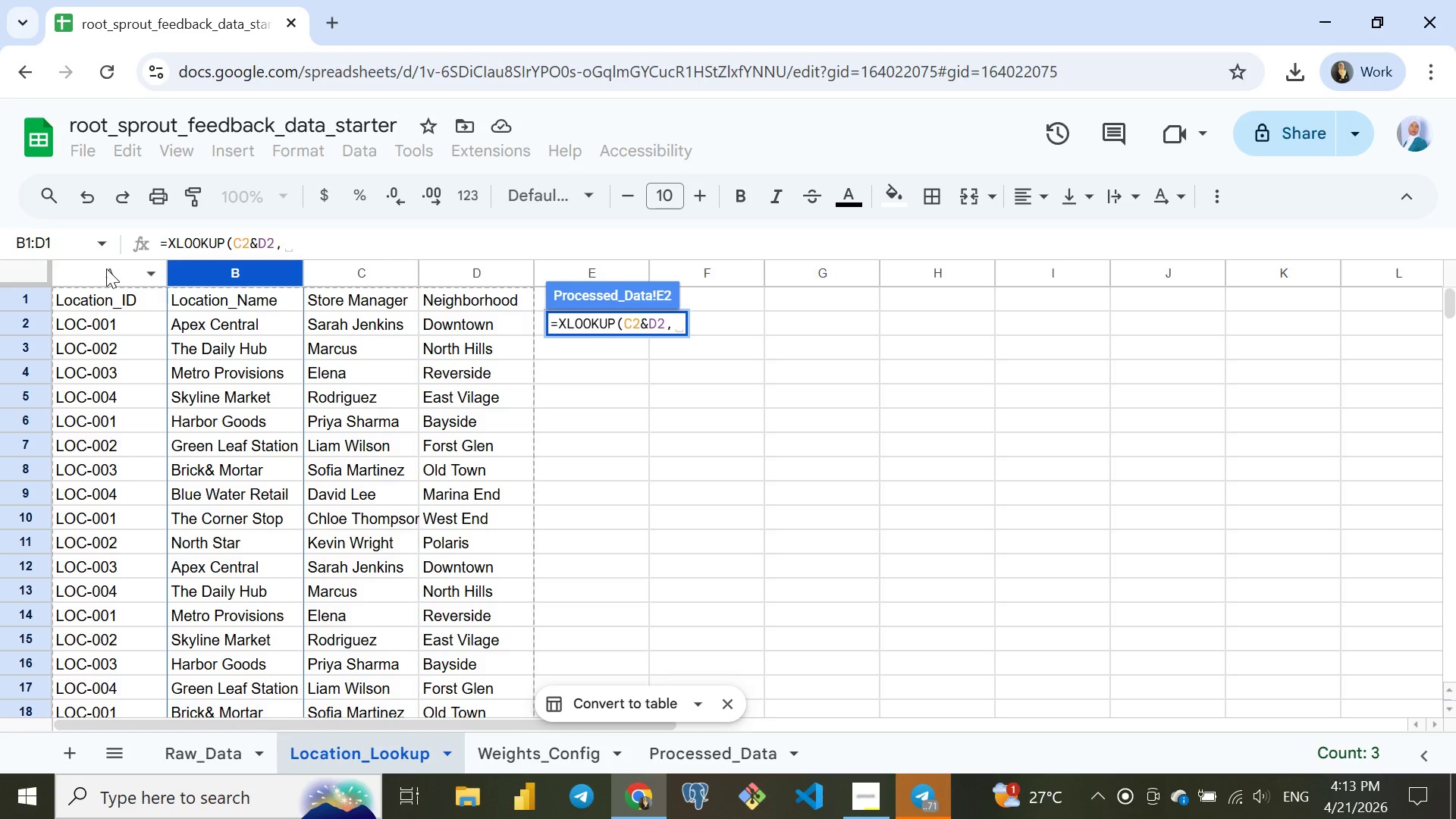 
left_click([106, 268])
 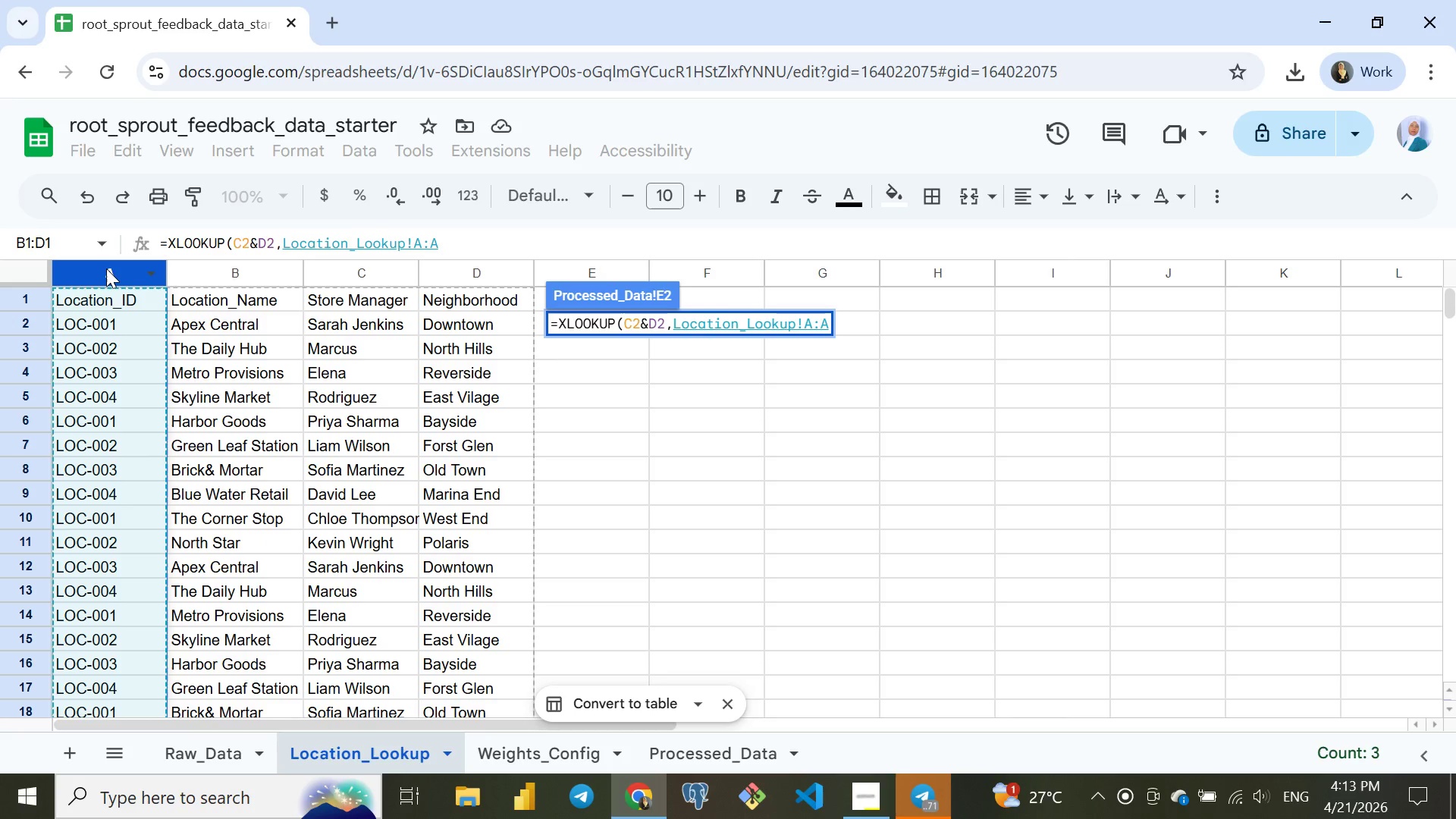 
key(Shift+7)
 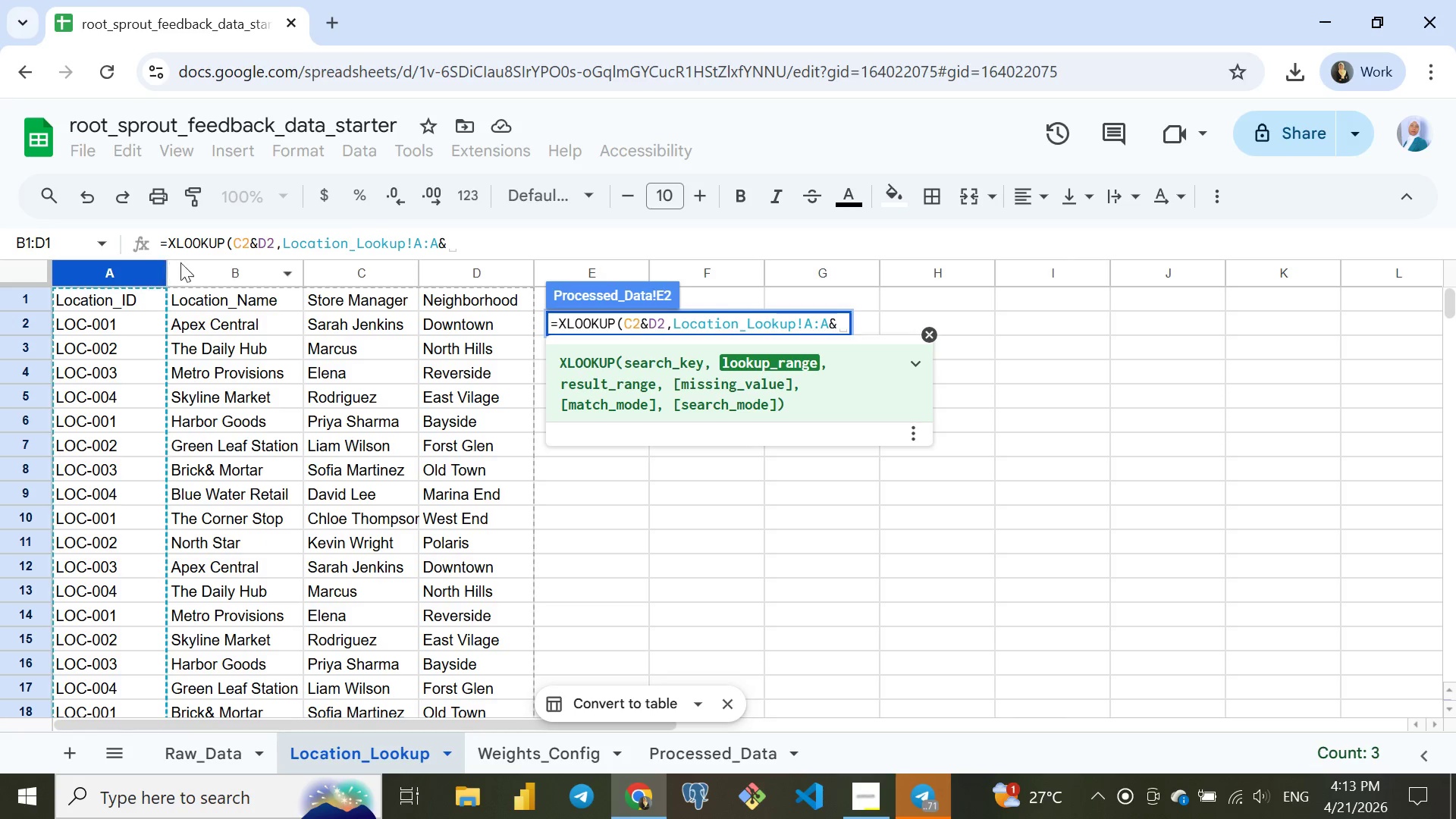 
left_click([215, 271])
 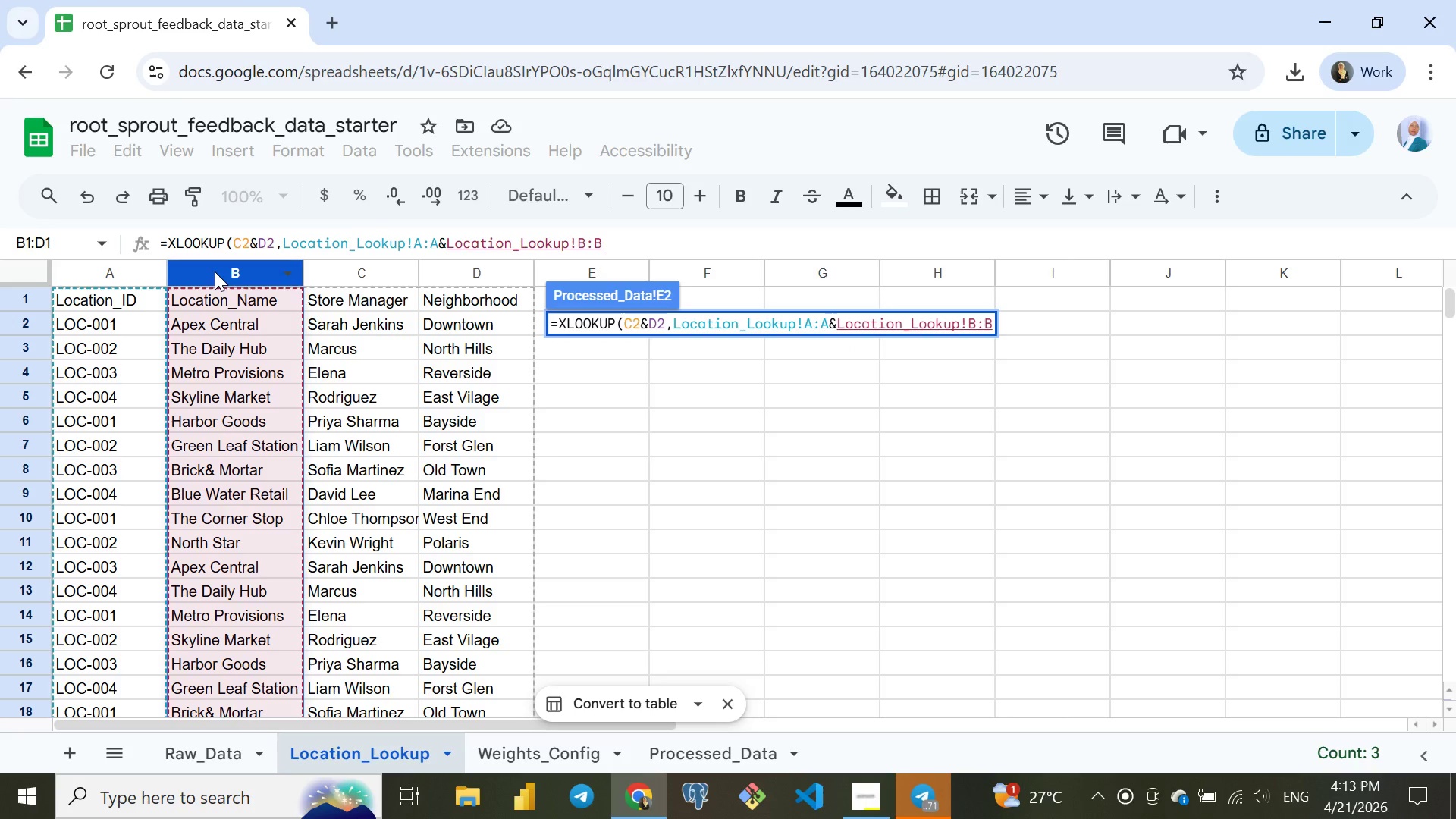 
key(Comma)
 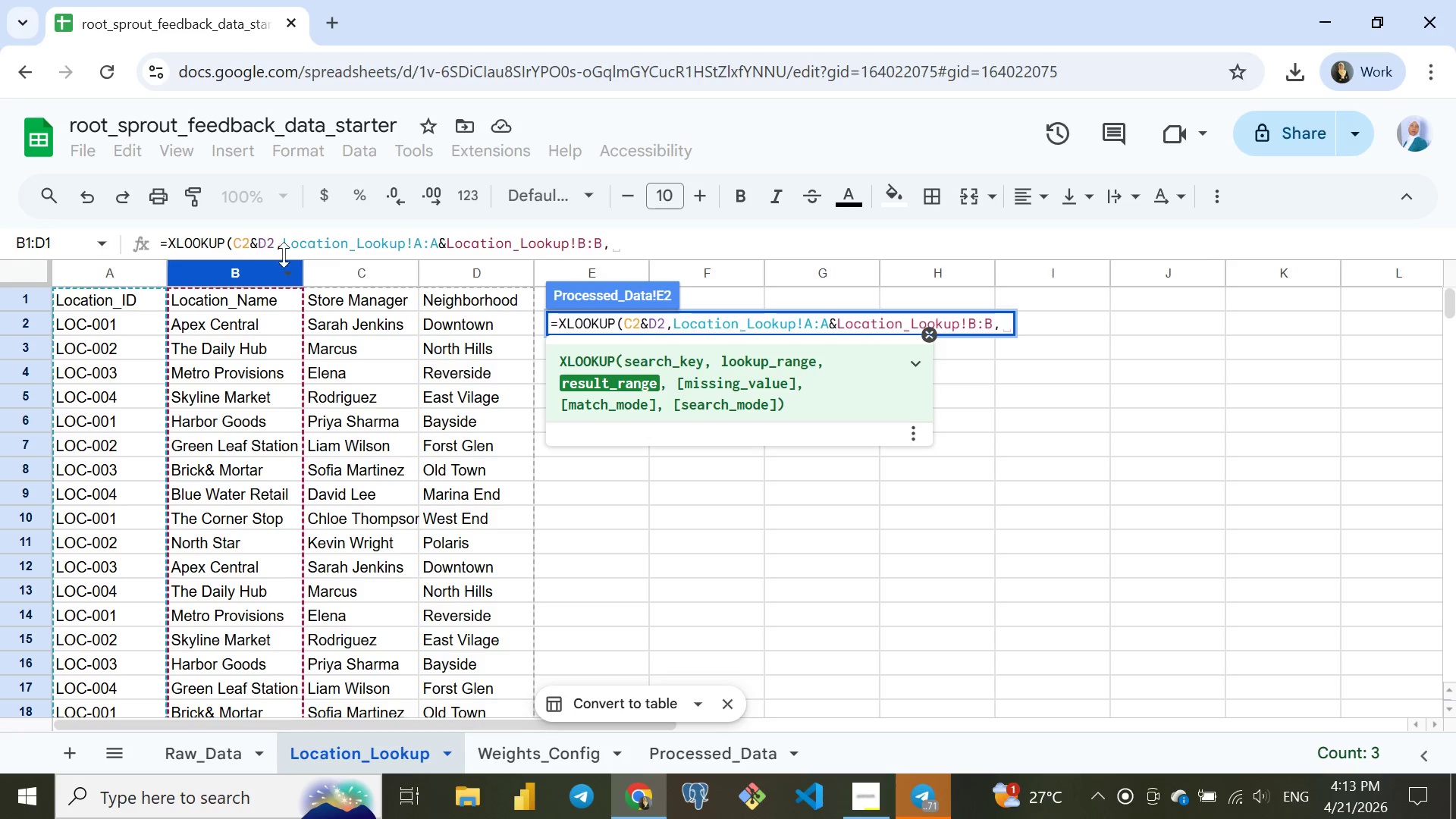 
left_click([351, 270])
 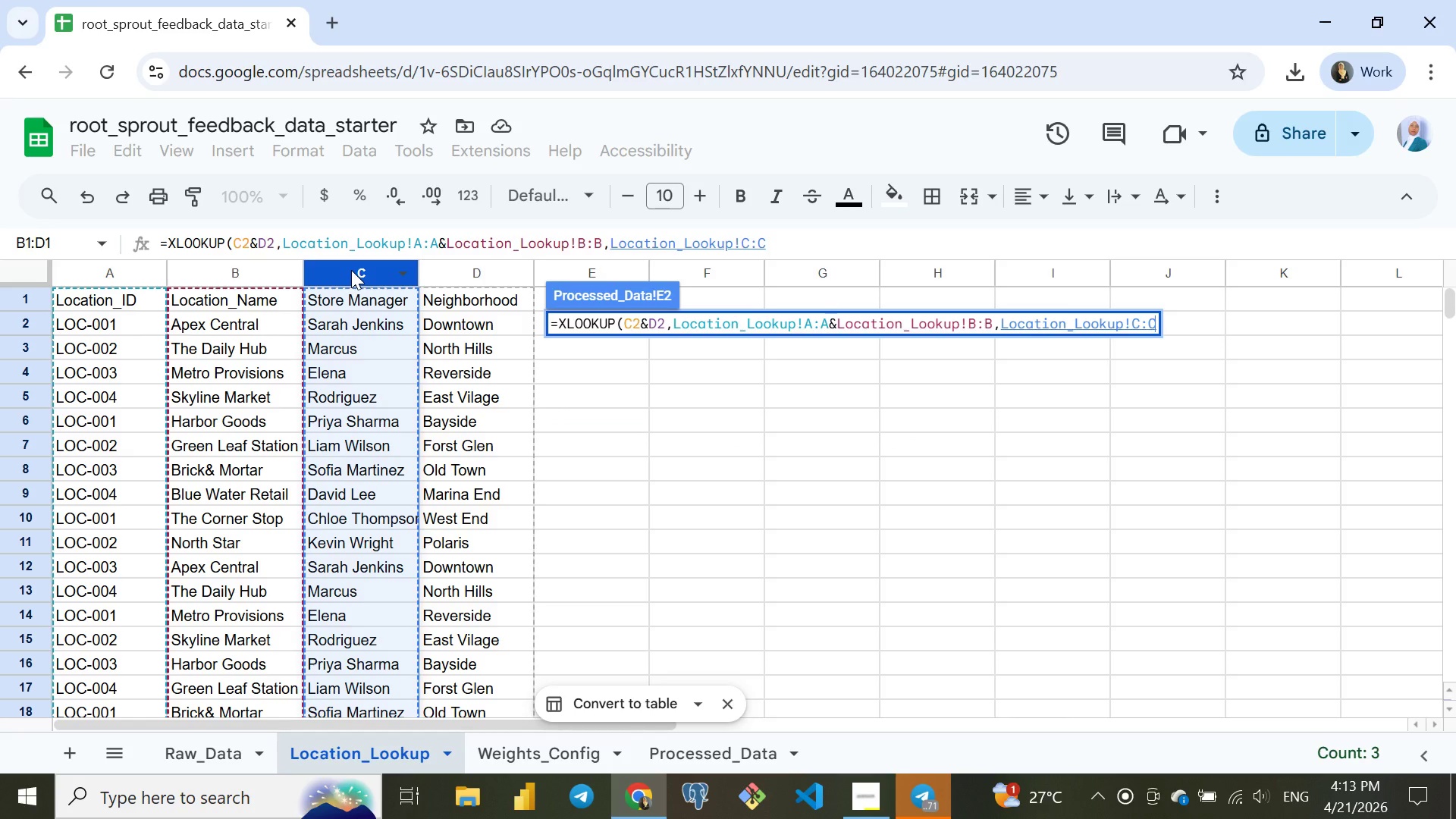 
key(Enter)
 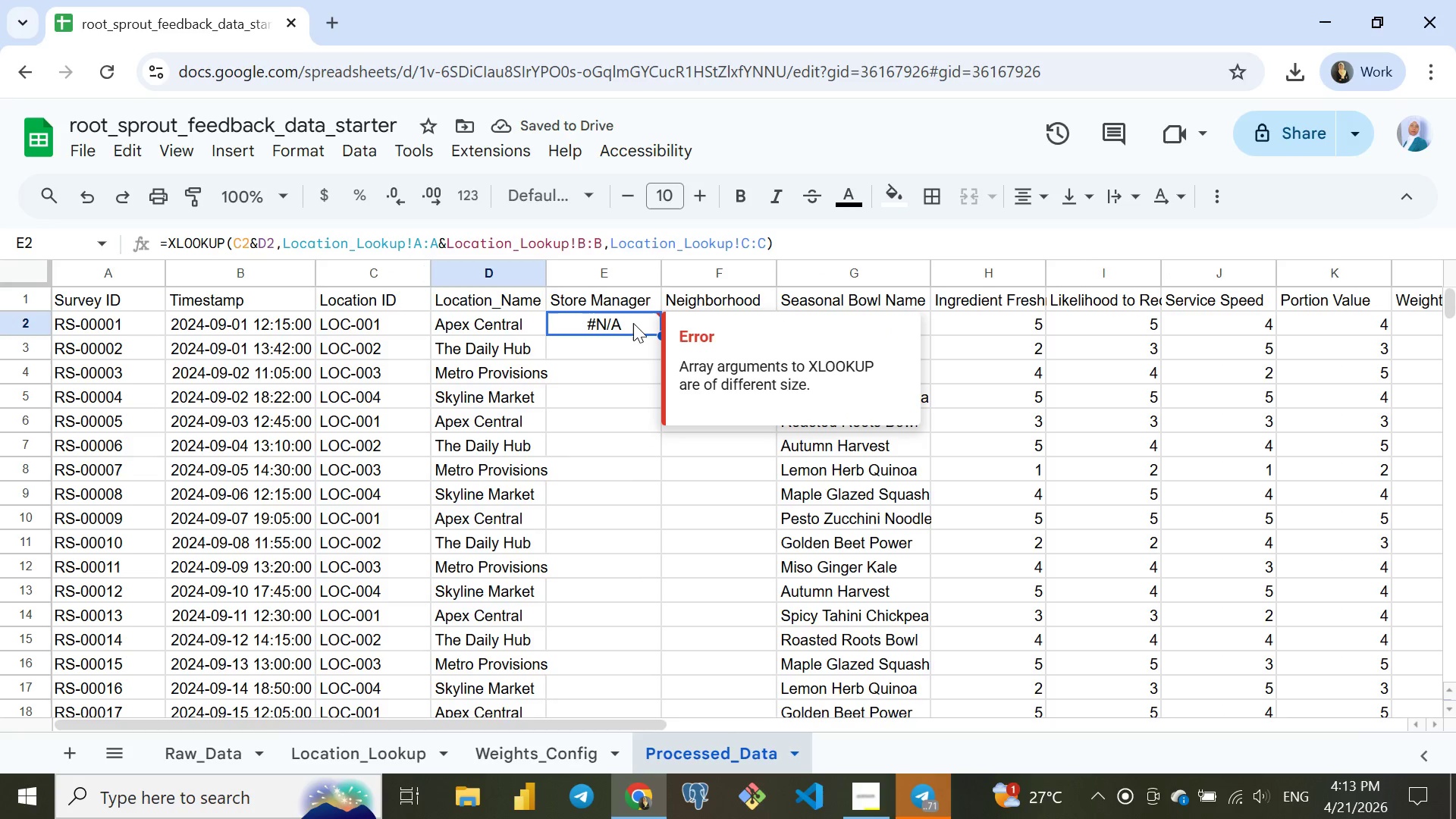 
double_click([633, 323])
 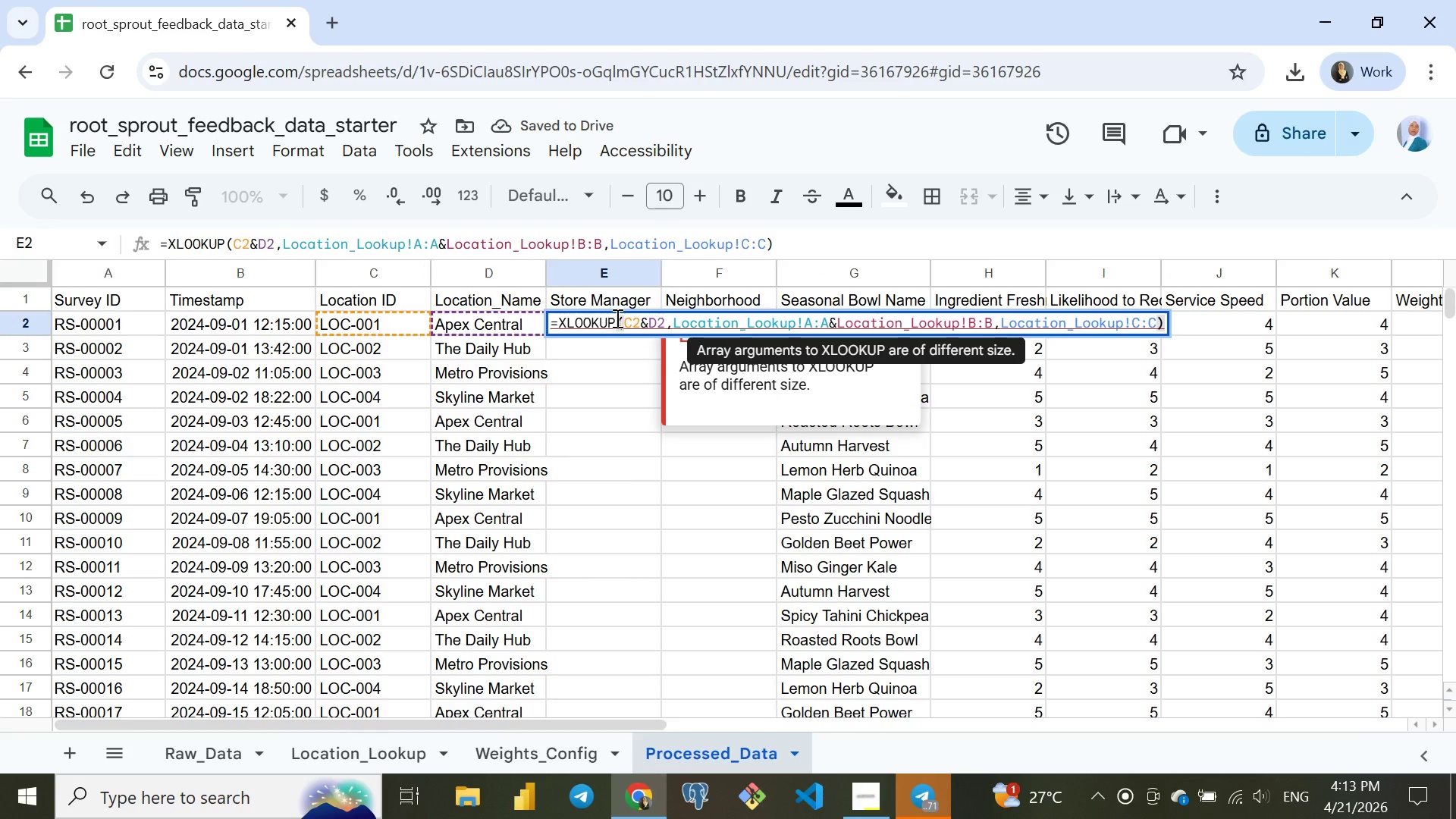 
left_click([616, 318])
 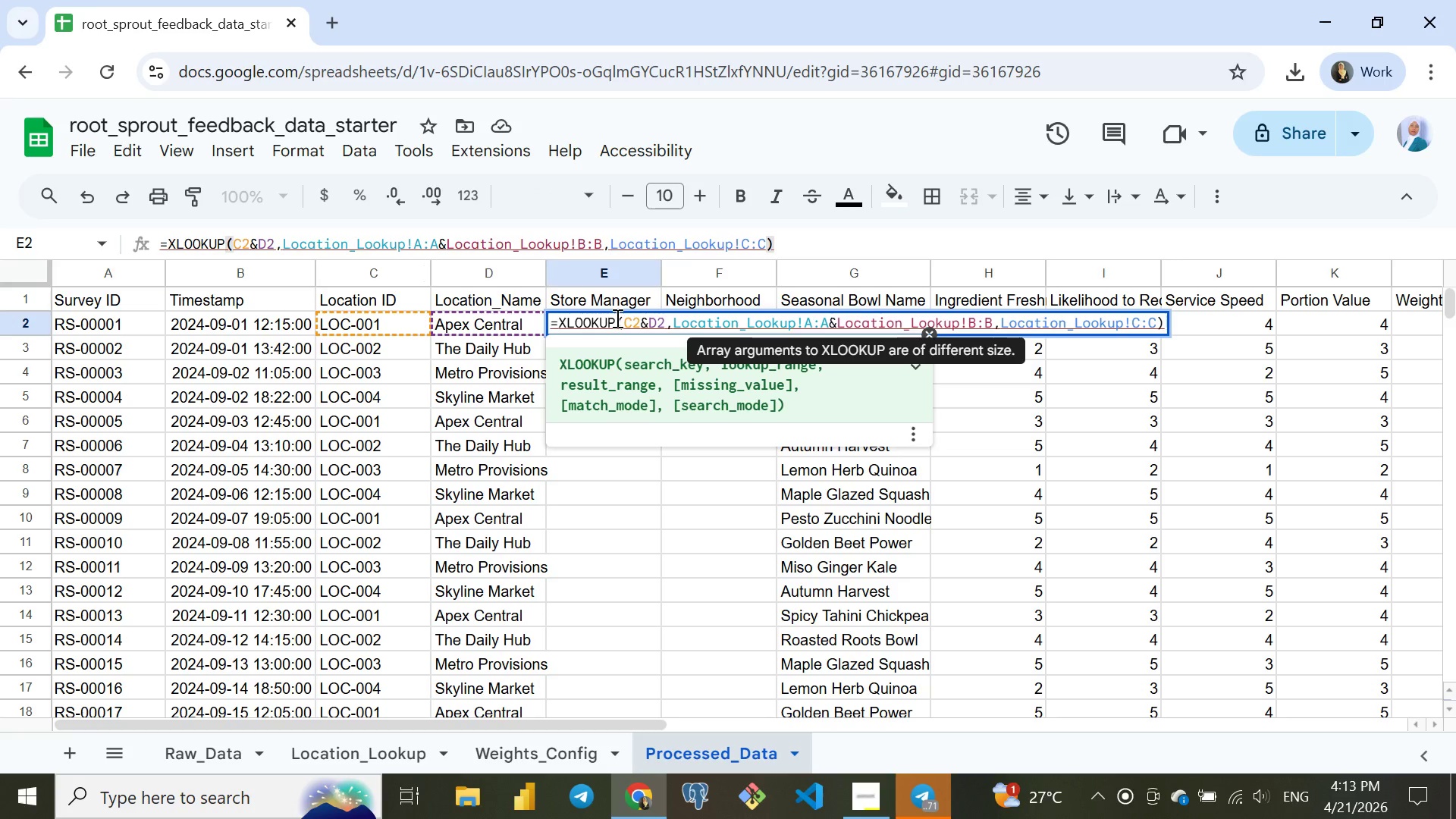 
hold_key(key=Backspace, duration=0.61)
 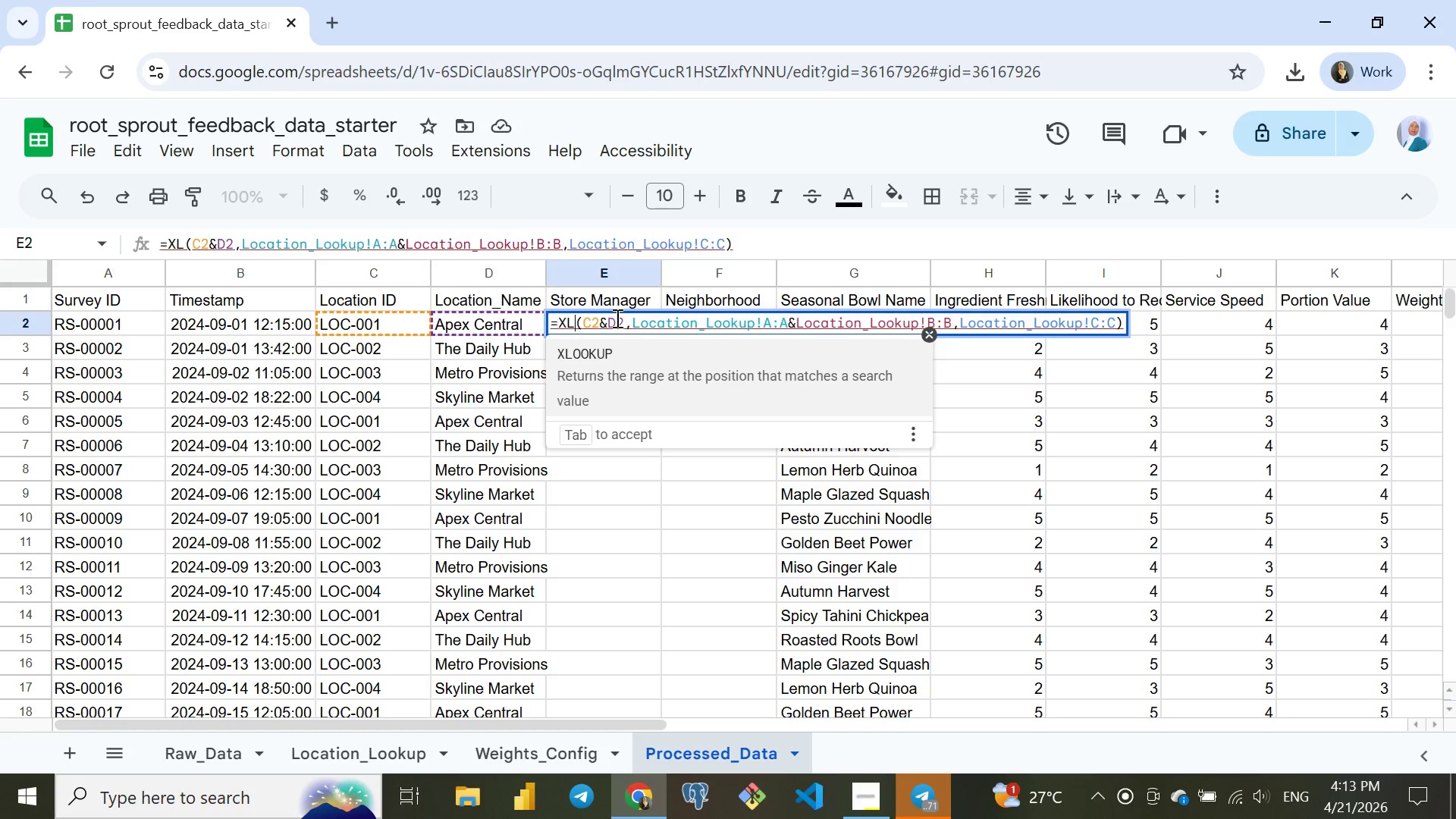 
key(Backspace)
key(Backspace)
type(VL)
 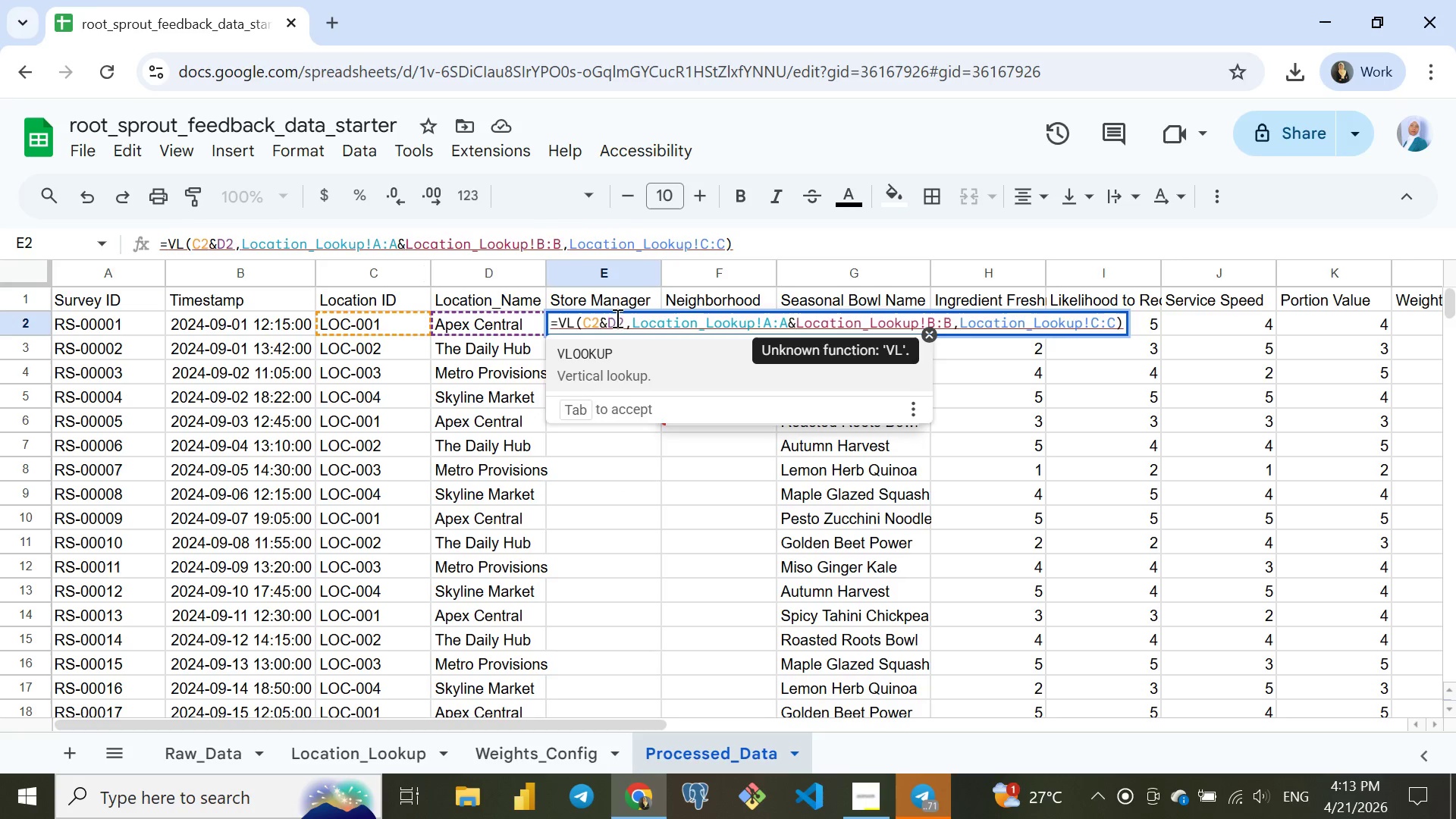 
key(Enter)
 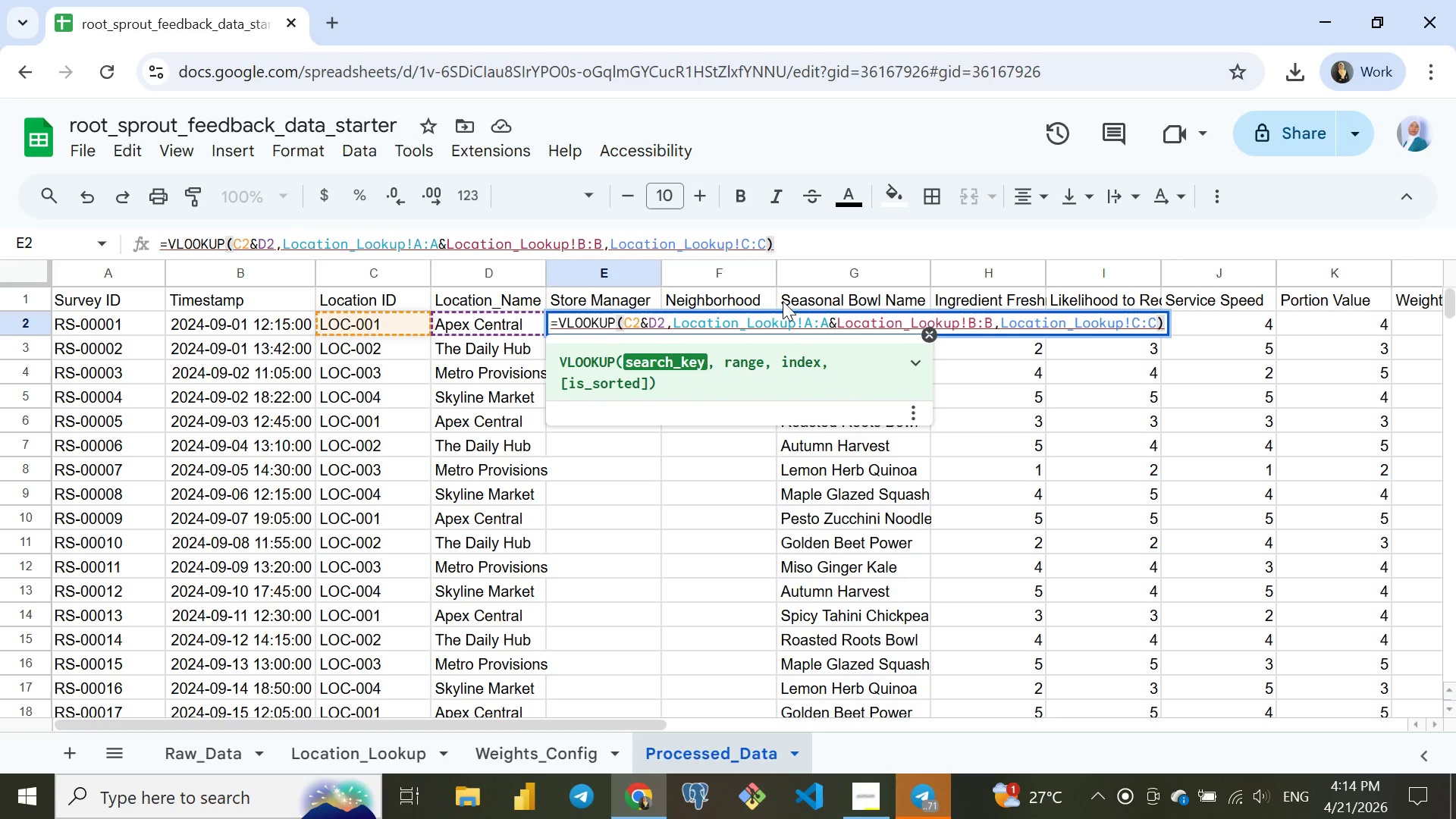 
wait(9.0)
 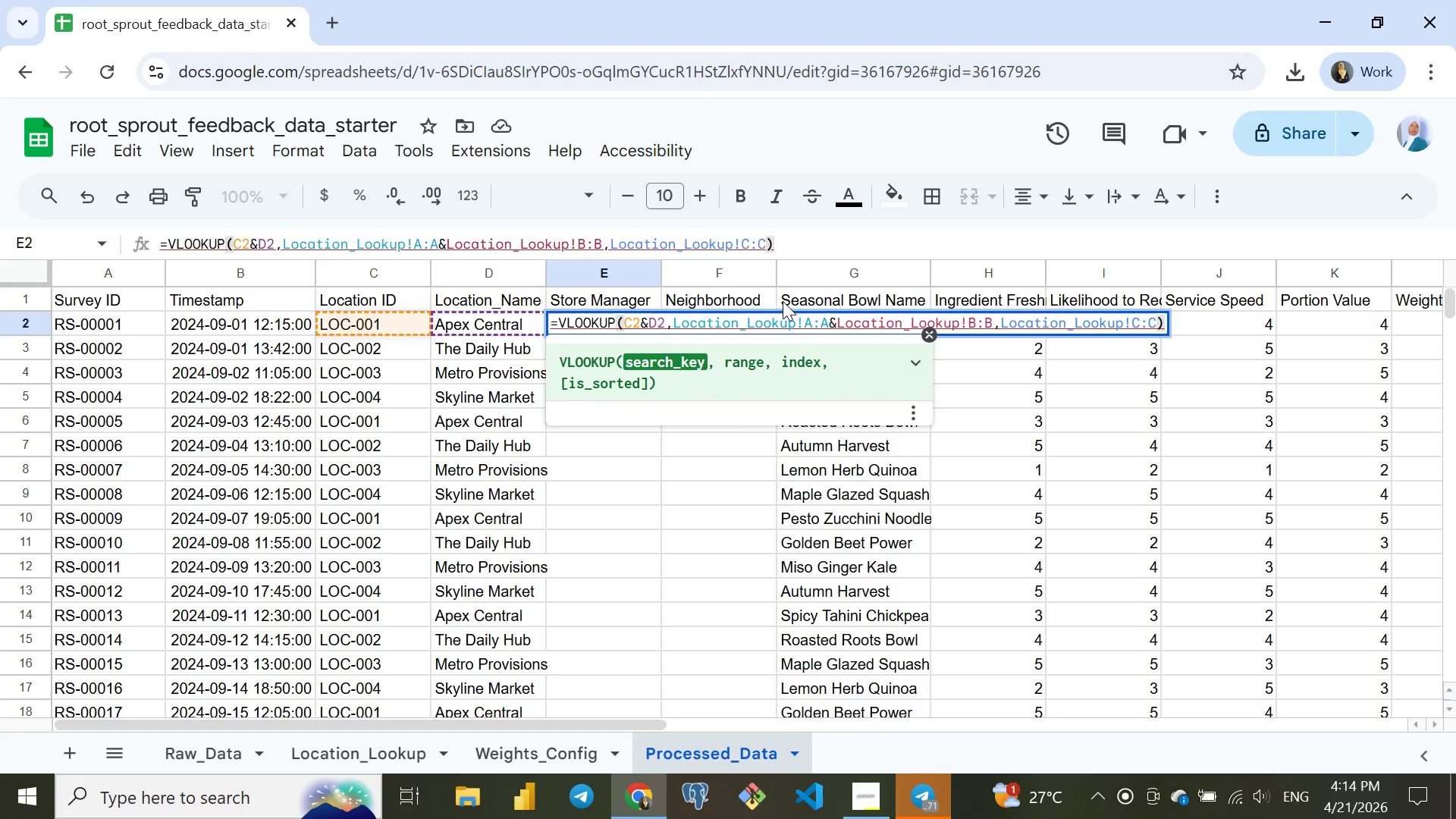 
left_click([682, 325])
 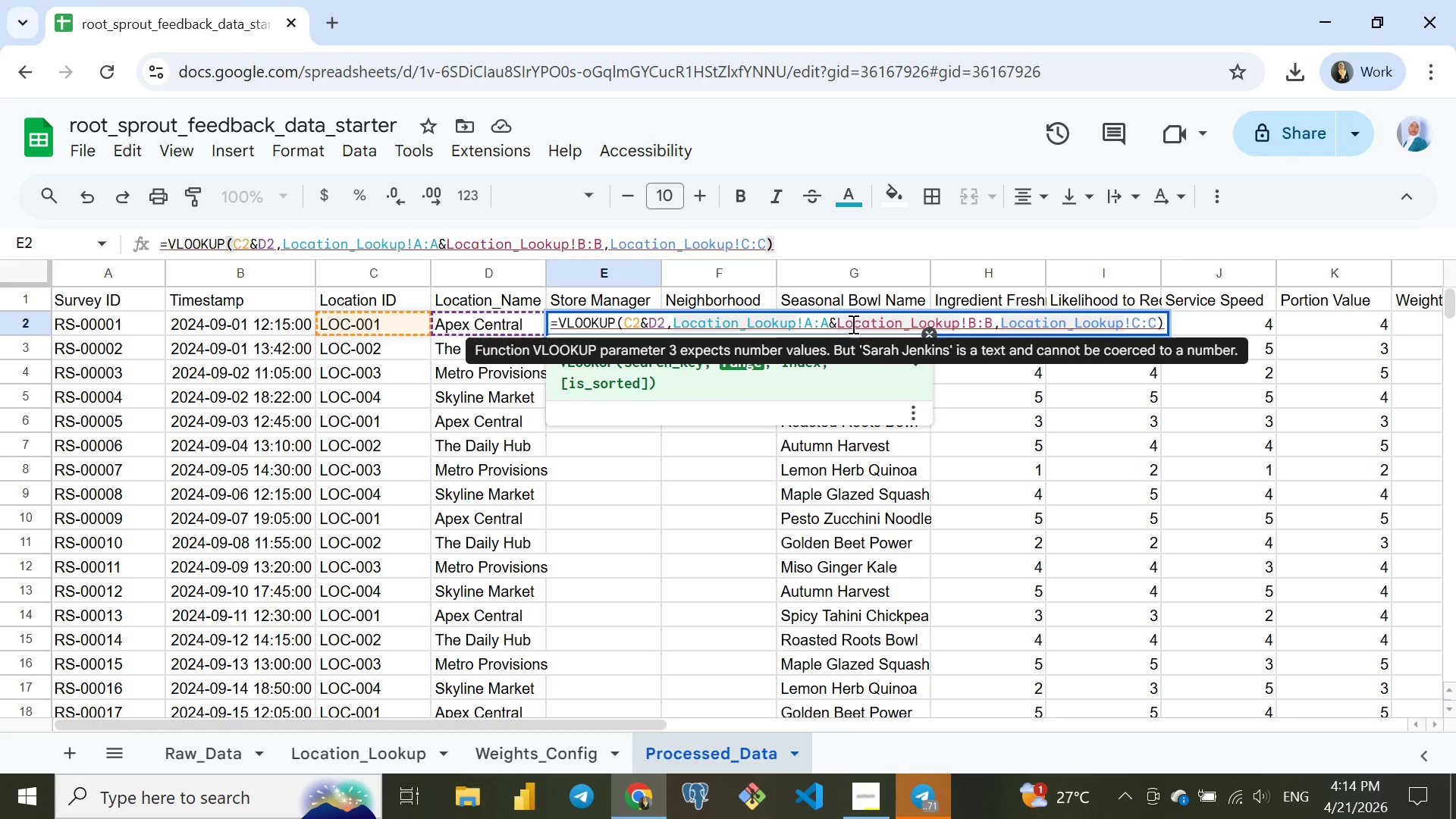 
left_click([852, 324])
 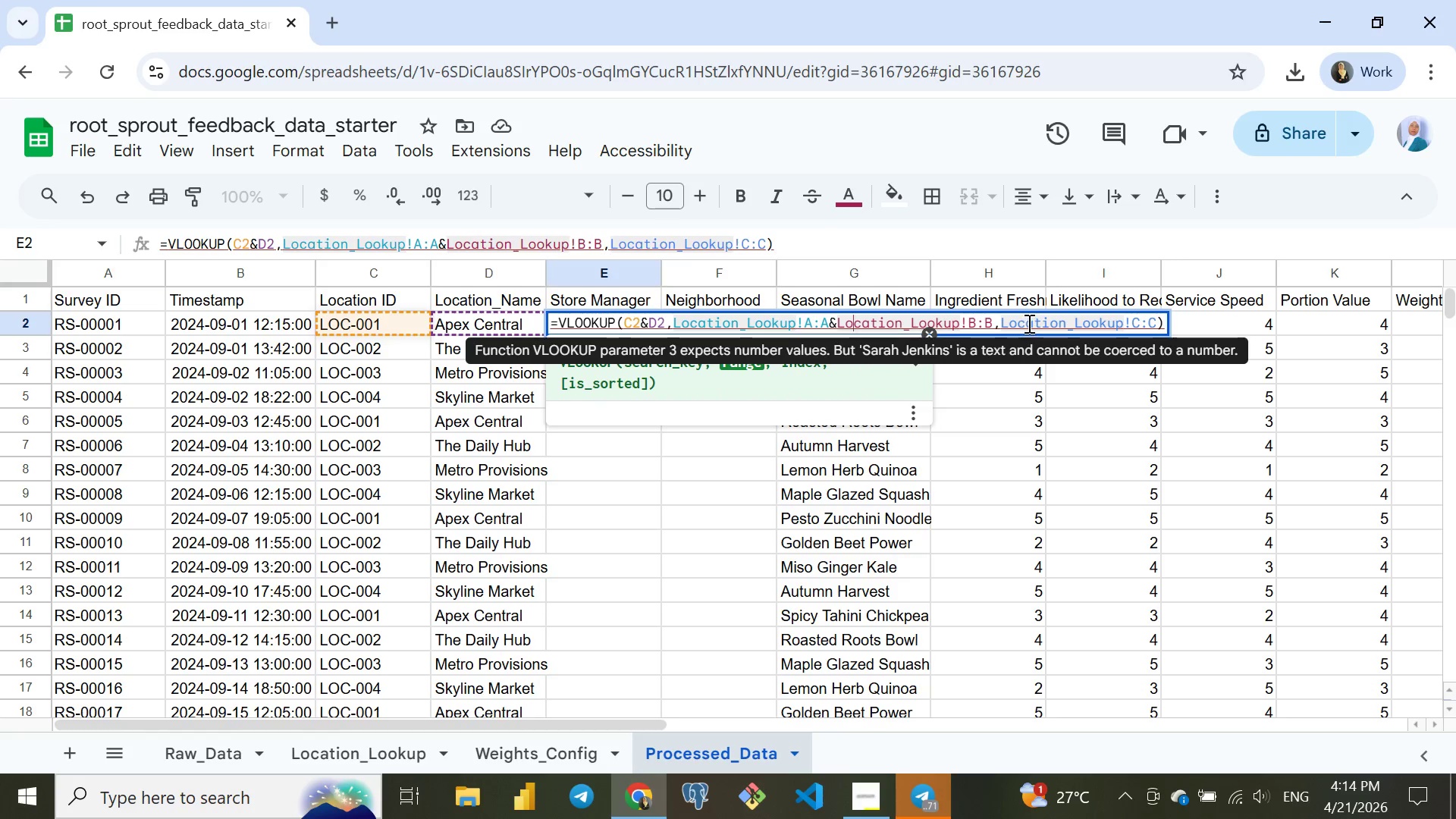 
left_click([1028, 323])
 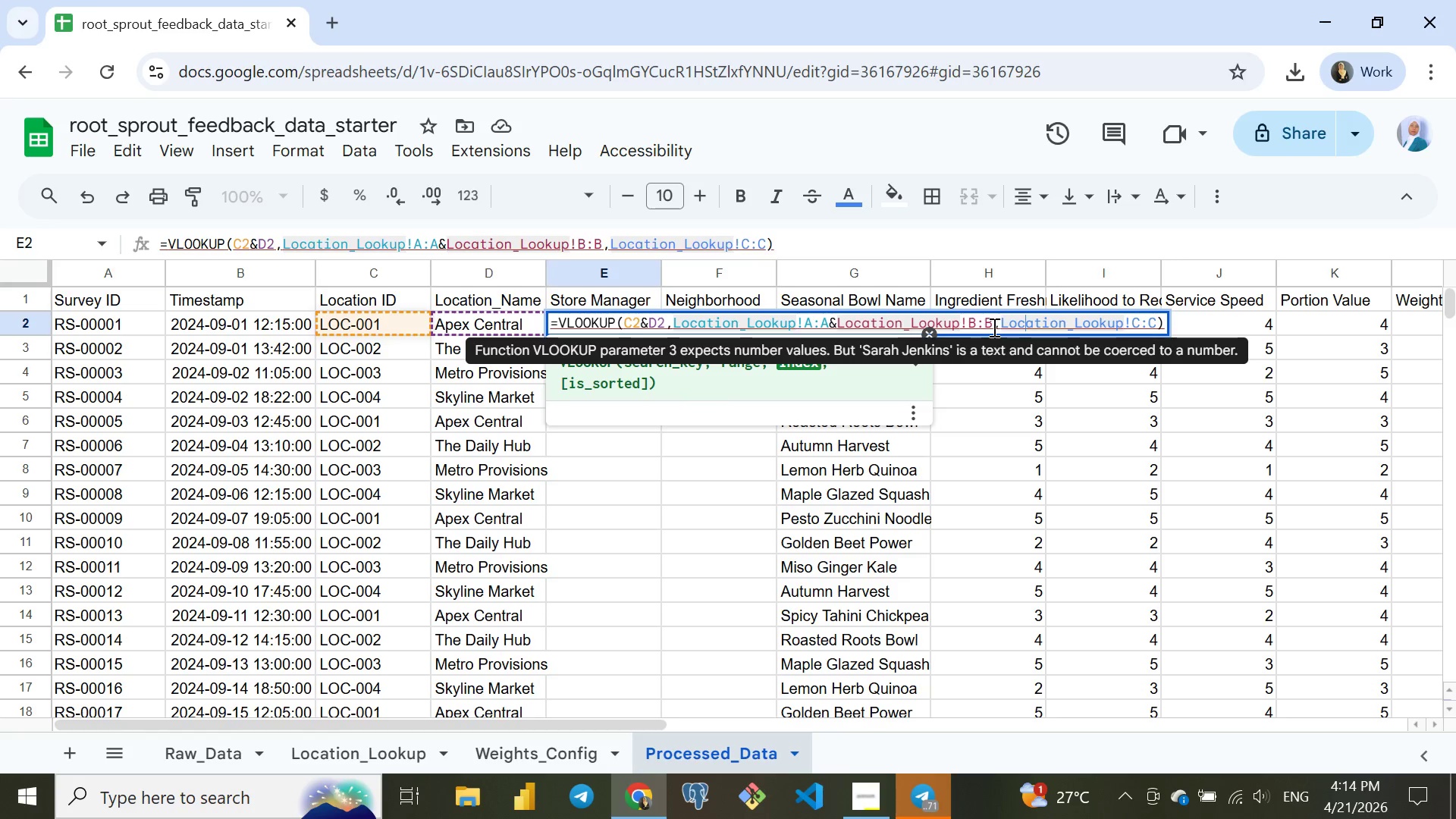 
wait(6.53)
 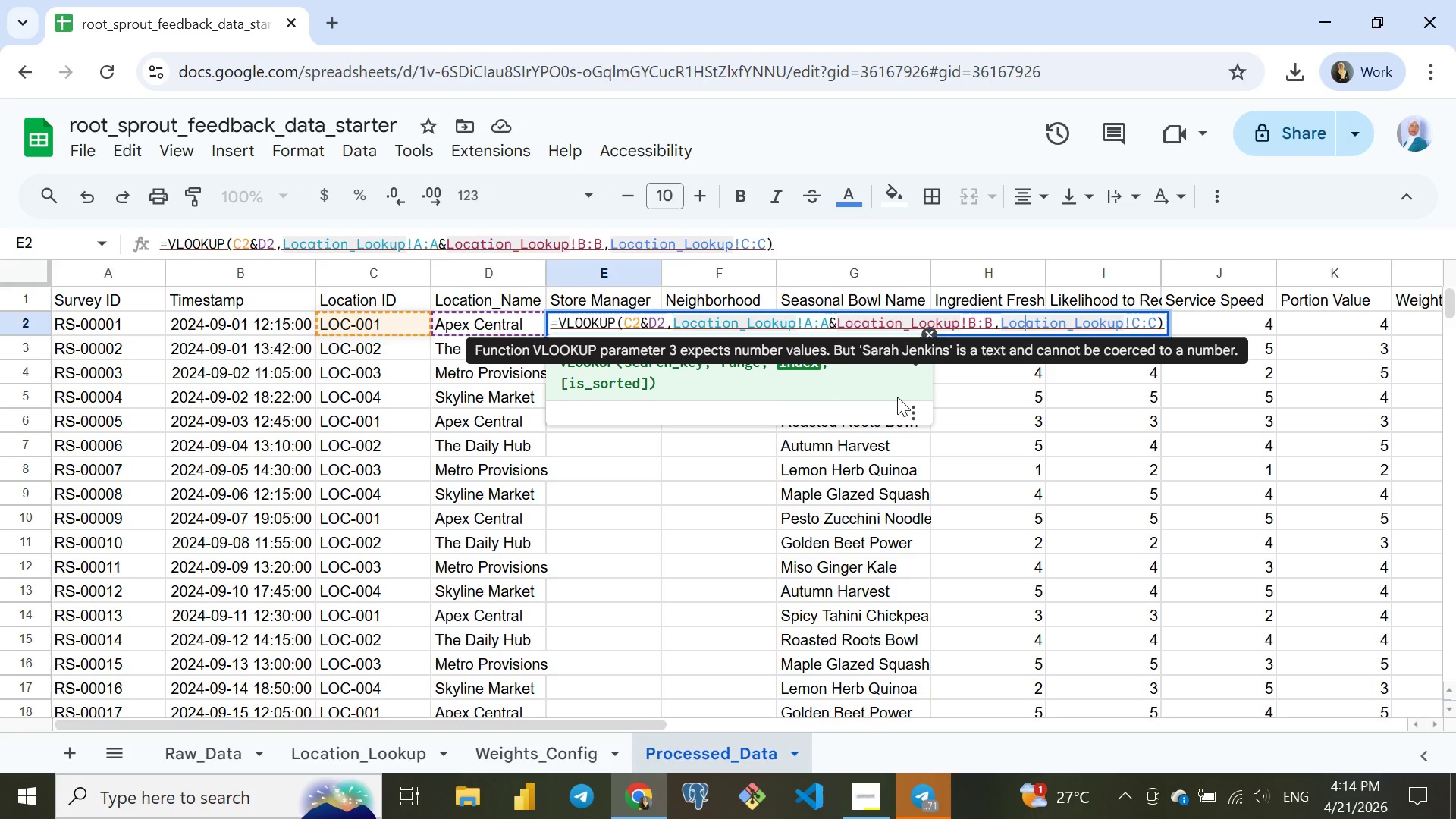 
left_click([612, 325])
 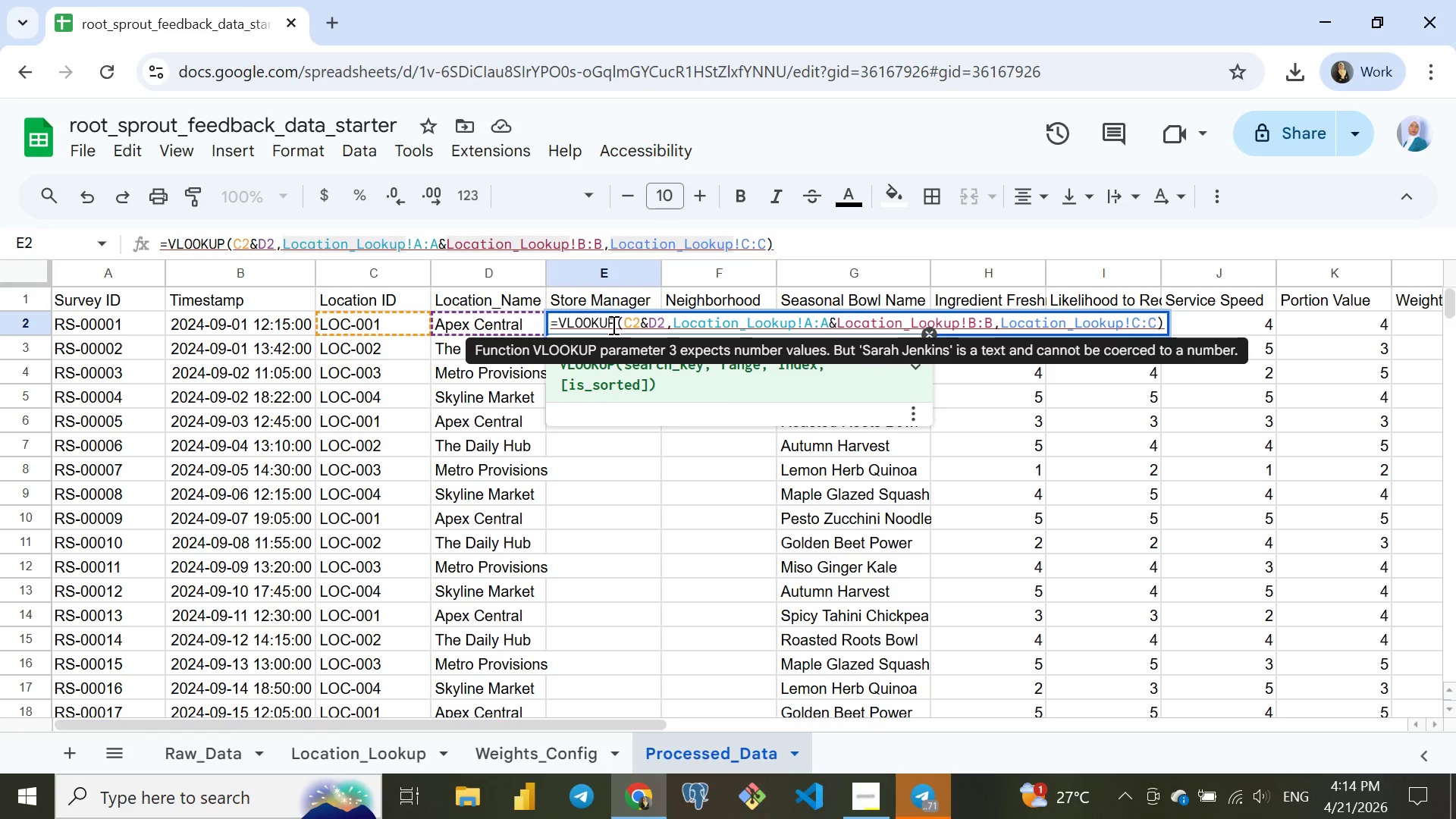 
hold_key(key=Backspace, duration=0.64)
 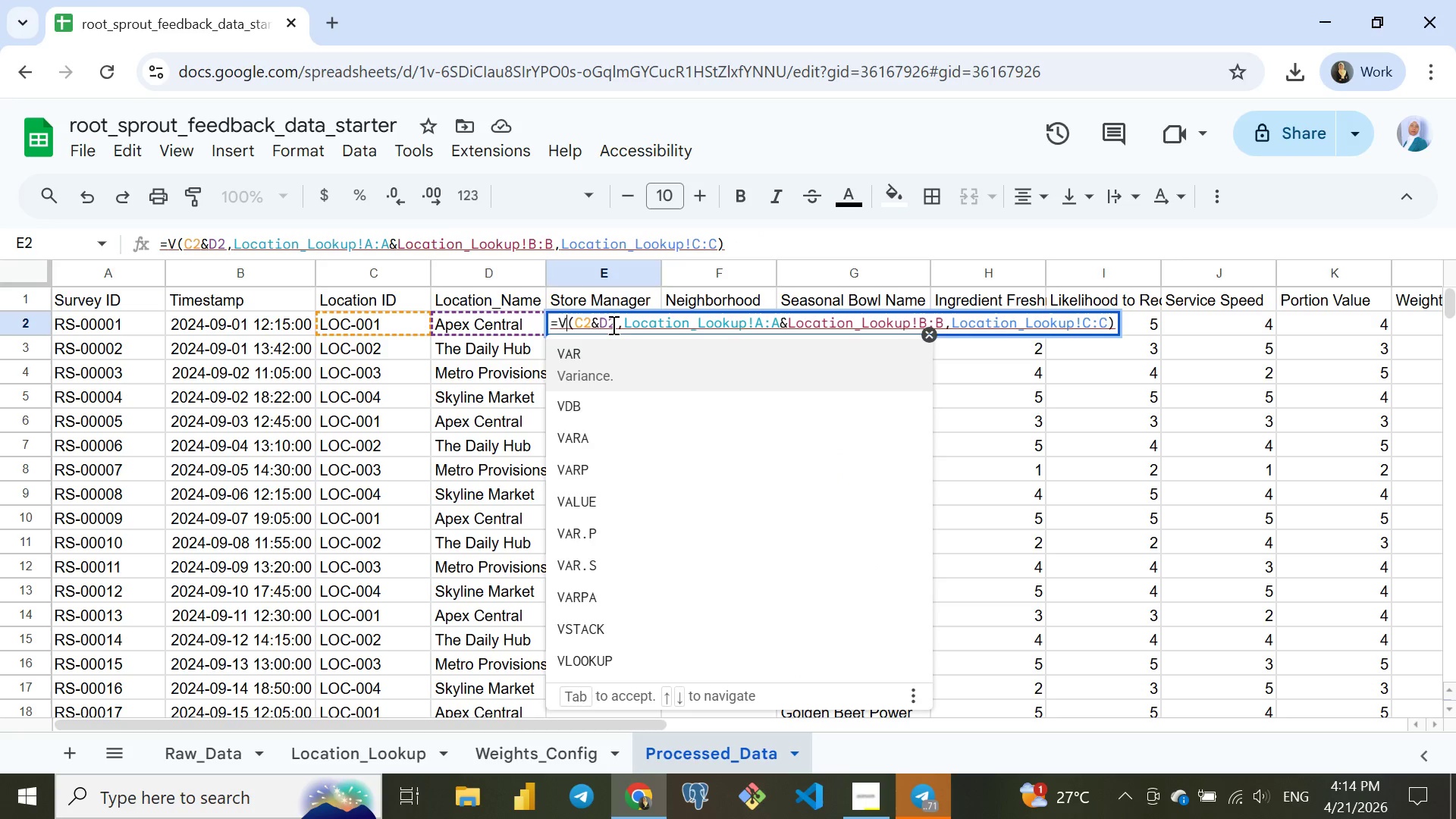 
key(Backspace)
type(FIL)
 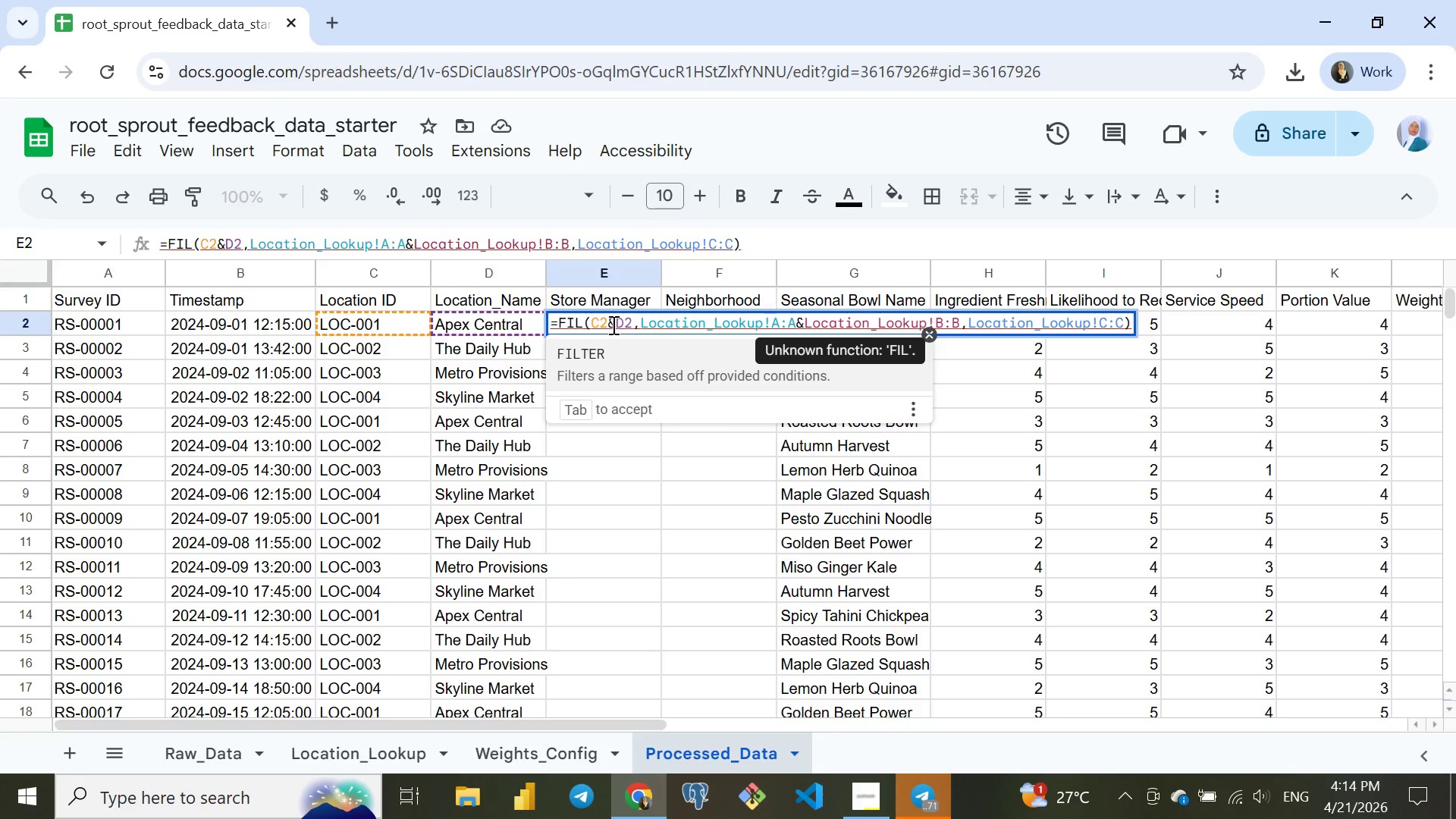 
key(Enter)
 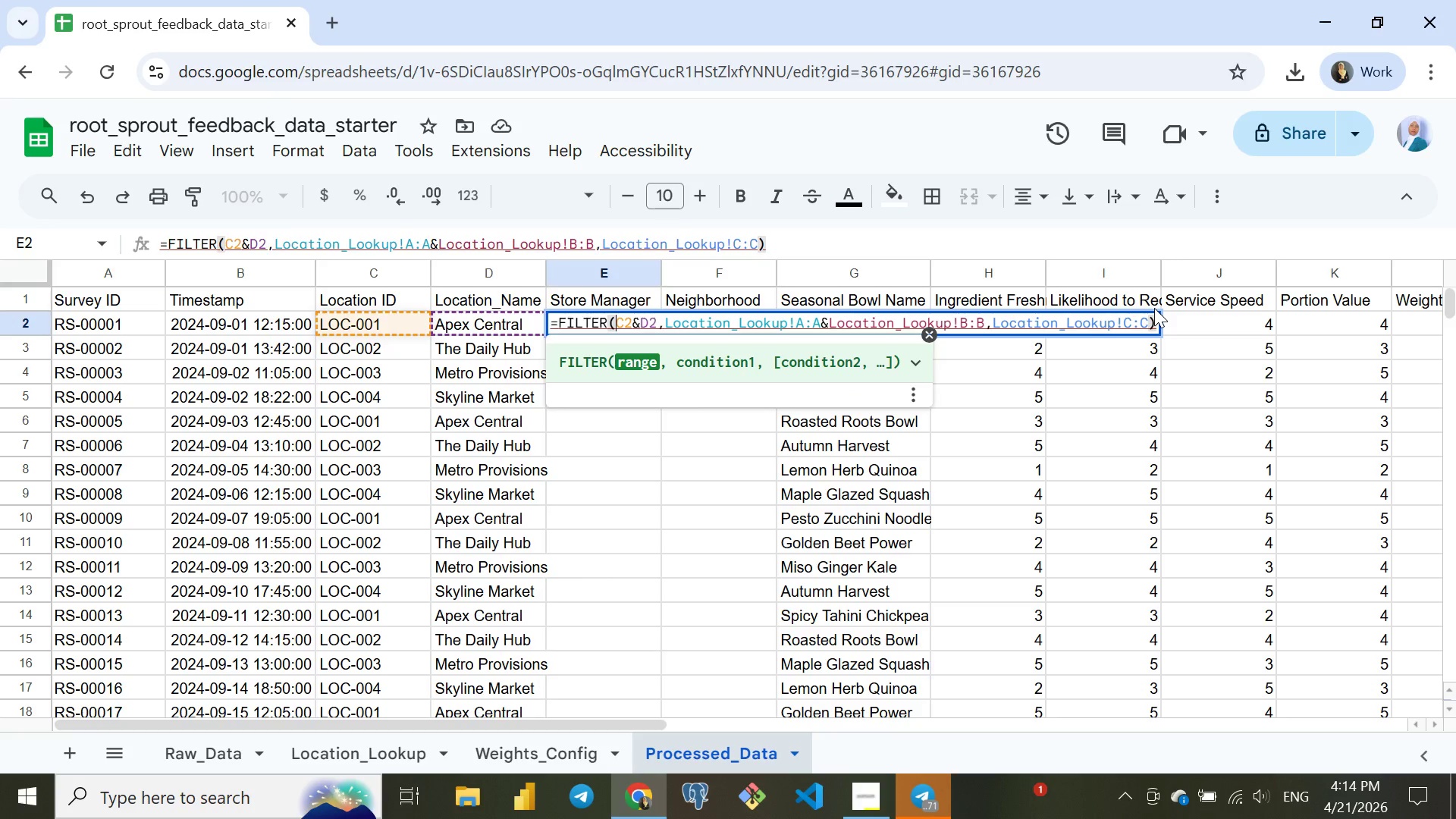 
left_click_drag(start_coordinate=[1148, 319], to_coordinate=[993, 328])
 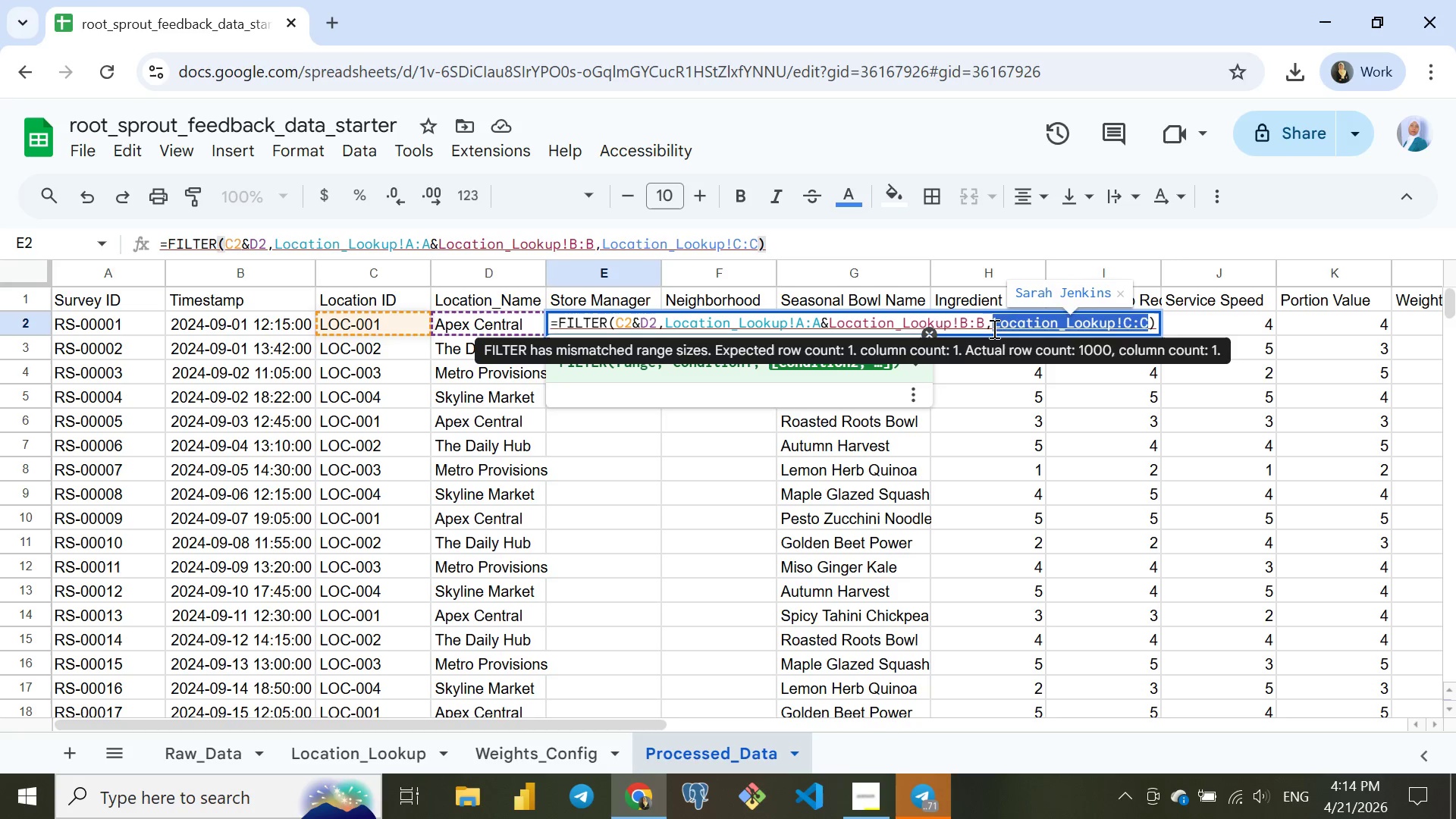 
key(Control+X)
 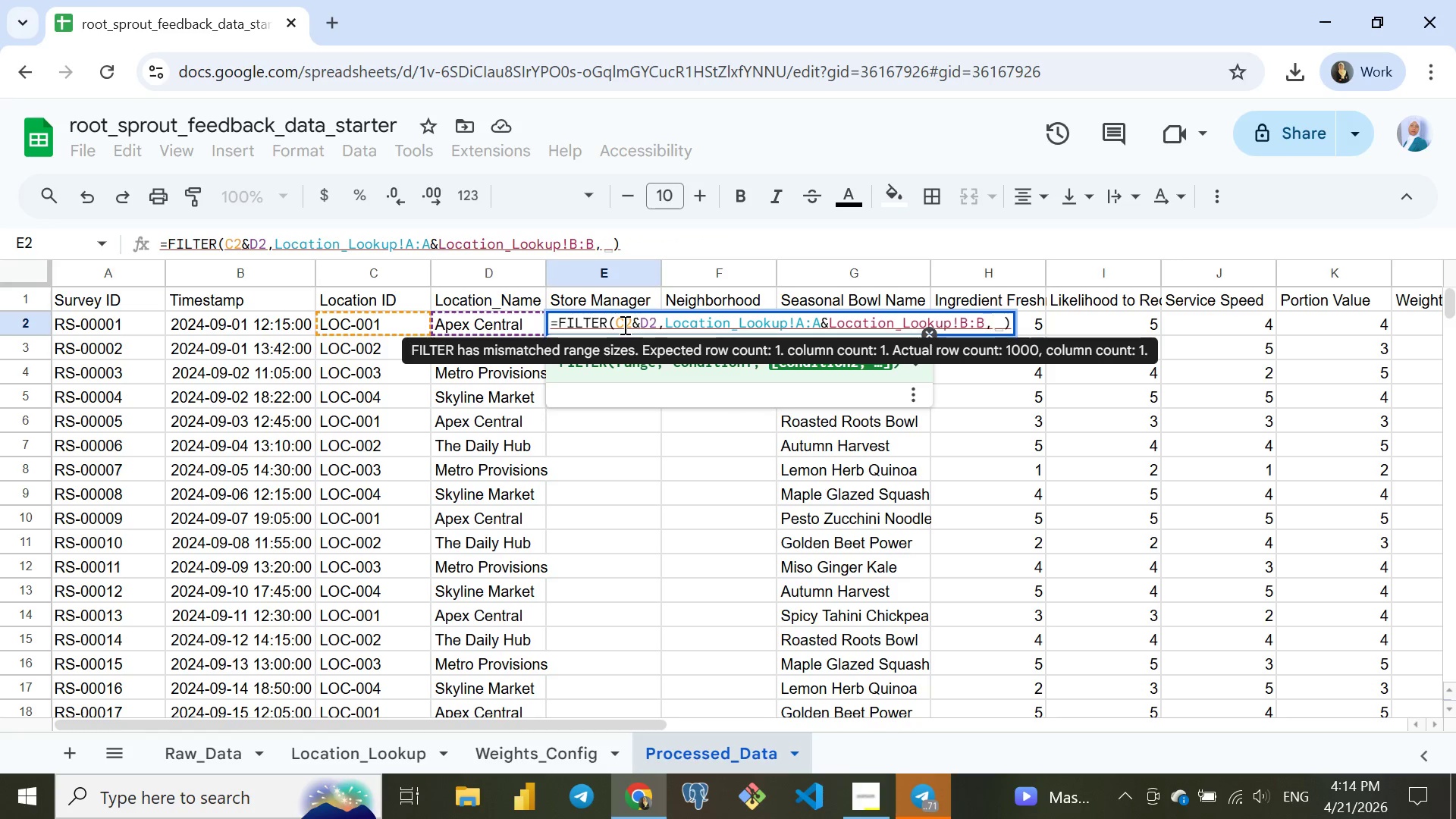 
left_click([619, 321])
 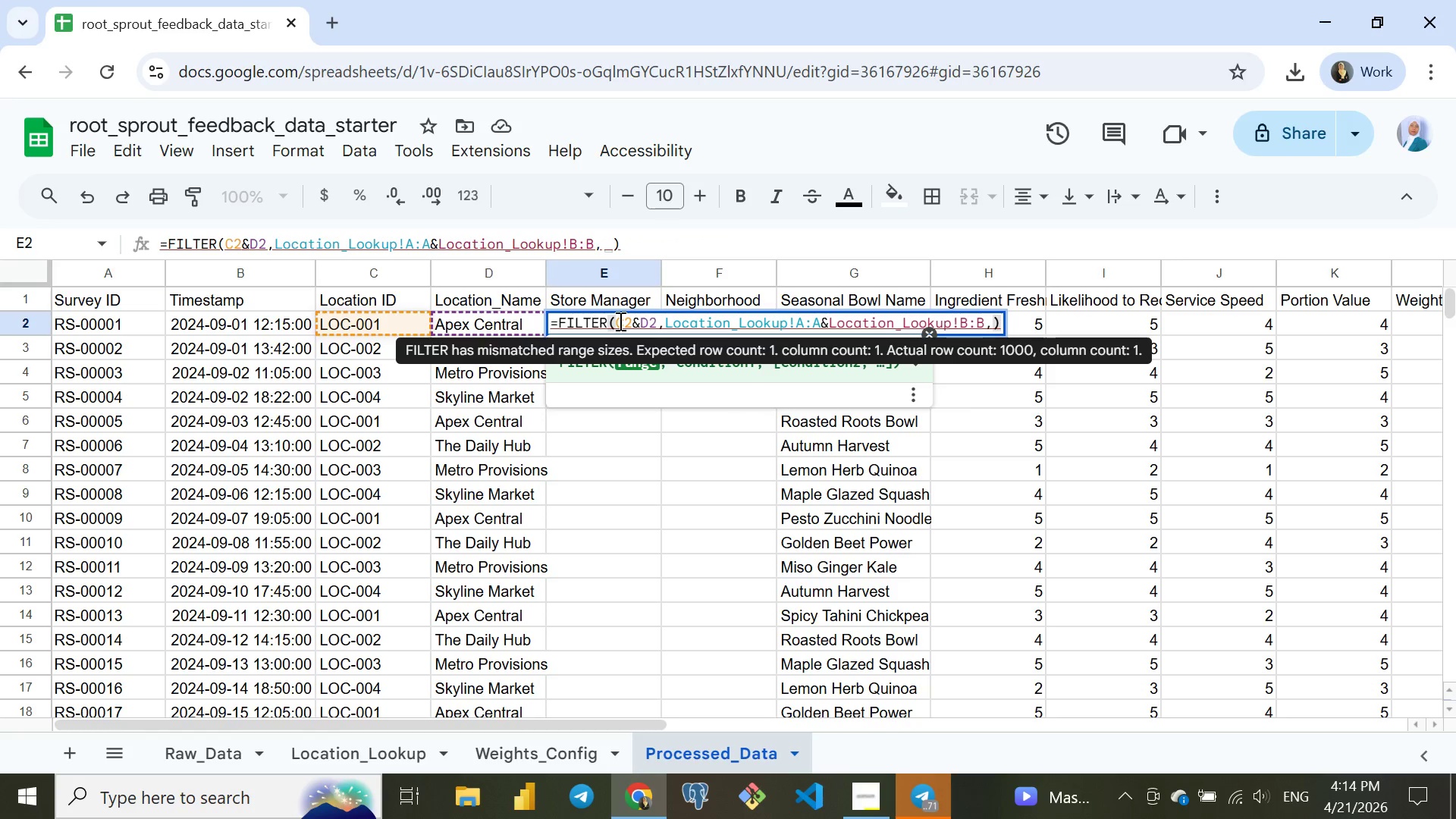 
key(Control+V)
 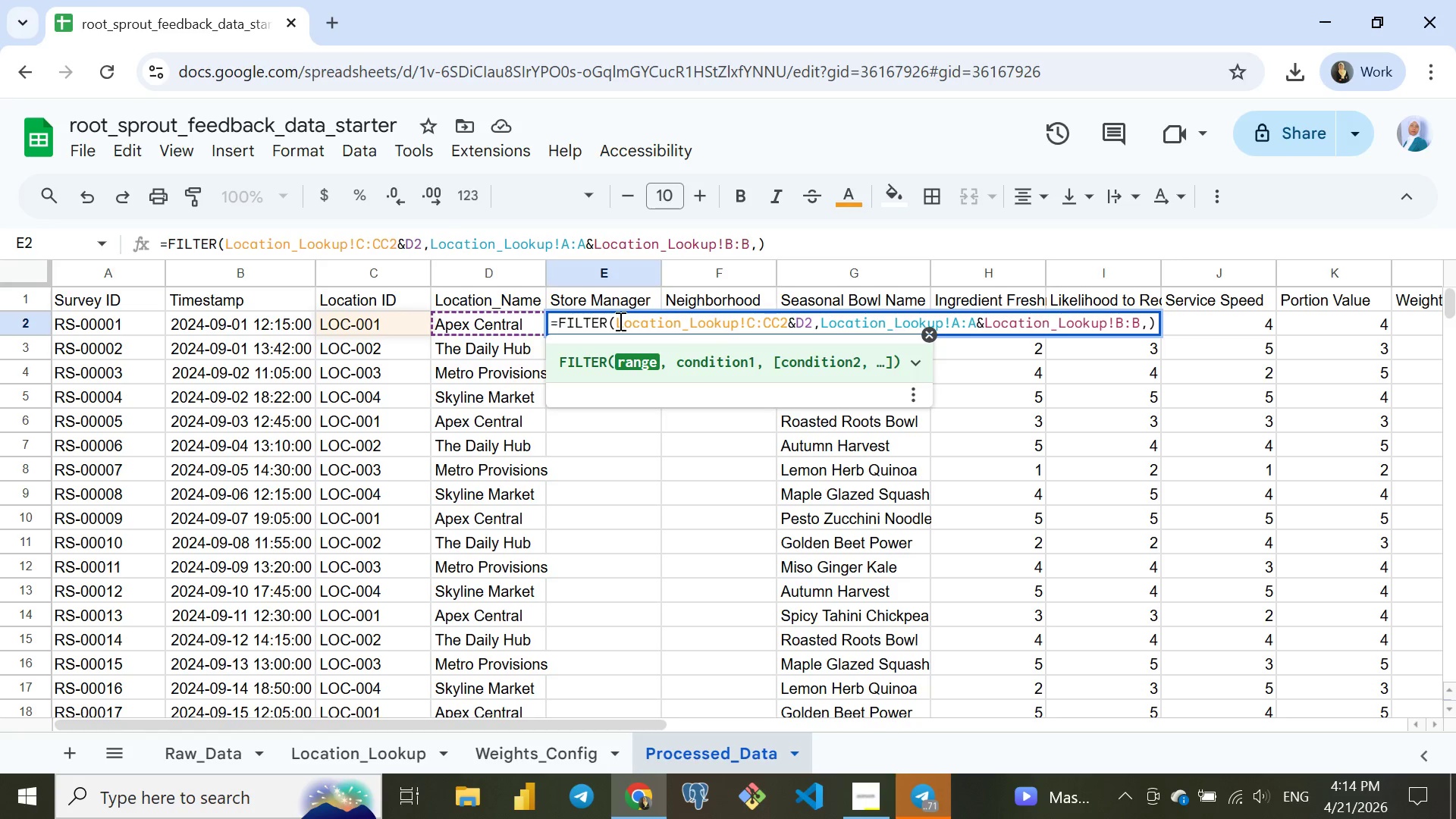 
key(Comma)
 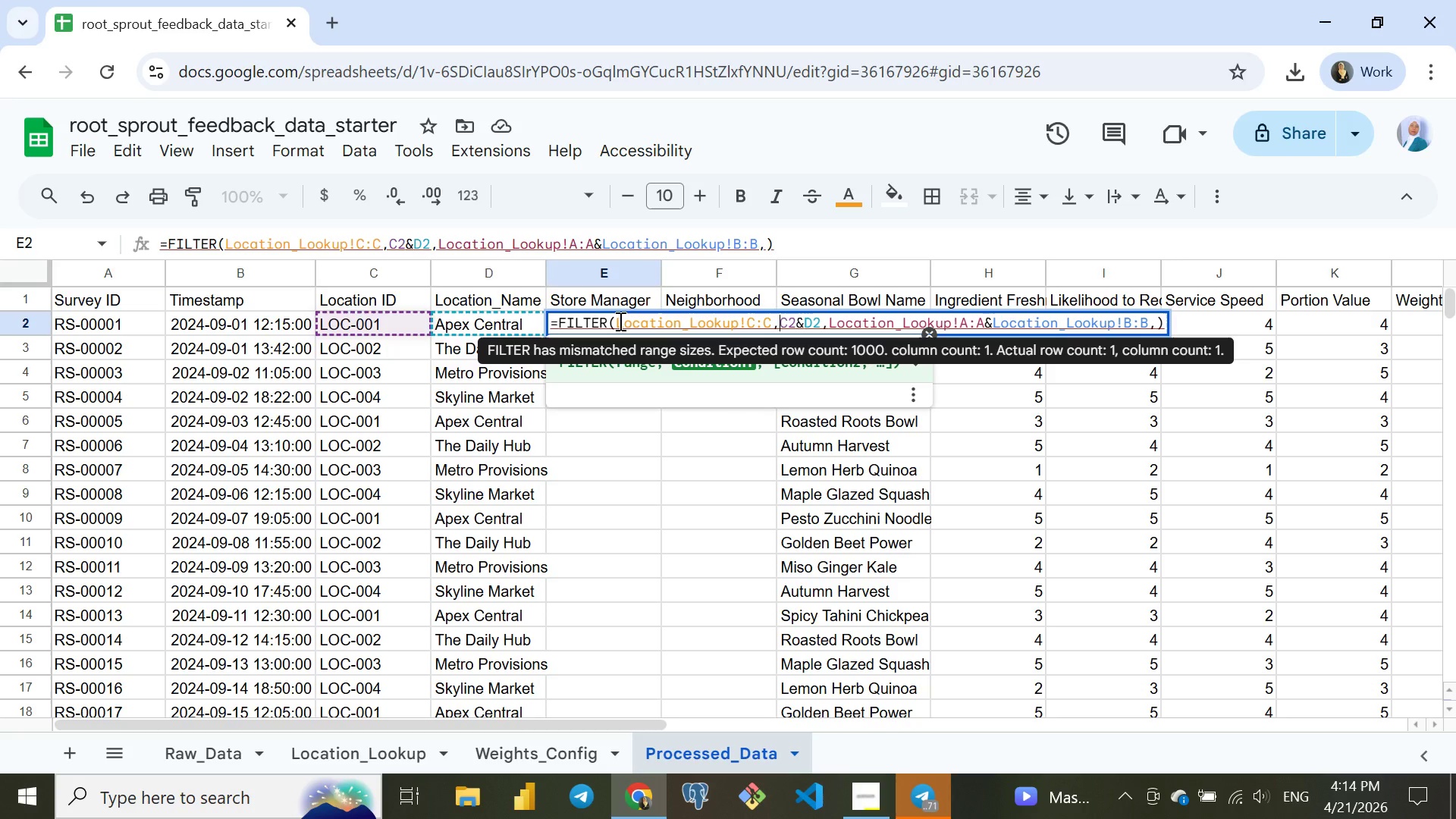 
key(Space)
 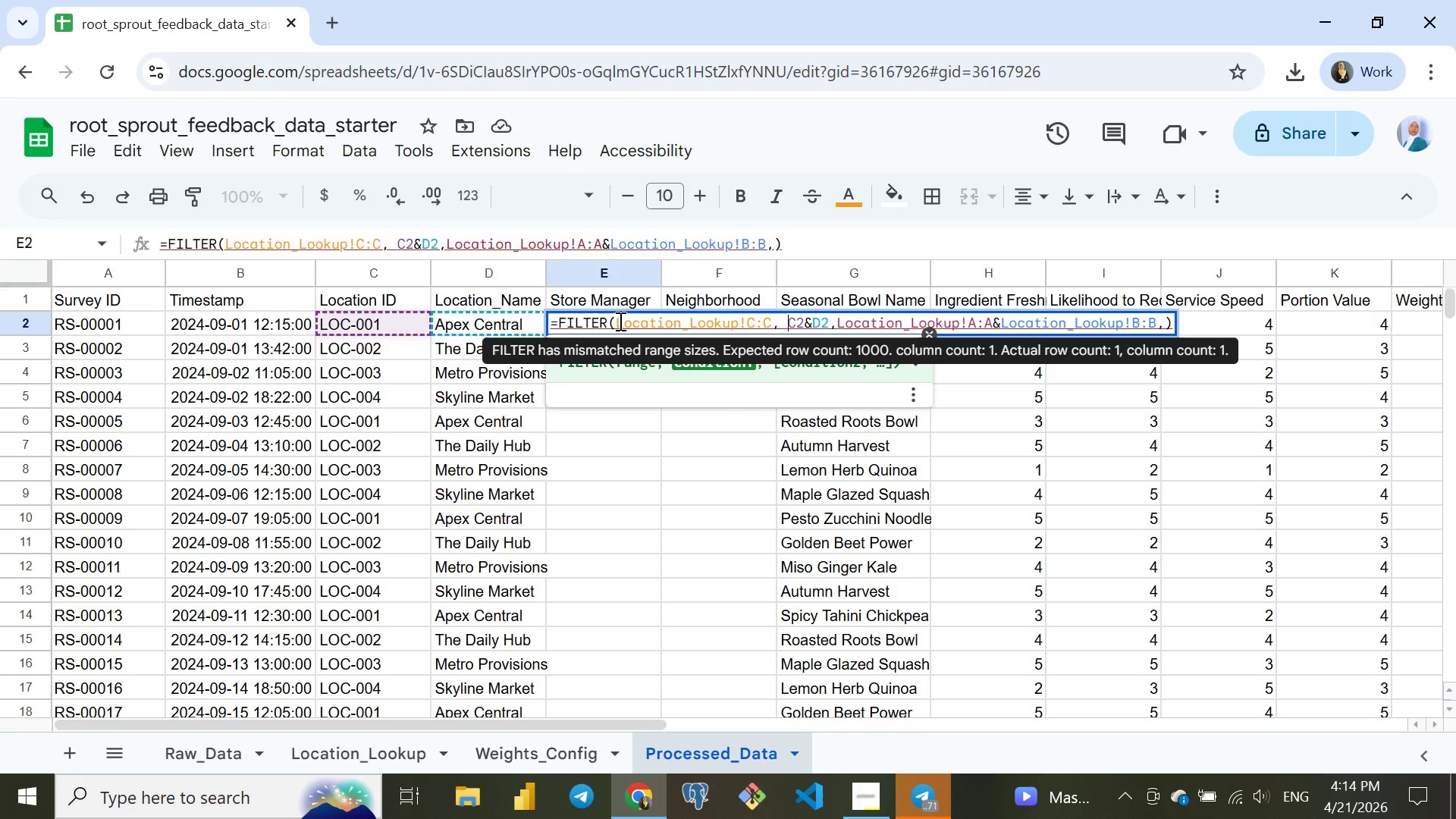 
key(Shift+9)
 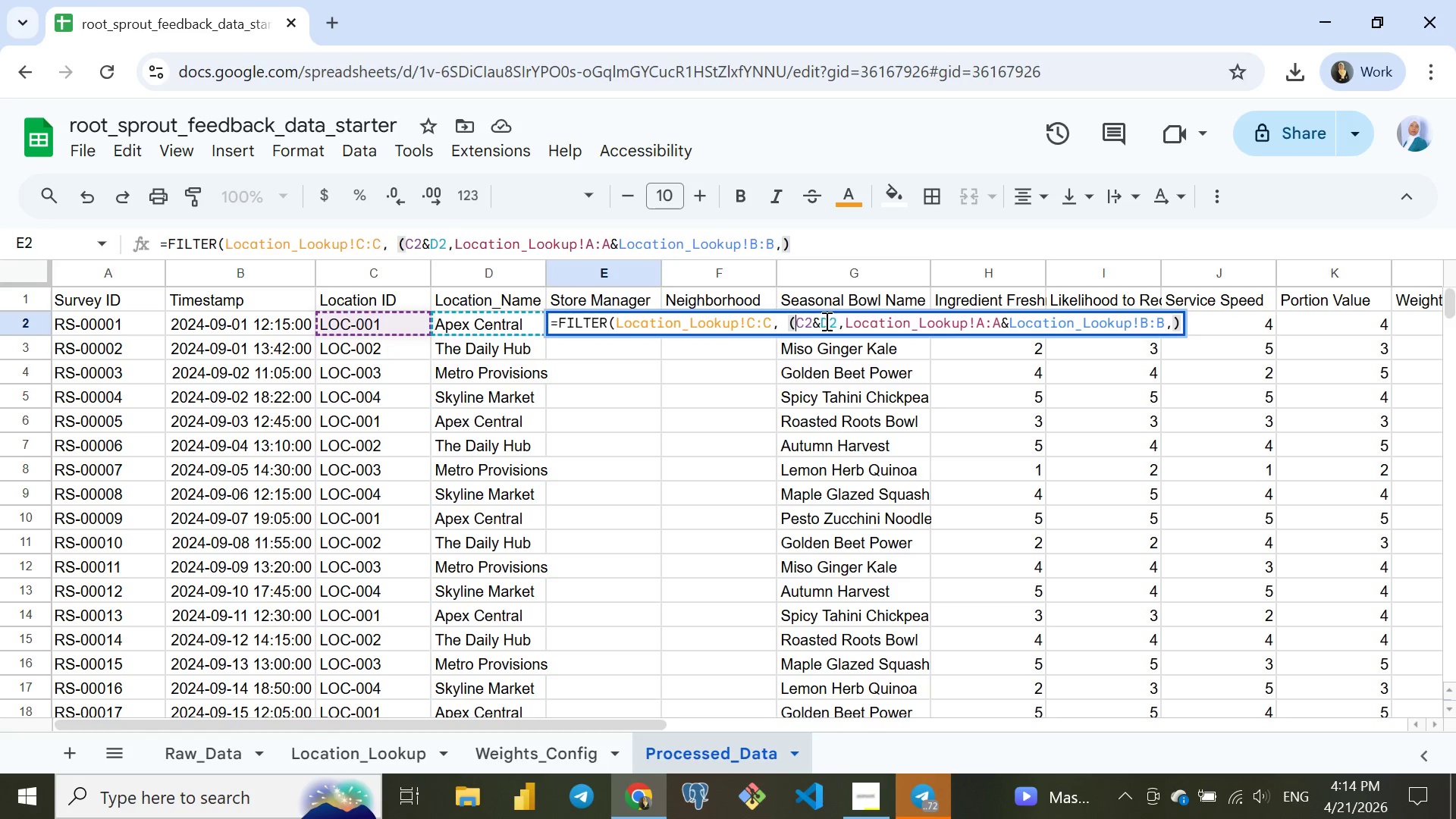 
left_click([845, 322])
 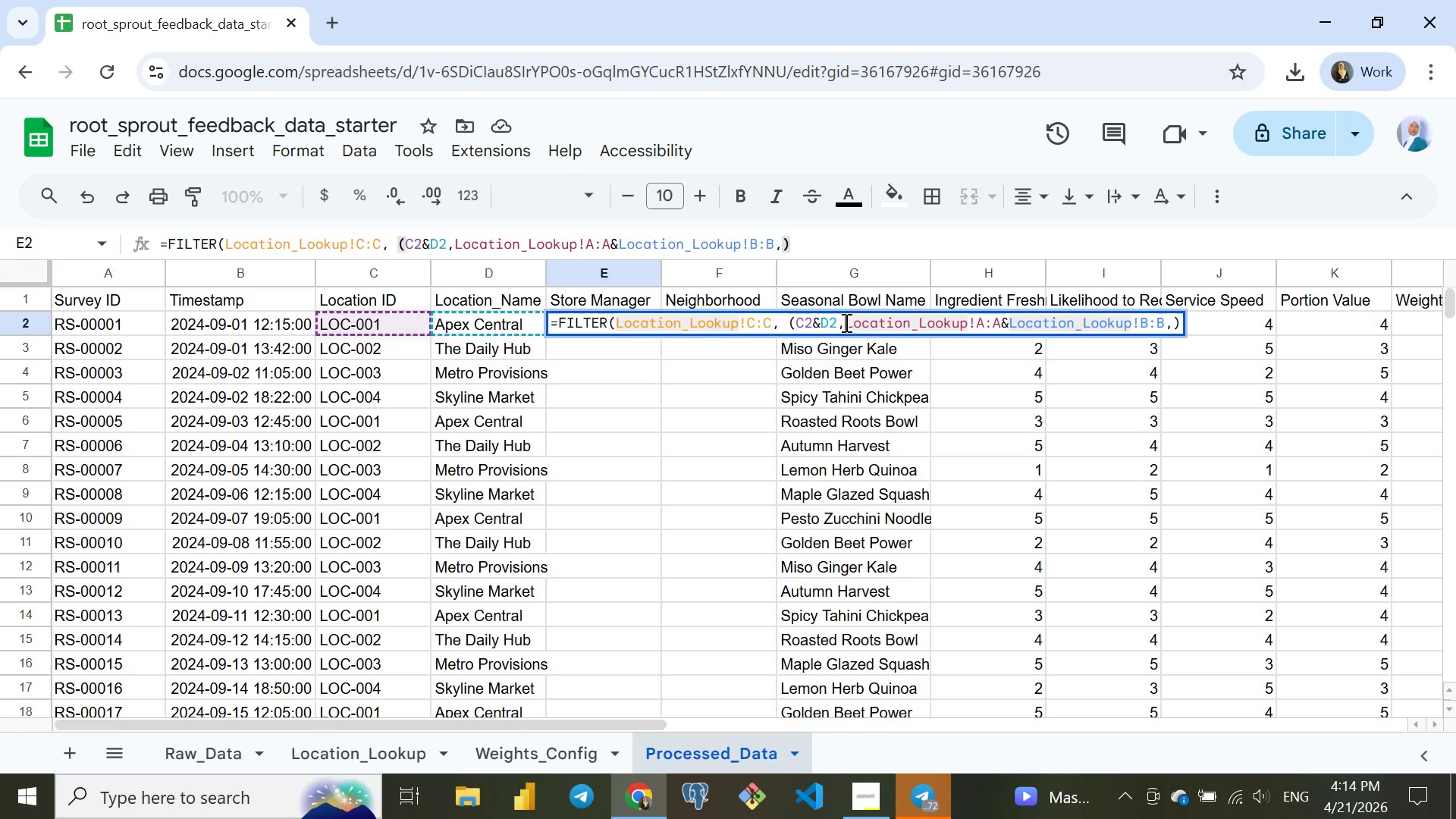 
key(Backspace)
 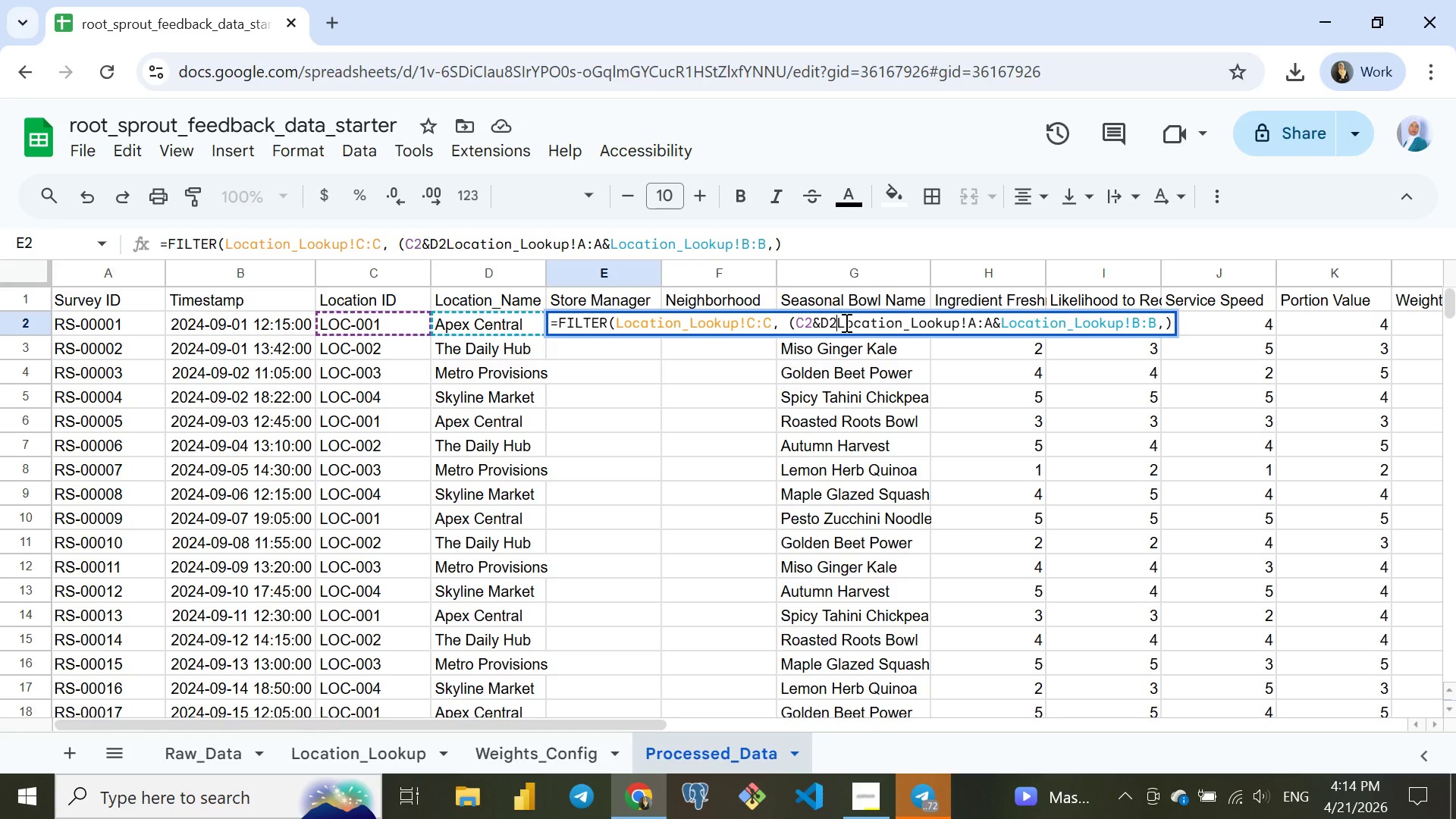 
key(Shift+0)
 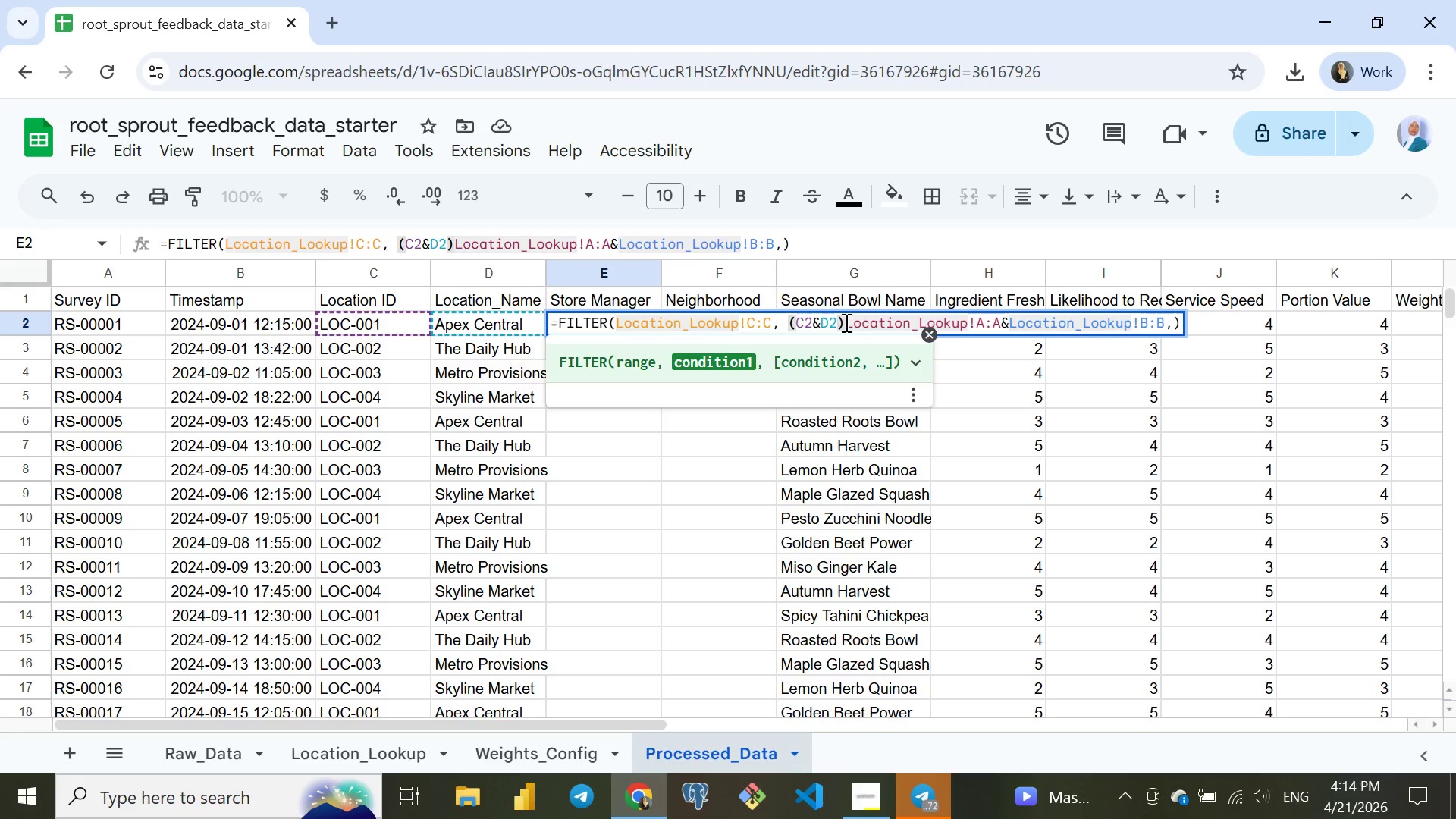 
key(Shift+Equal)
 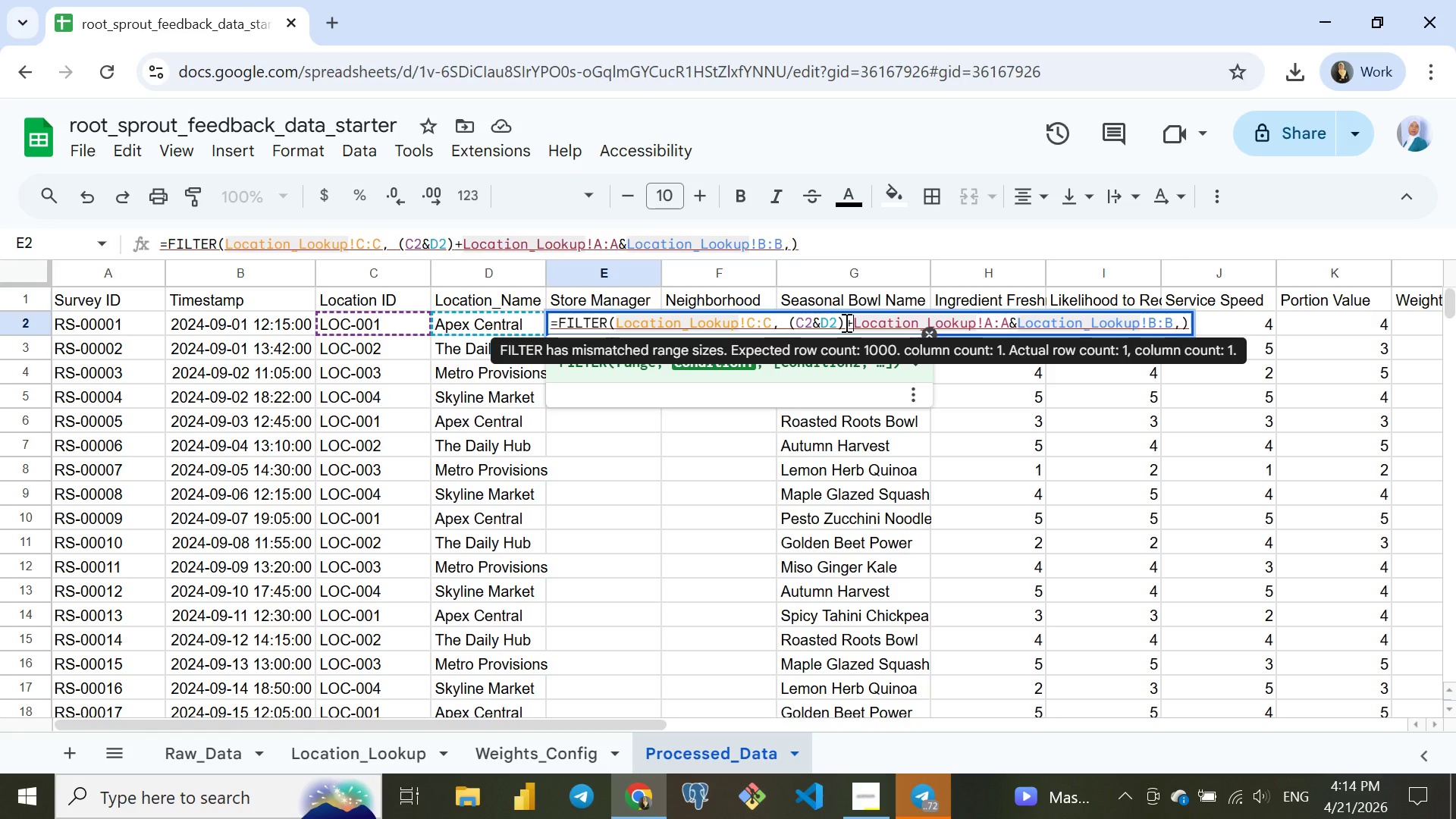 
key(Shift+9)
 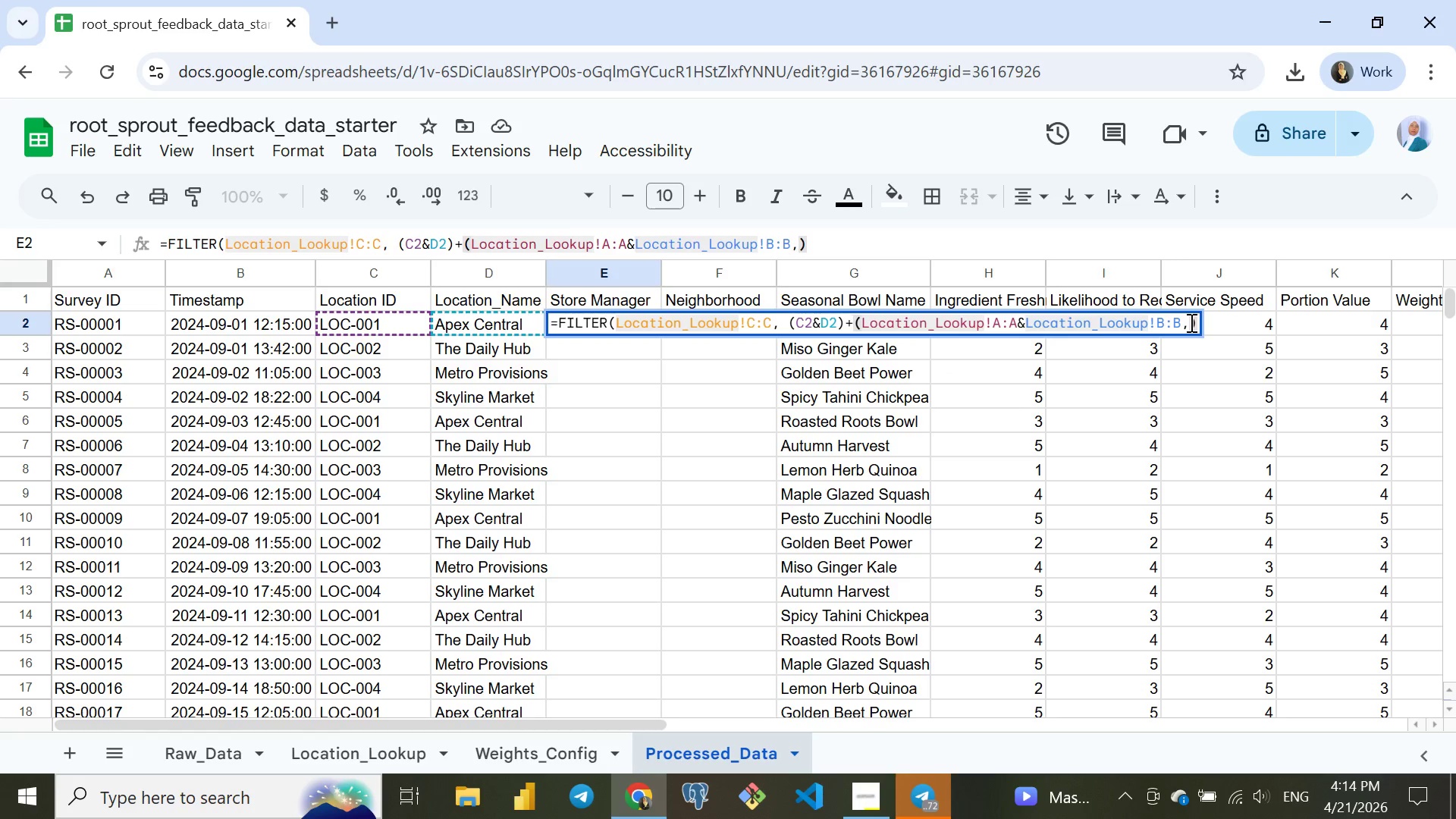 
left_click([1188, 323])
 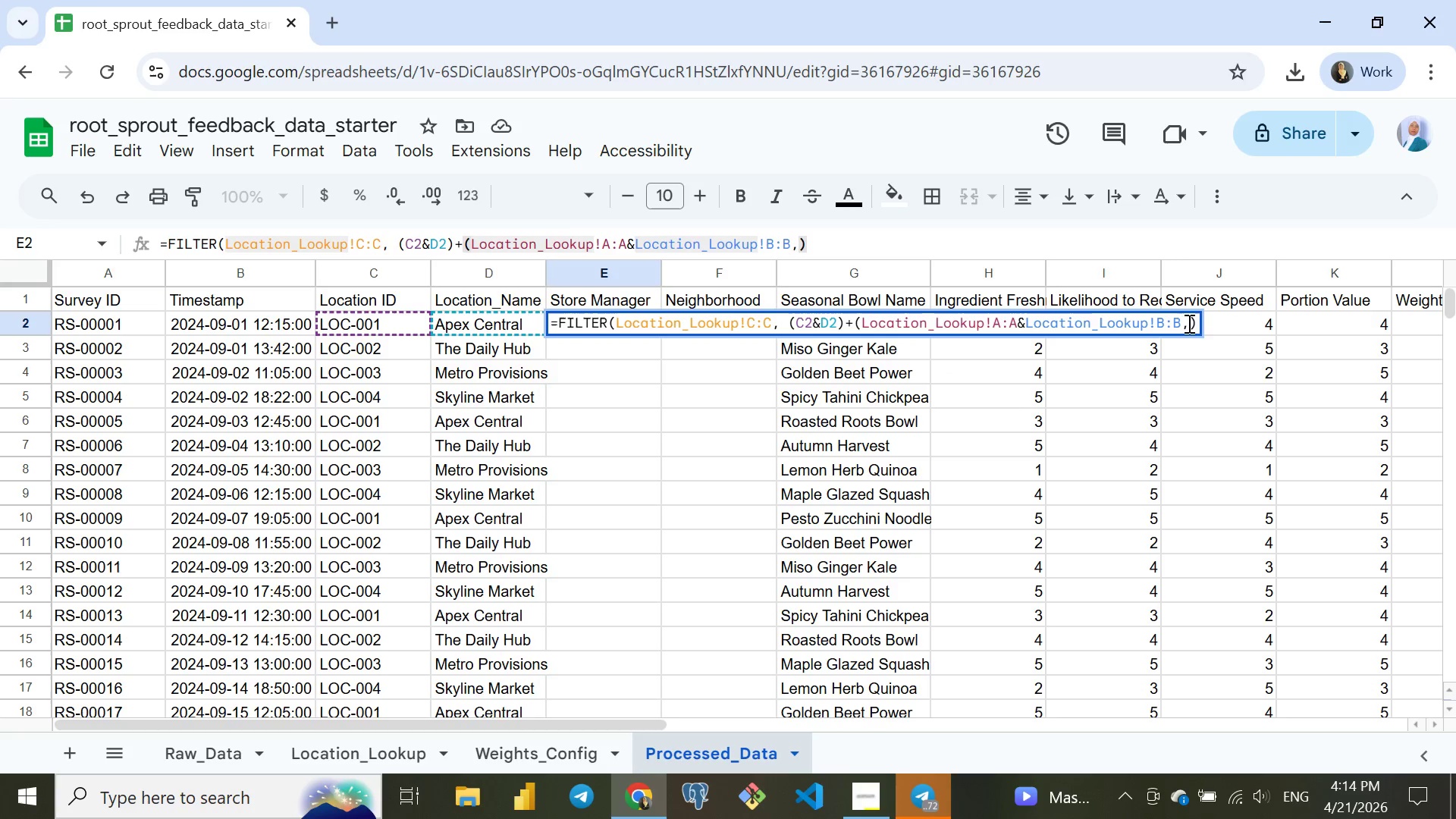 
key(Backspace)
 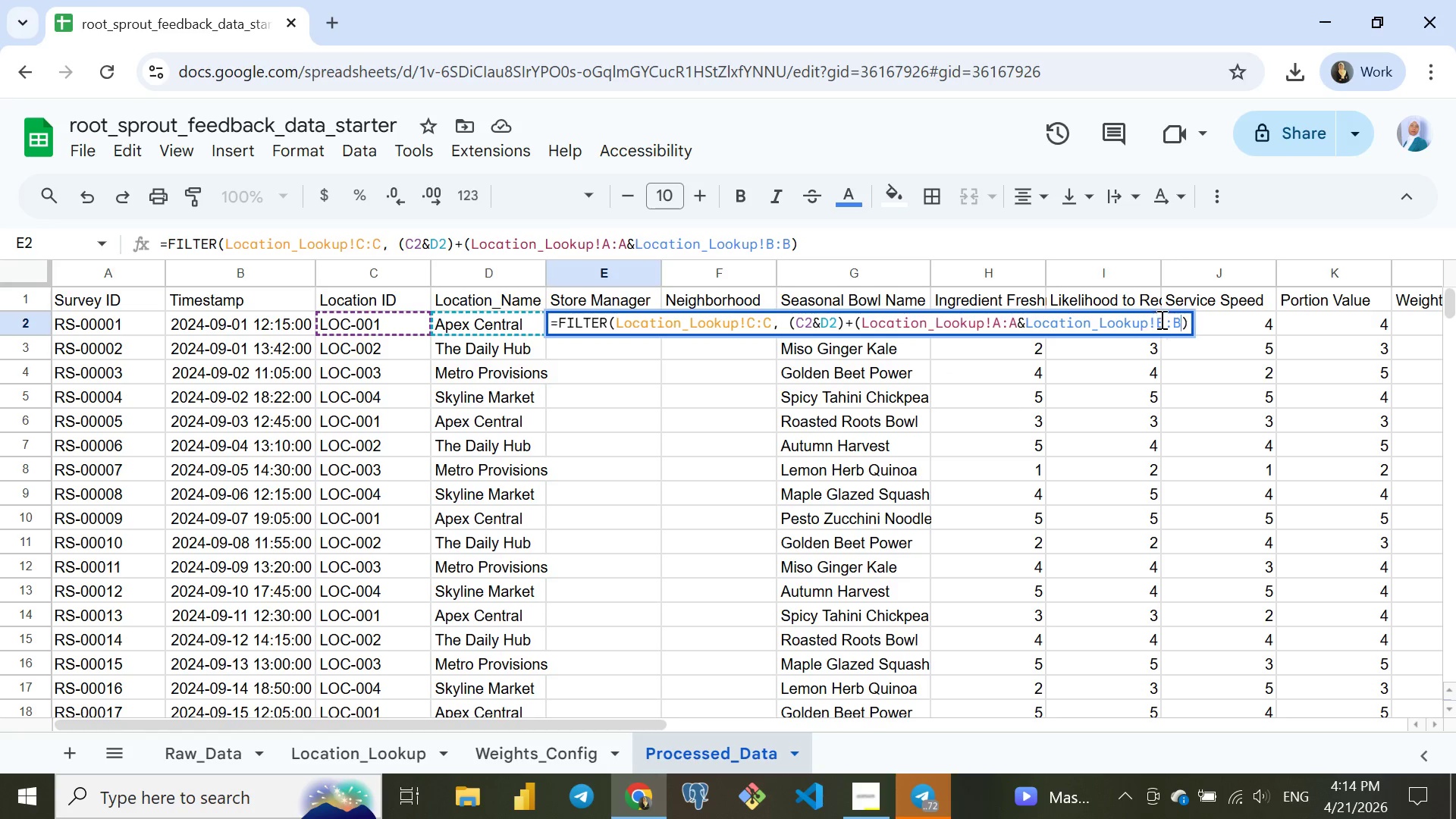 
left_click([1187, 319])
 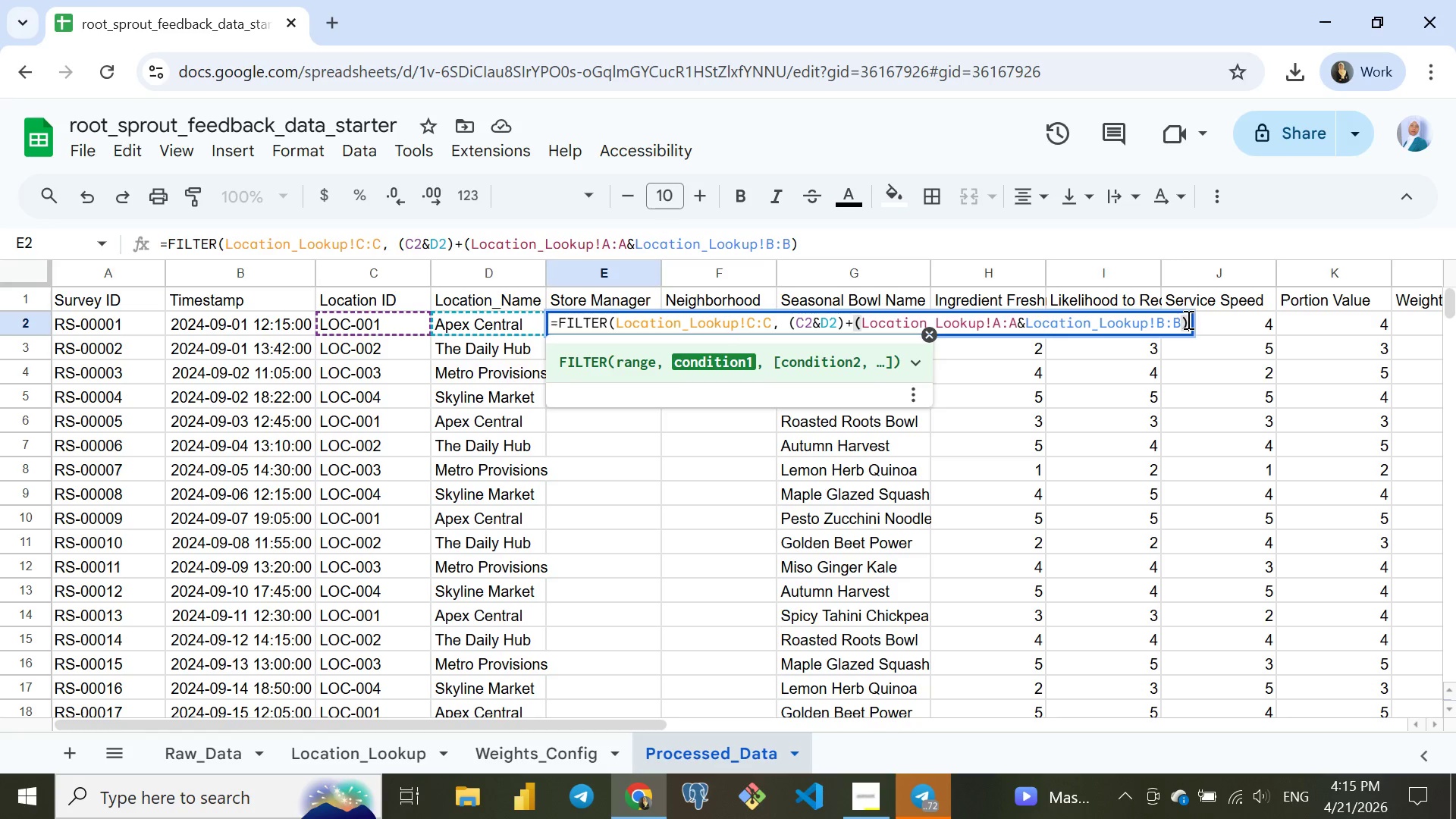 
key(Shift+0)
 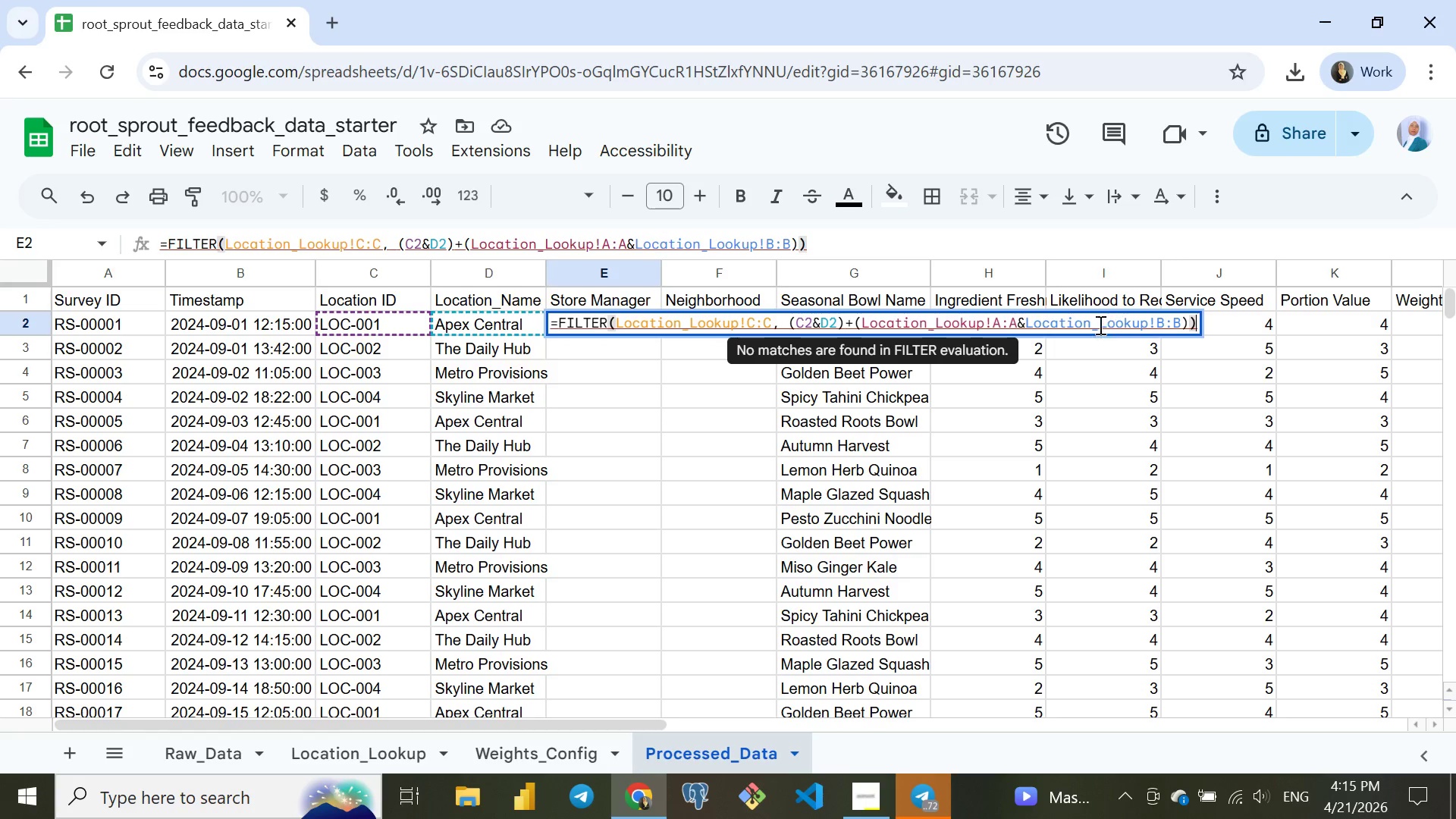 
left_click([975, 318])
 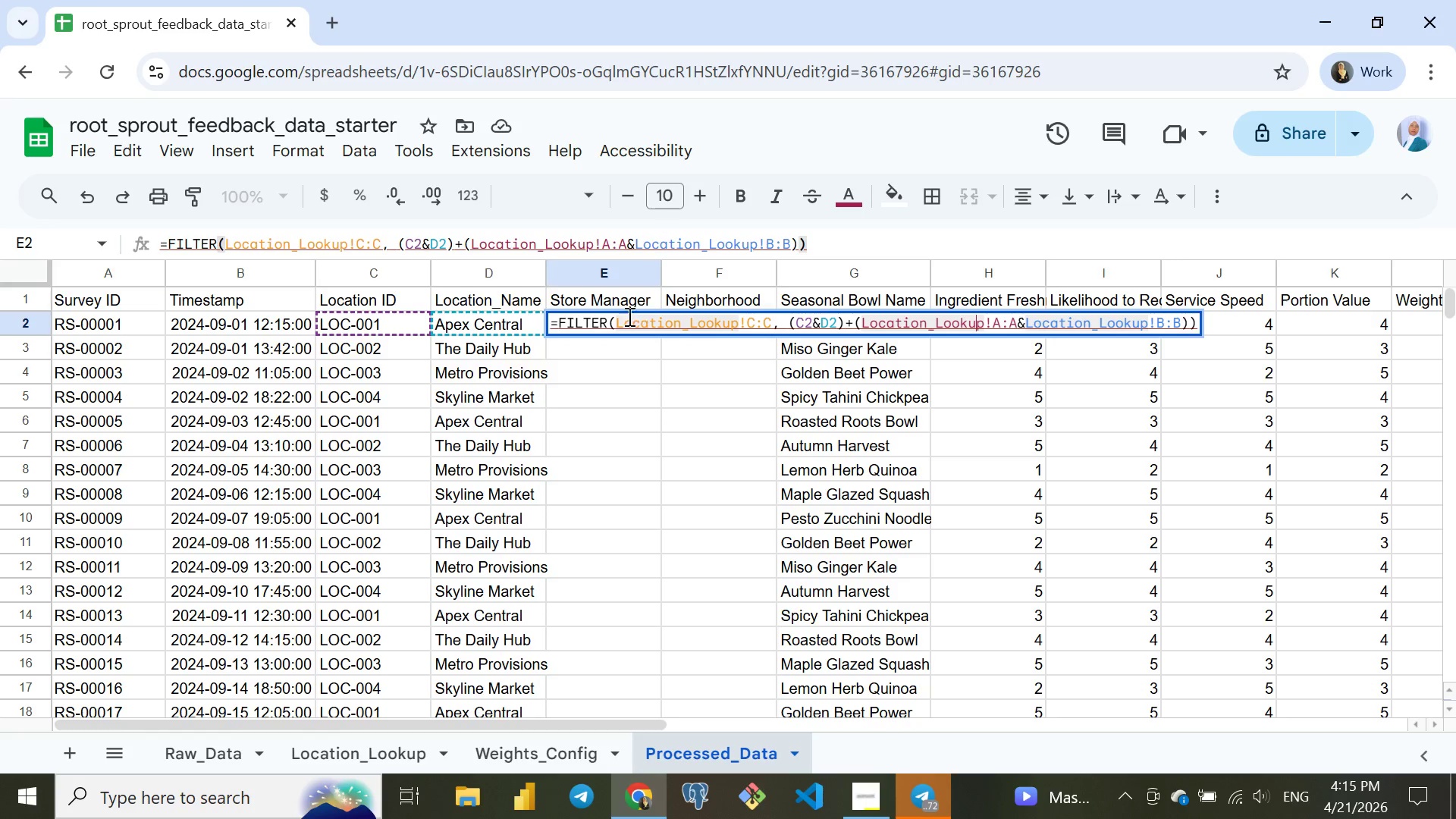 
left_click([632, 322])
 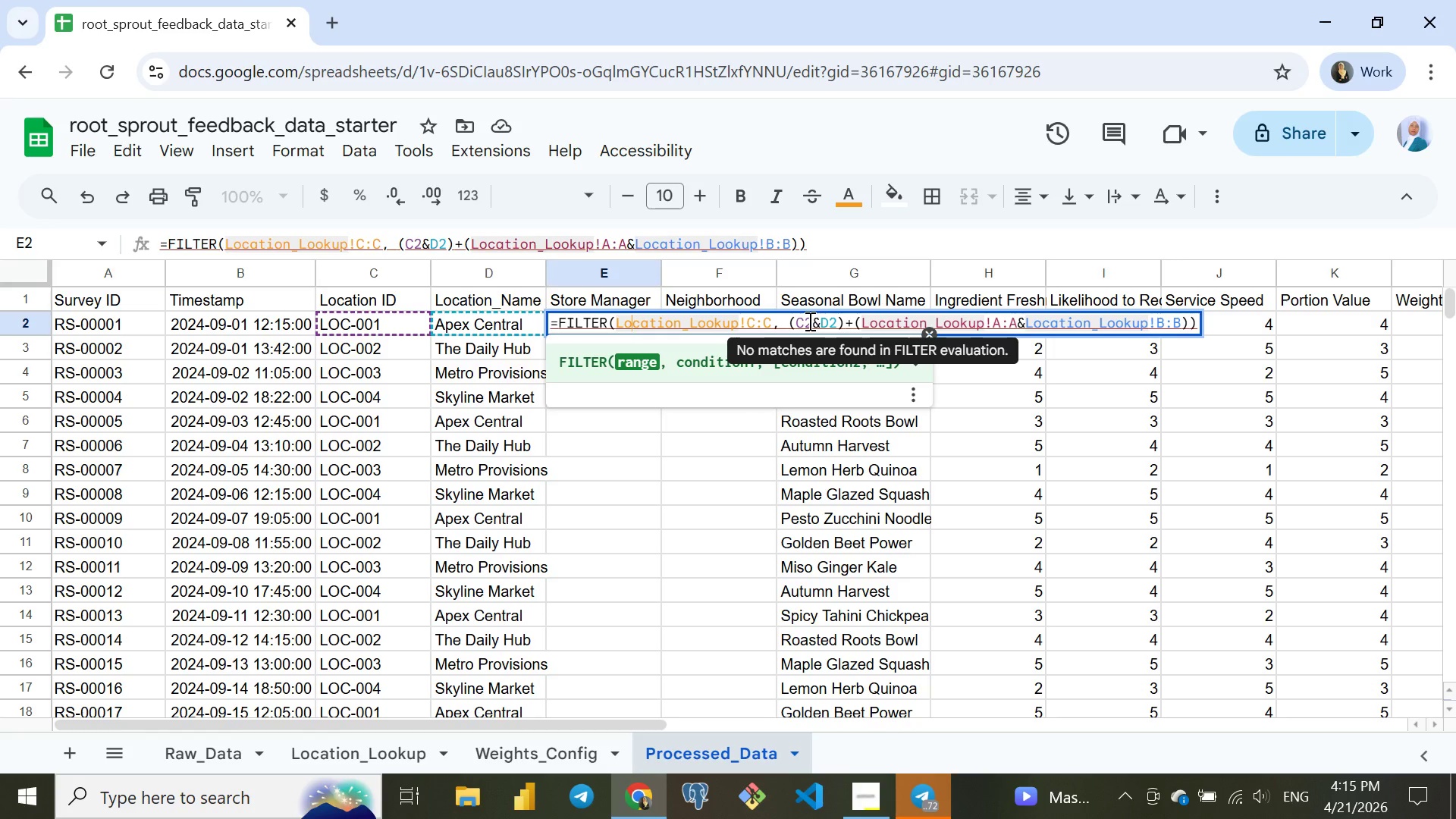 
left_click([808, 321])
 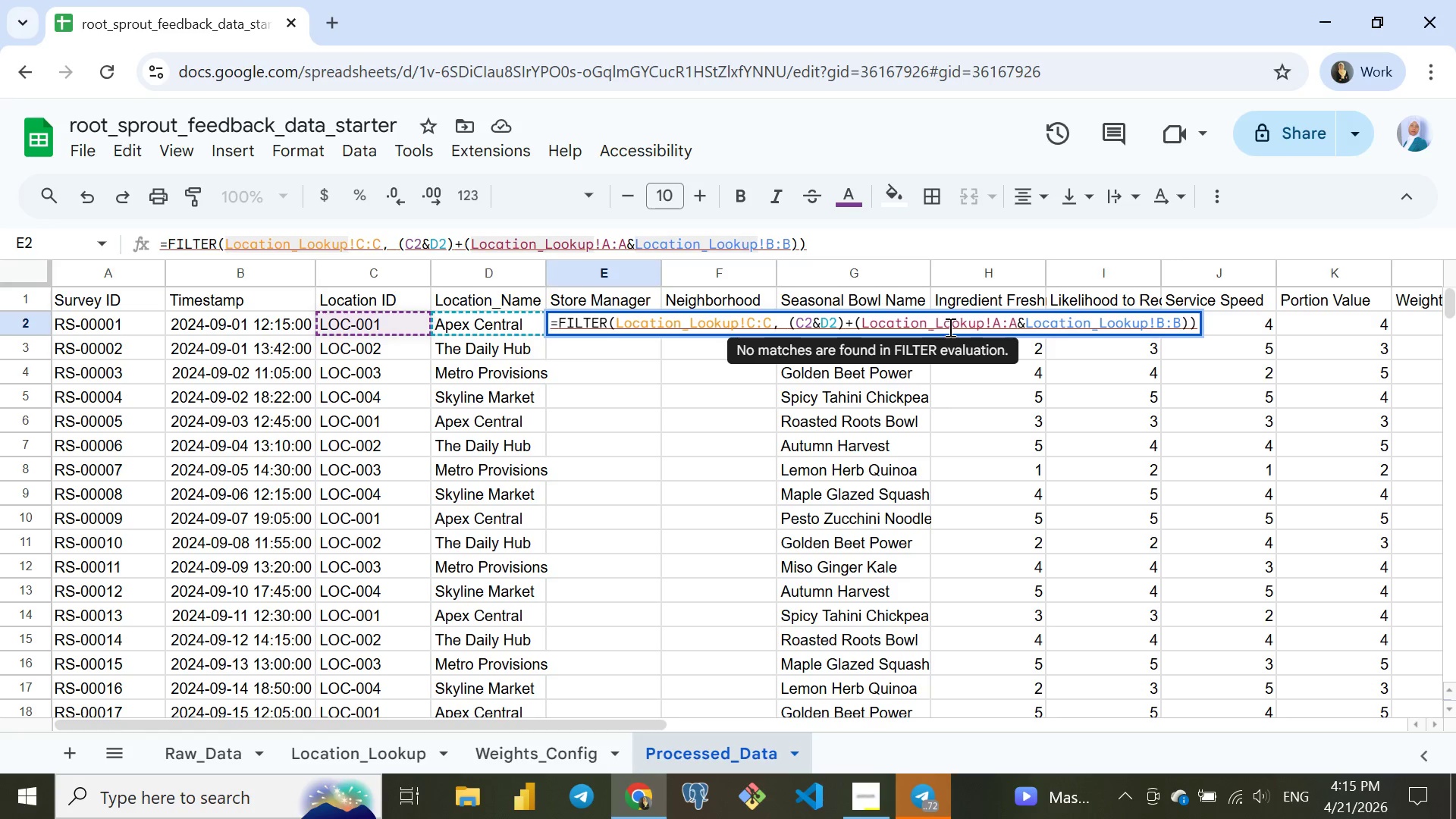 
left_click([946, 324])
 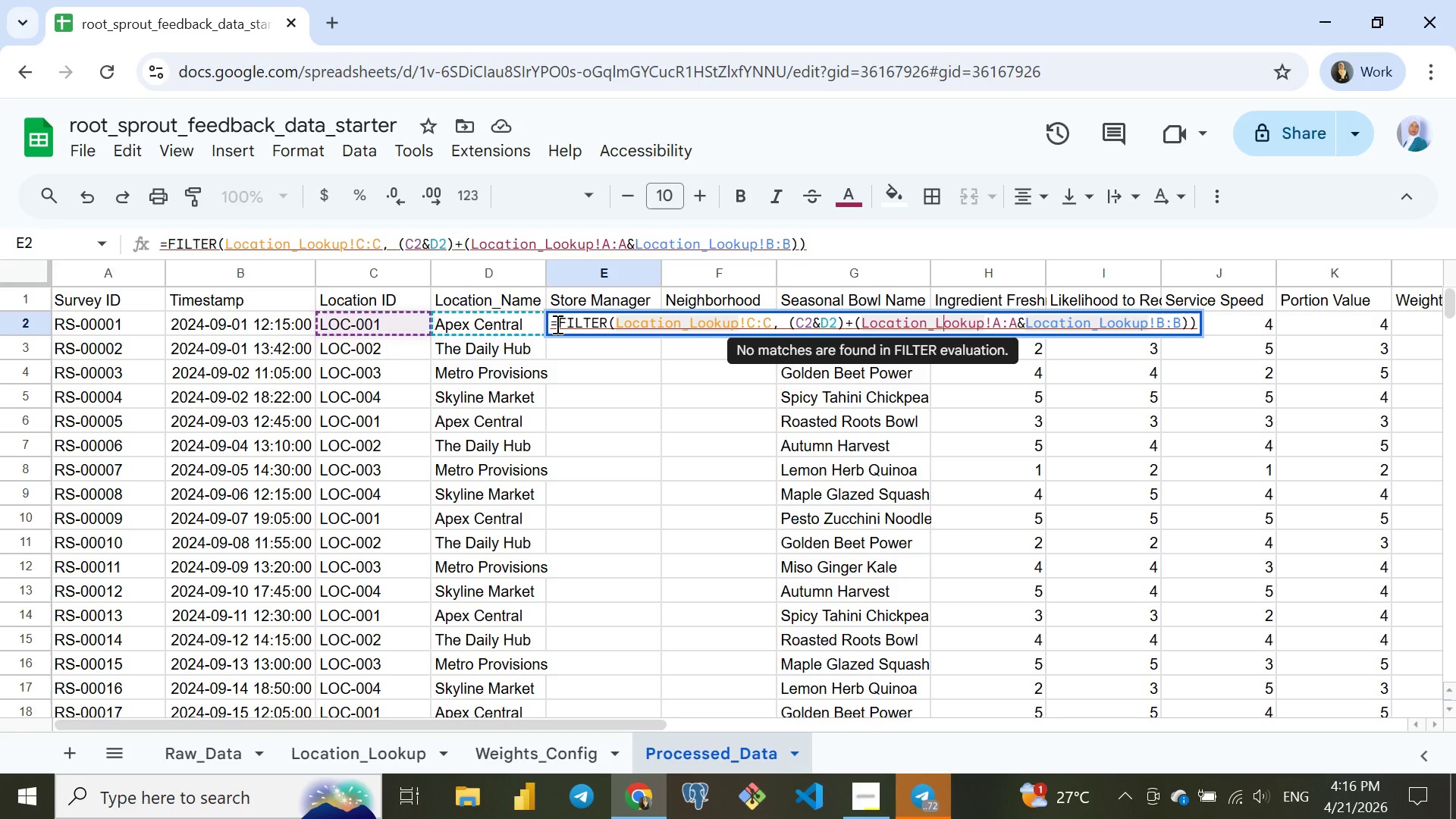 
wait(55.36)
 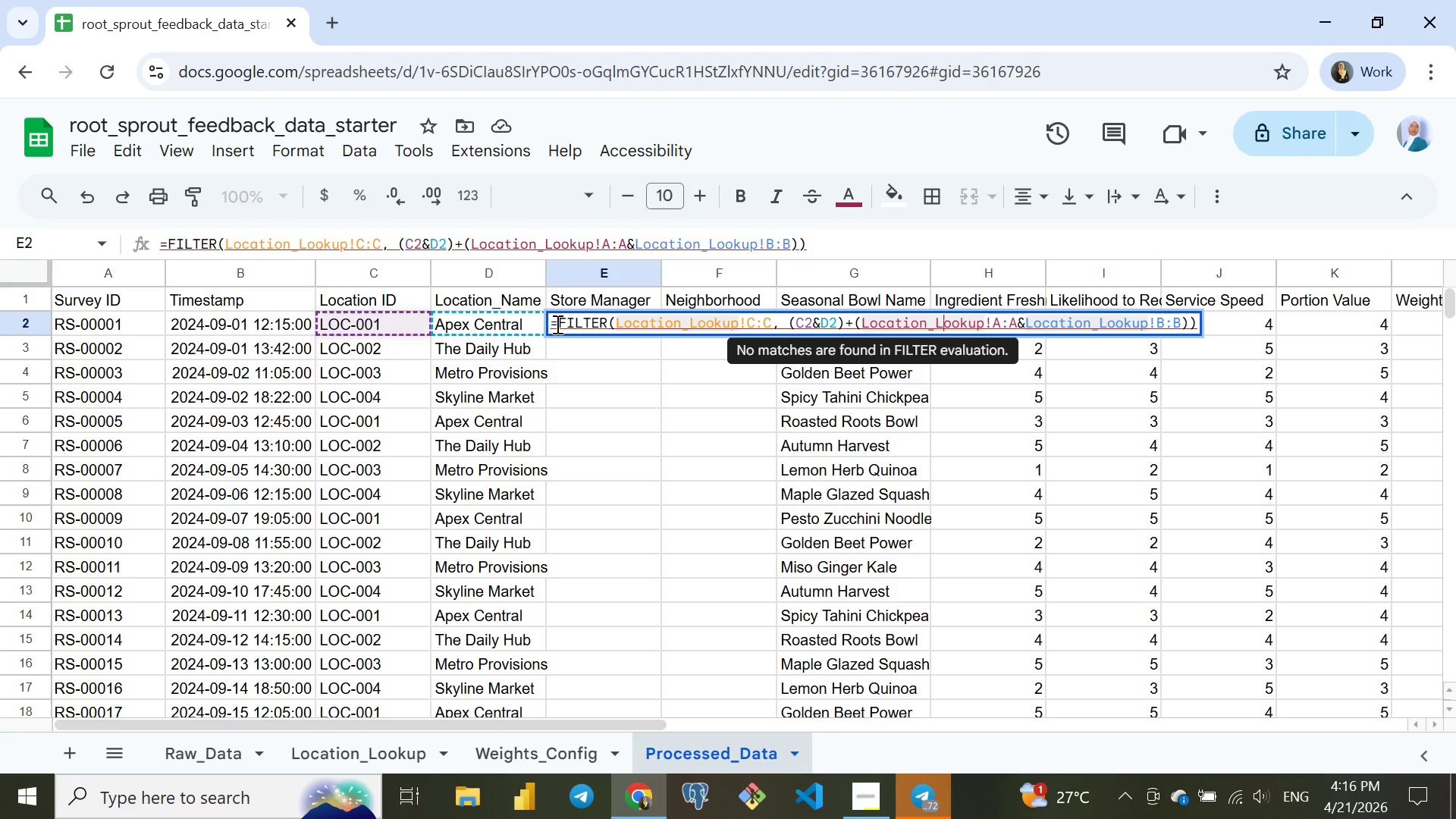 
left_click([606, 318])
 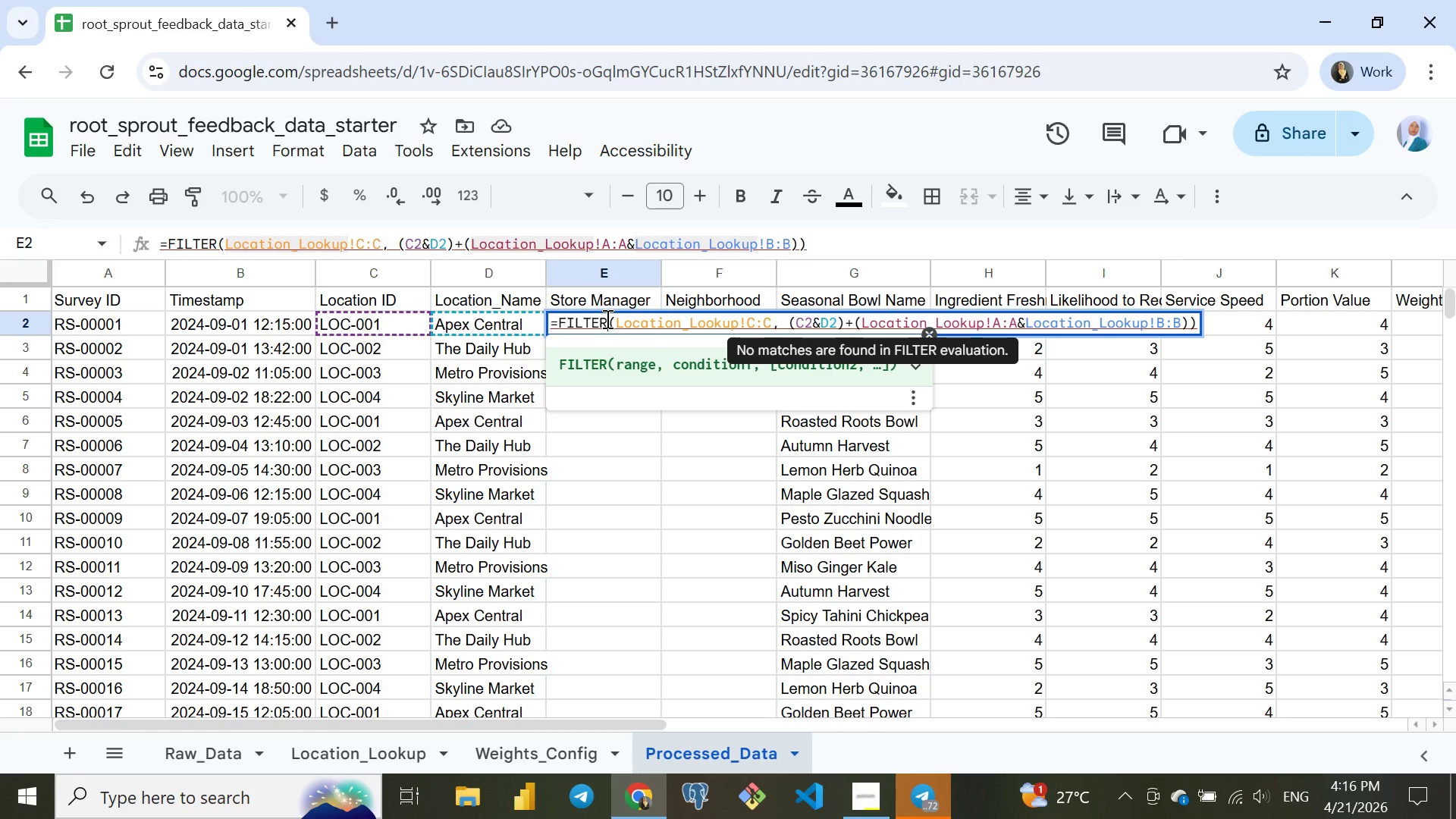 
hold_key(key=Backspace, duration=0.62)
 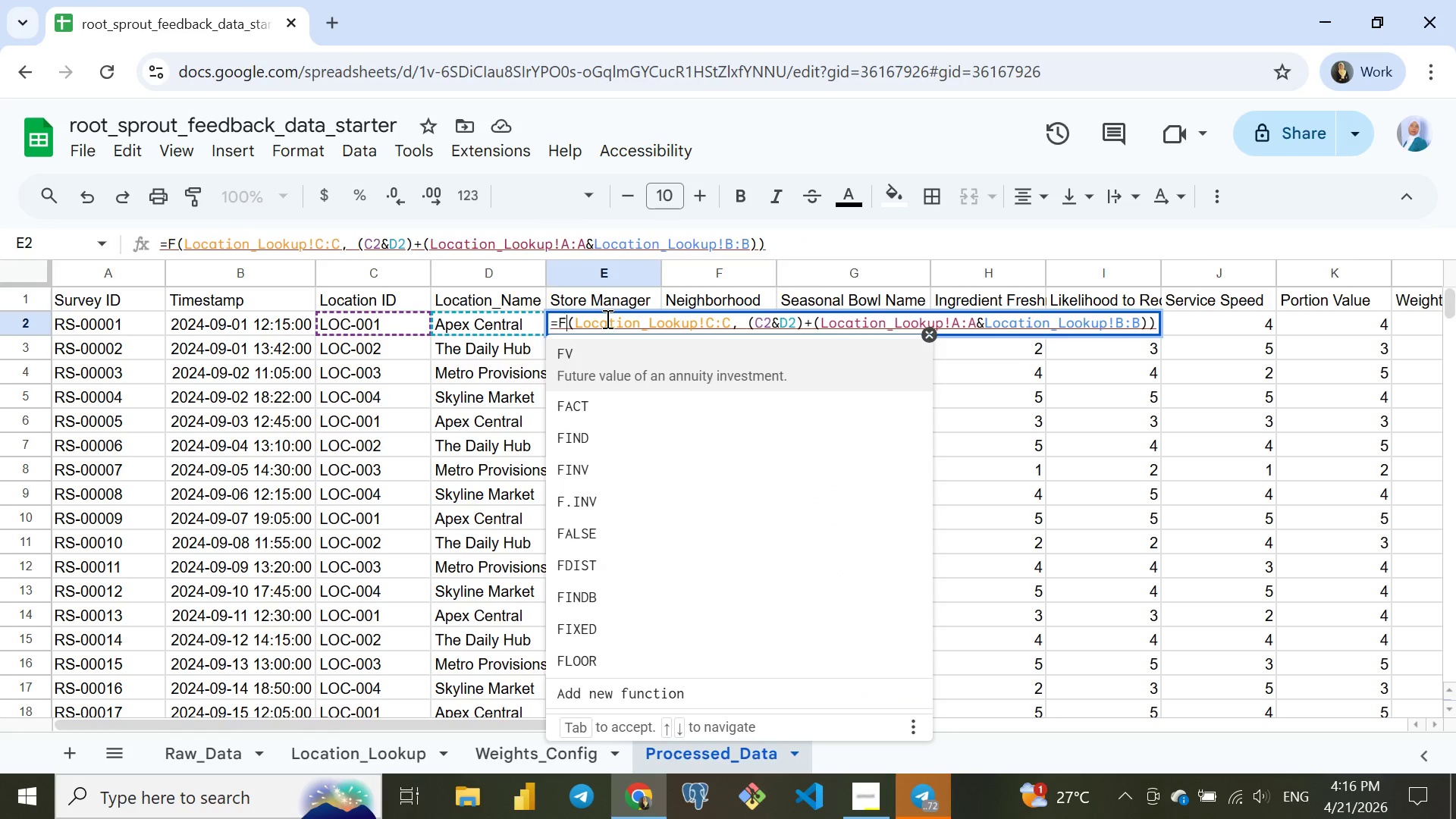 
key(Backspace)
type(IFE)
 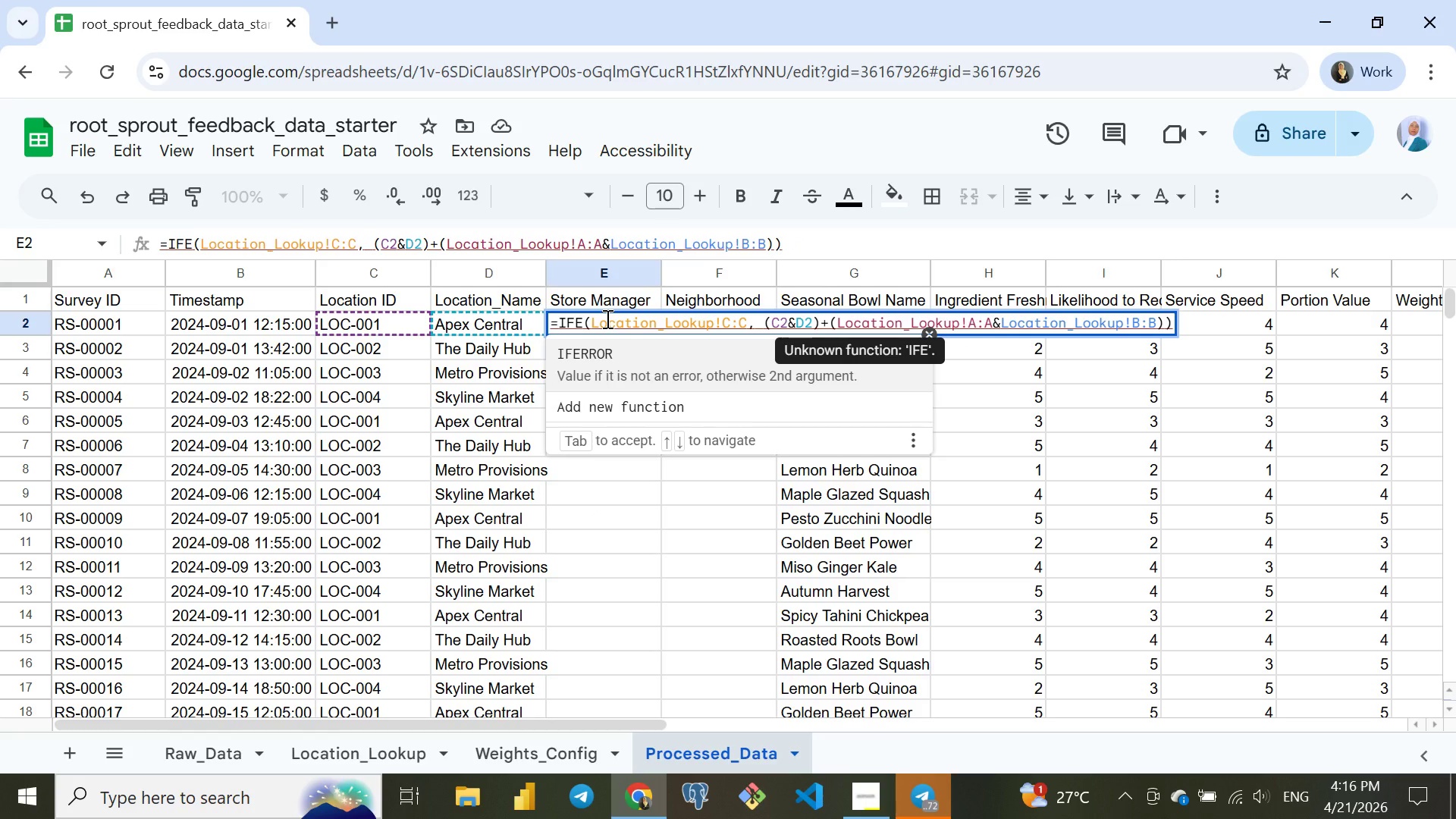 
key(Enter)
 